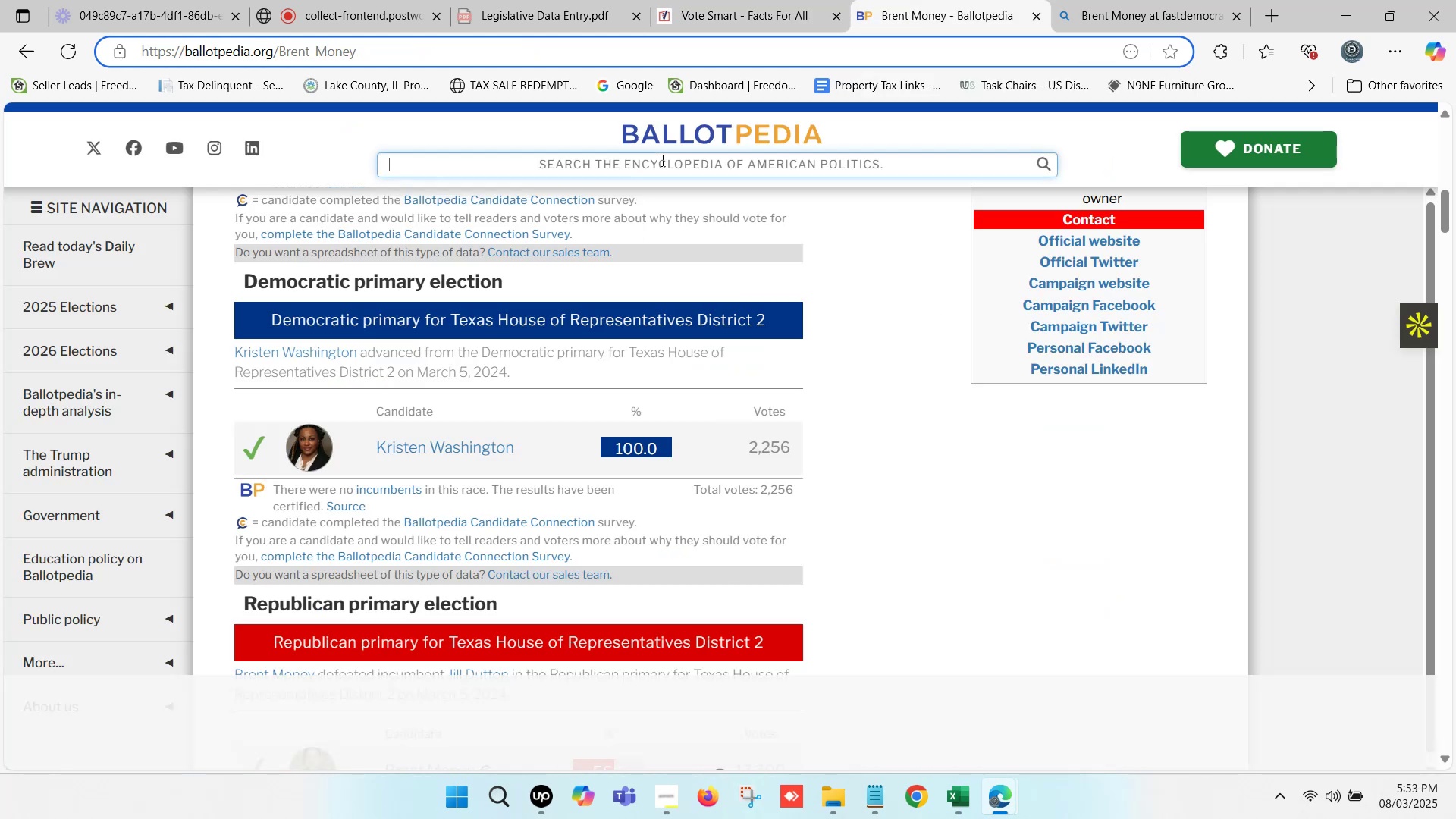 
key(Control+V)
 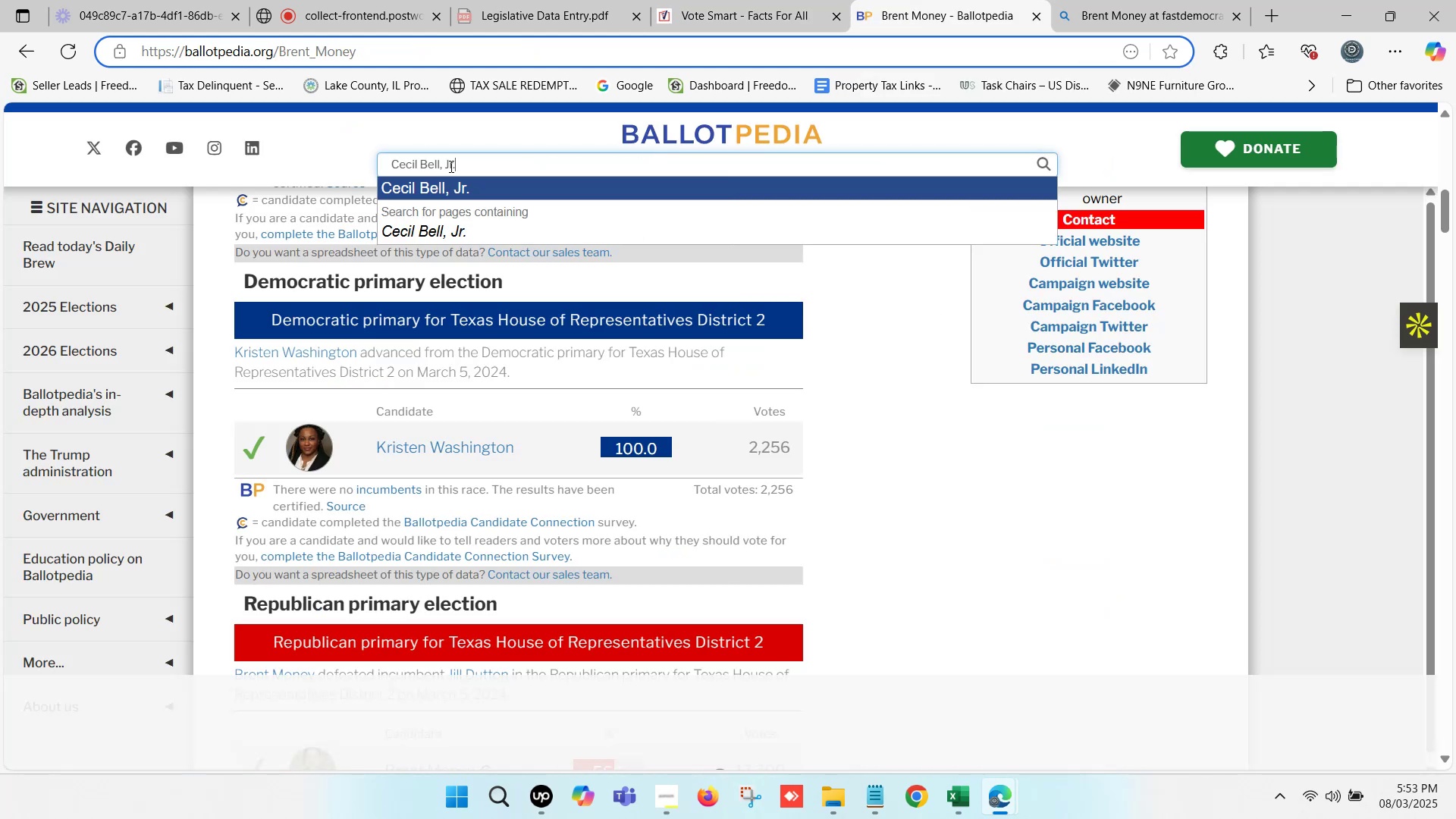 
left_click([467, 182])
 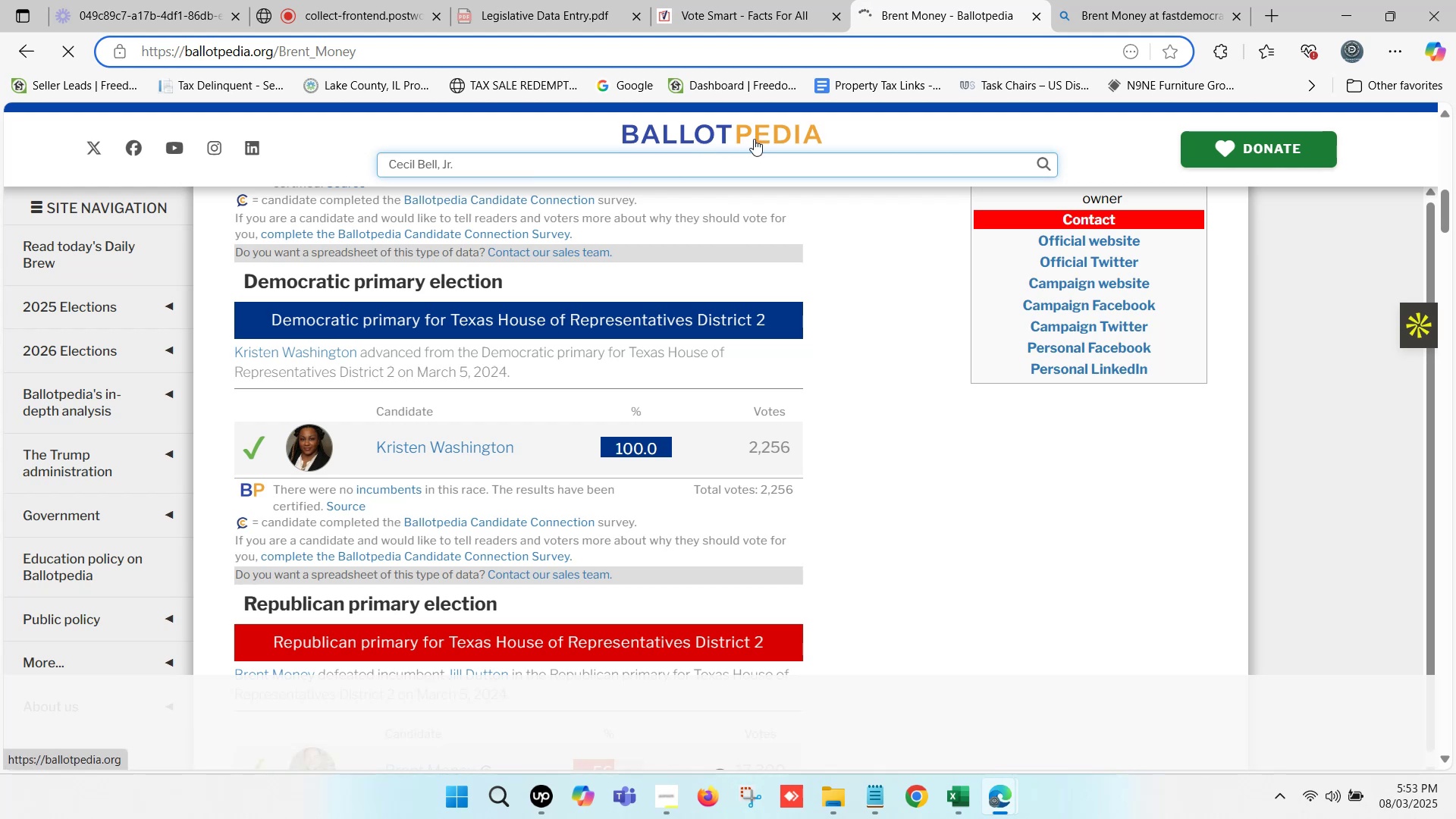 
left_click([781, 0])
 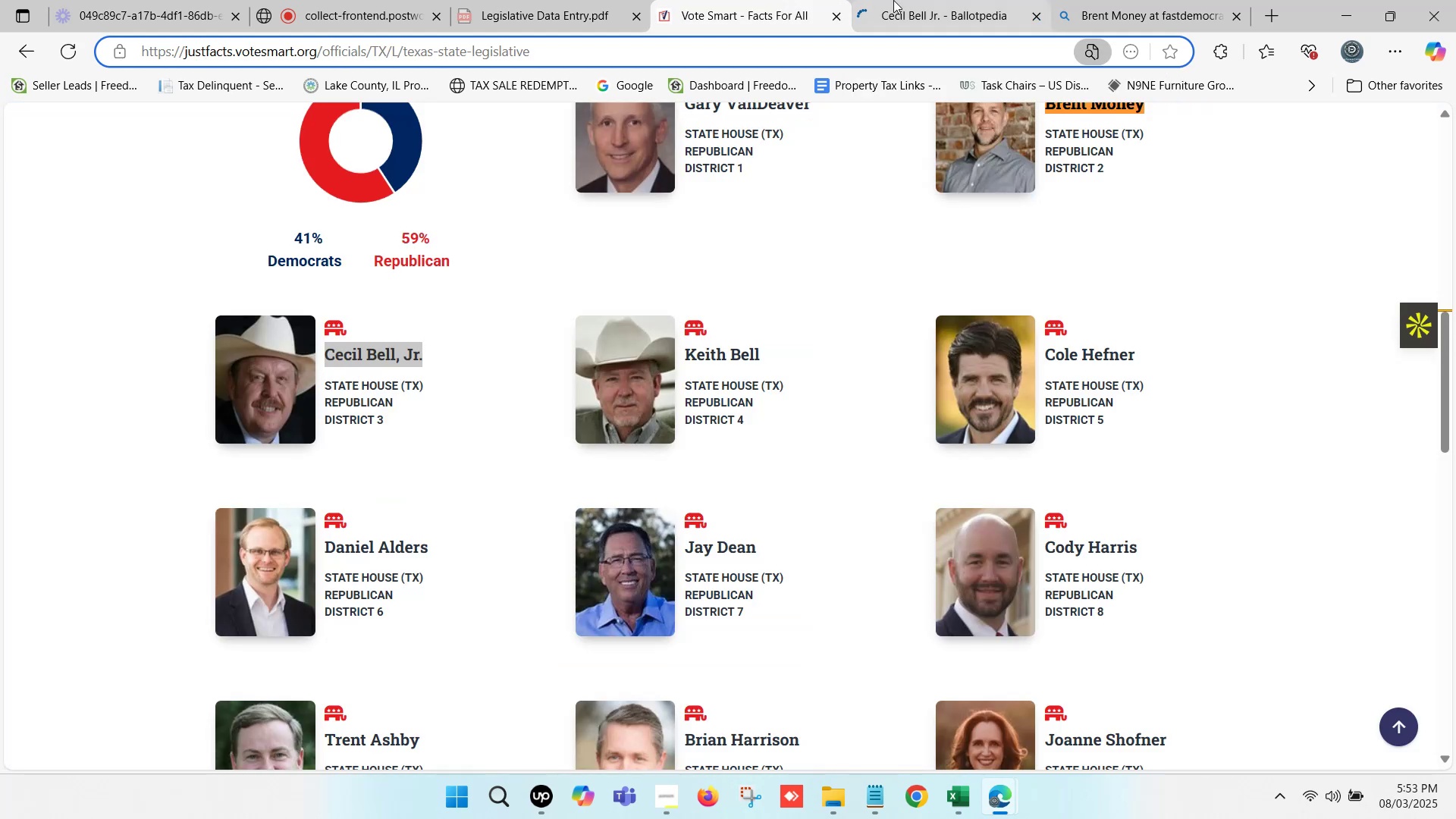 
left_click([893, 0])
 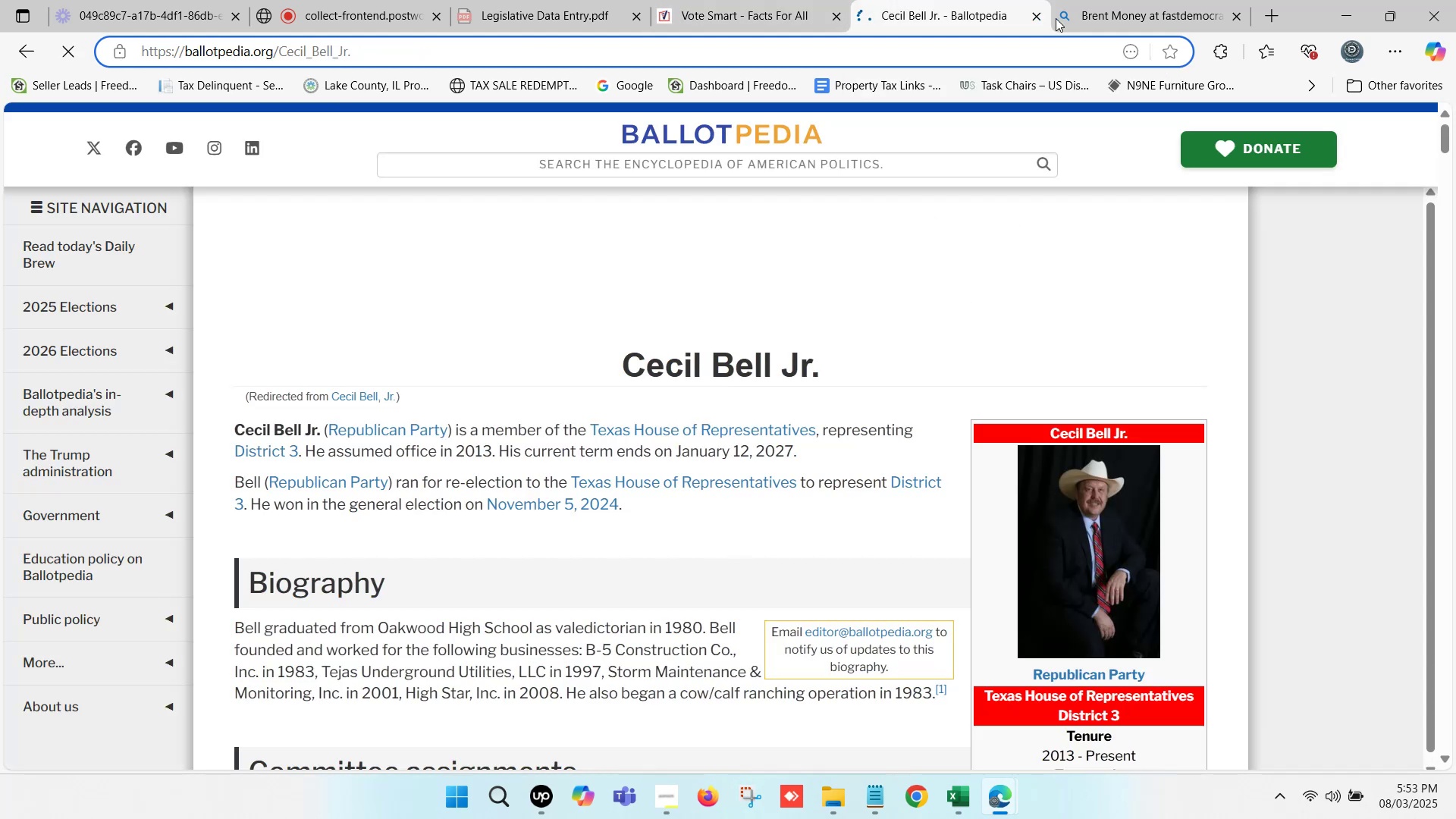 
left_click([1126, 0])
 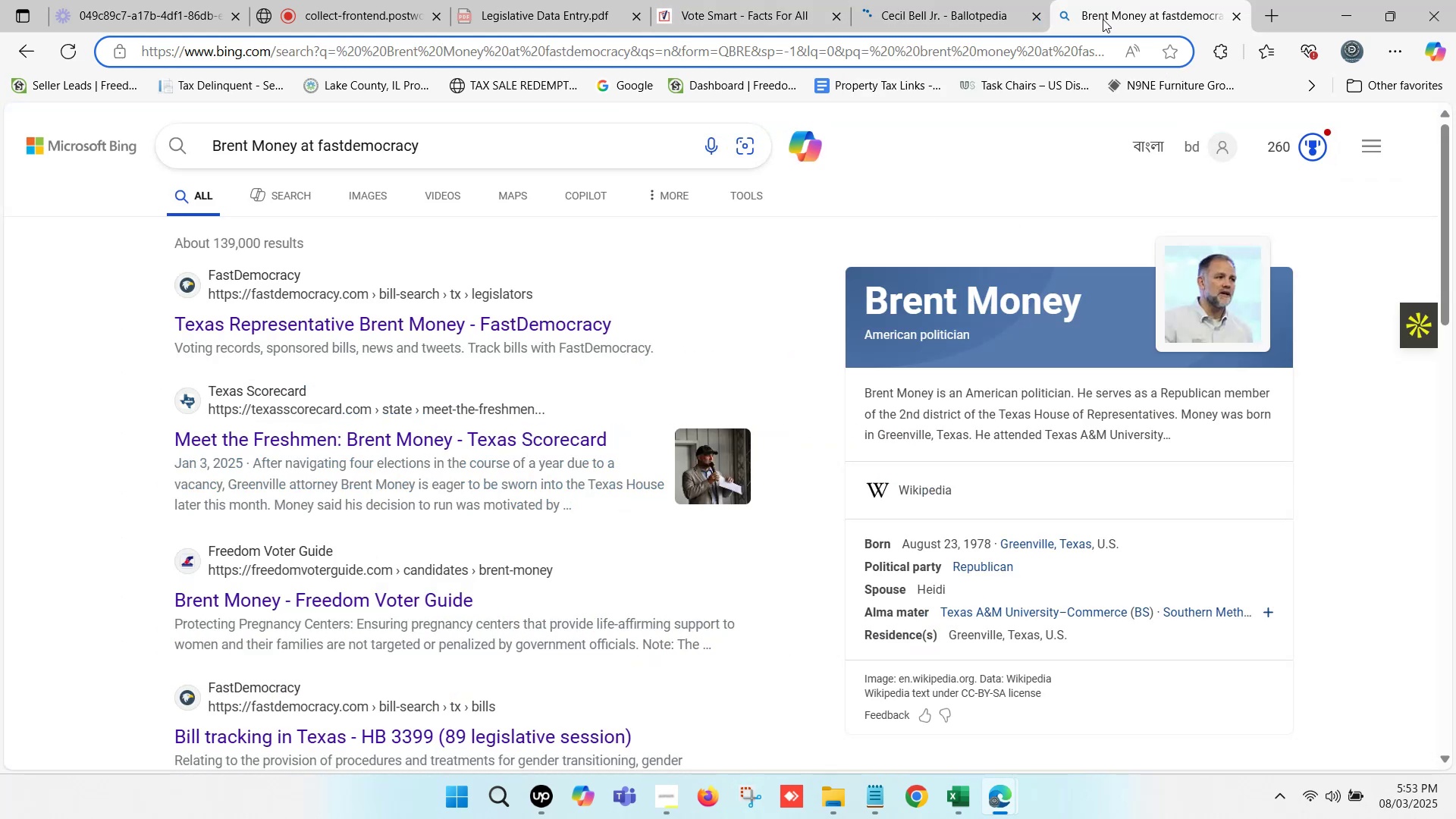 
scroll: coordinate [466, 306], scroll_direction: up, amount: 3.0
 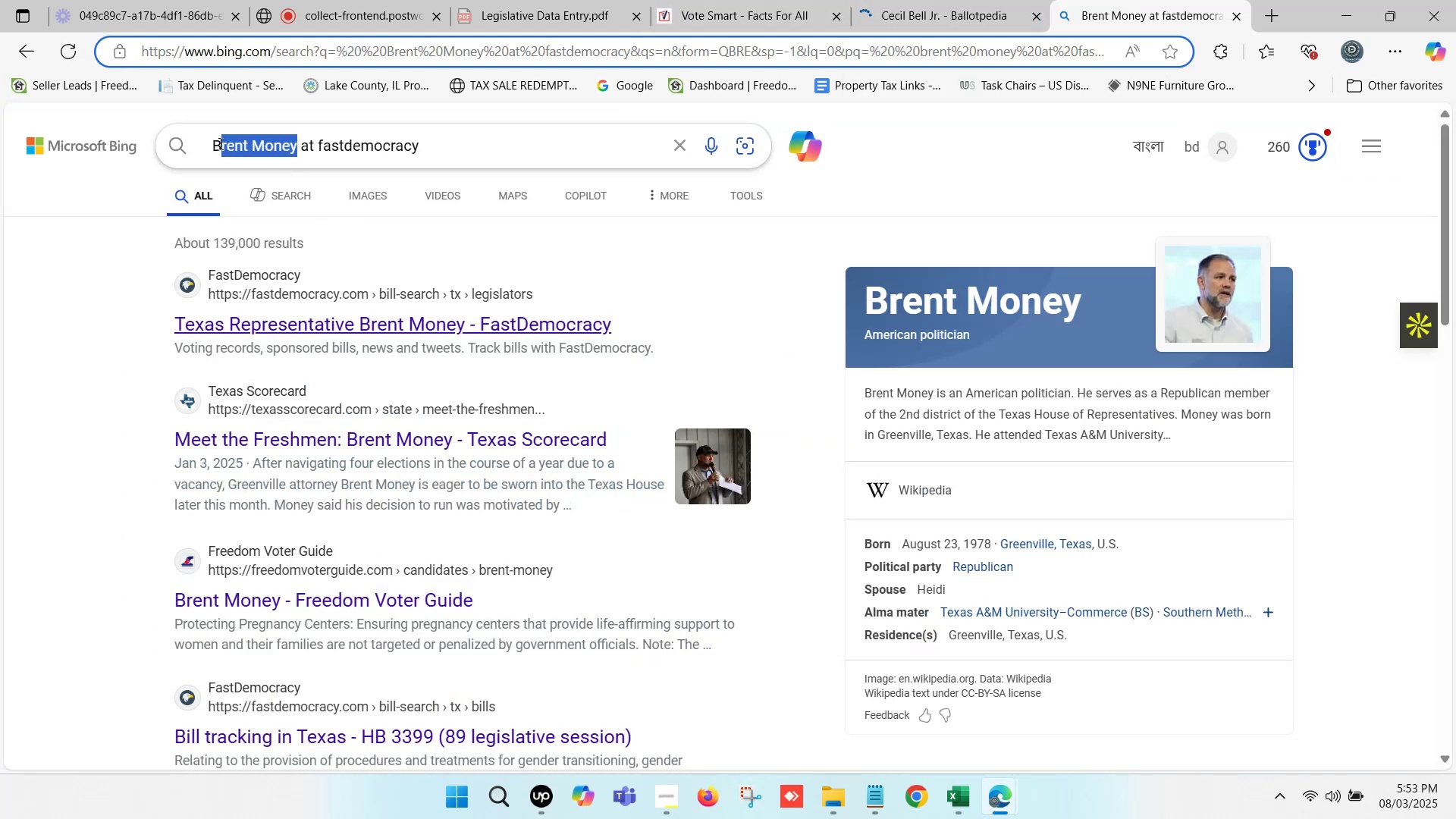 
key(Control+V)
 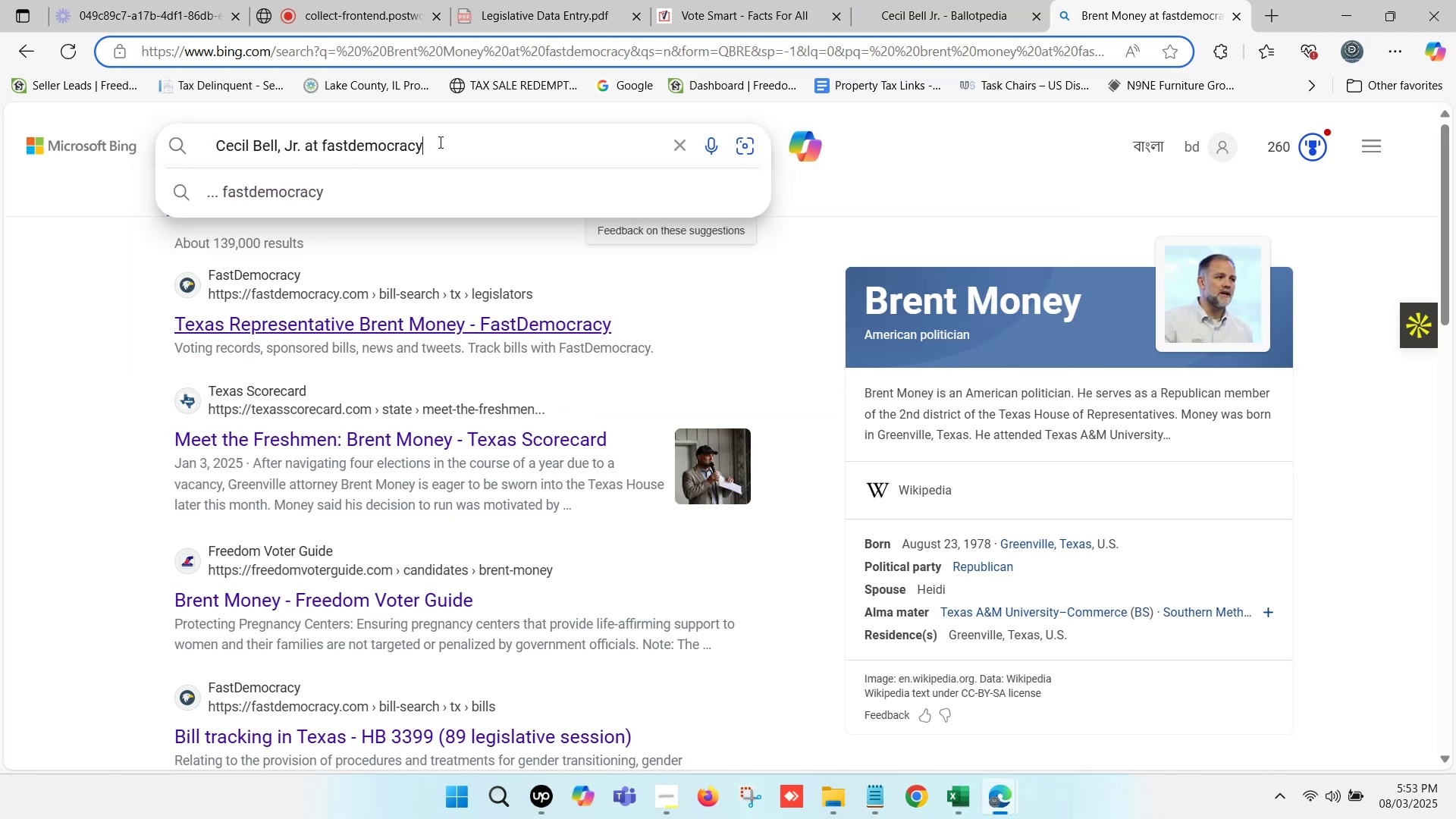 
key(Enter)
 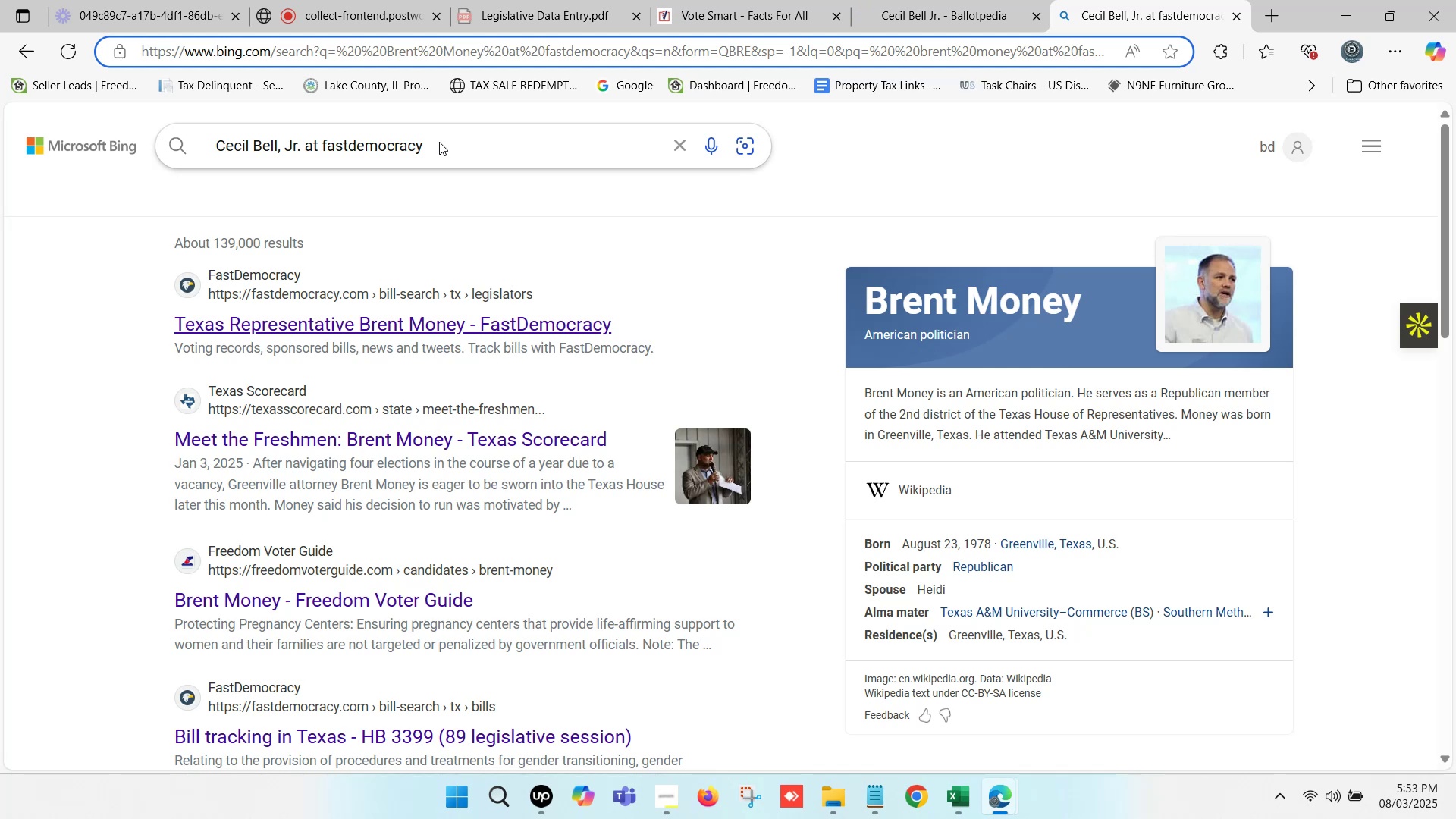 
wait(17.36)
 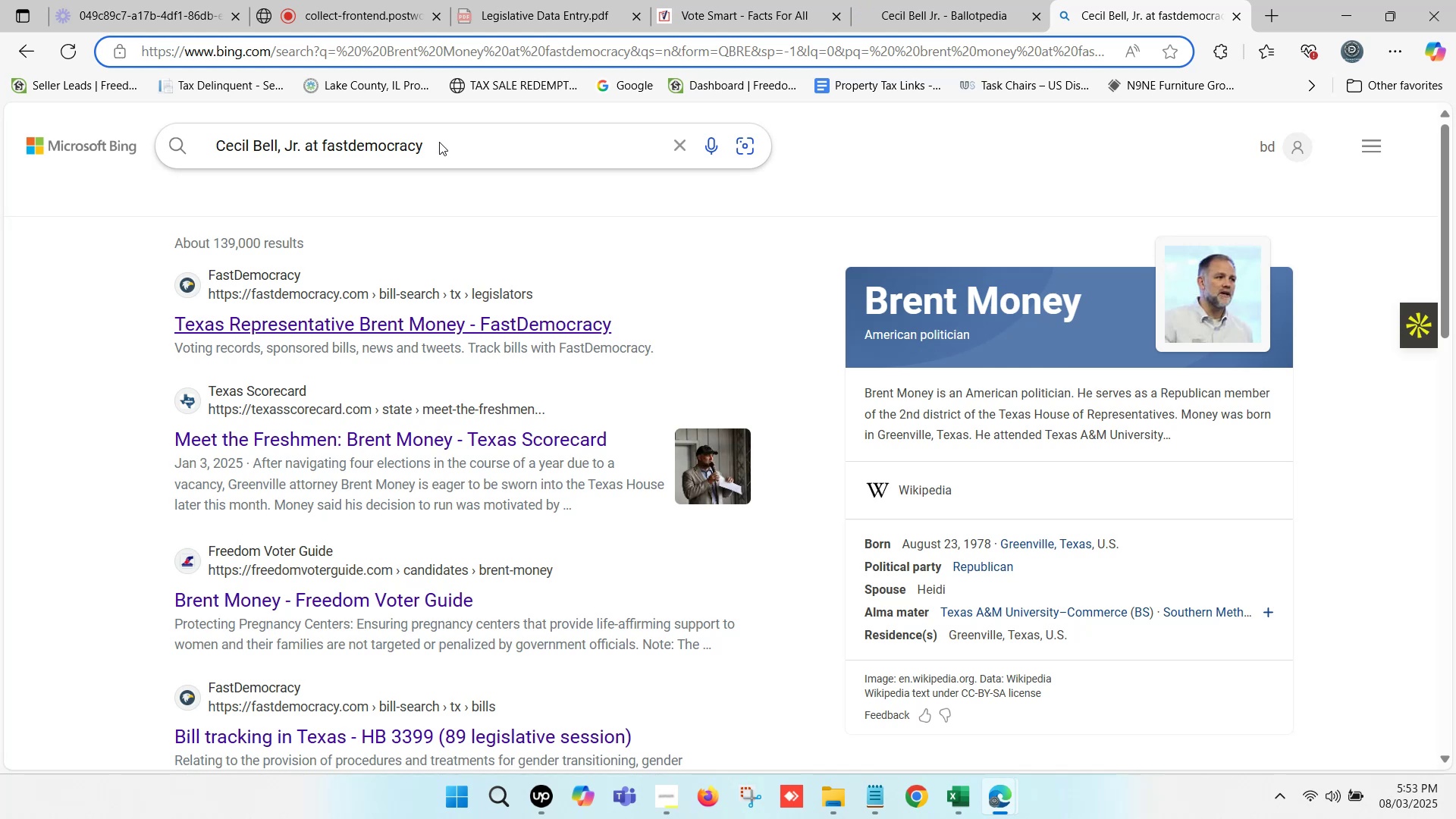 
left_click([462, 317])
 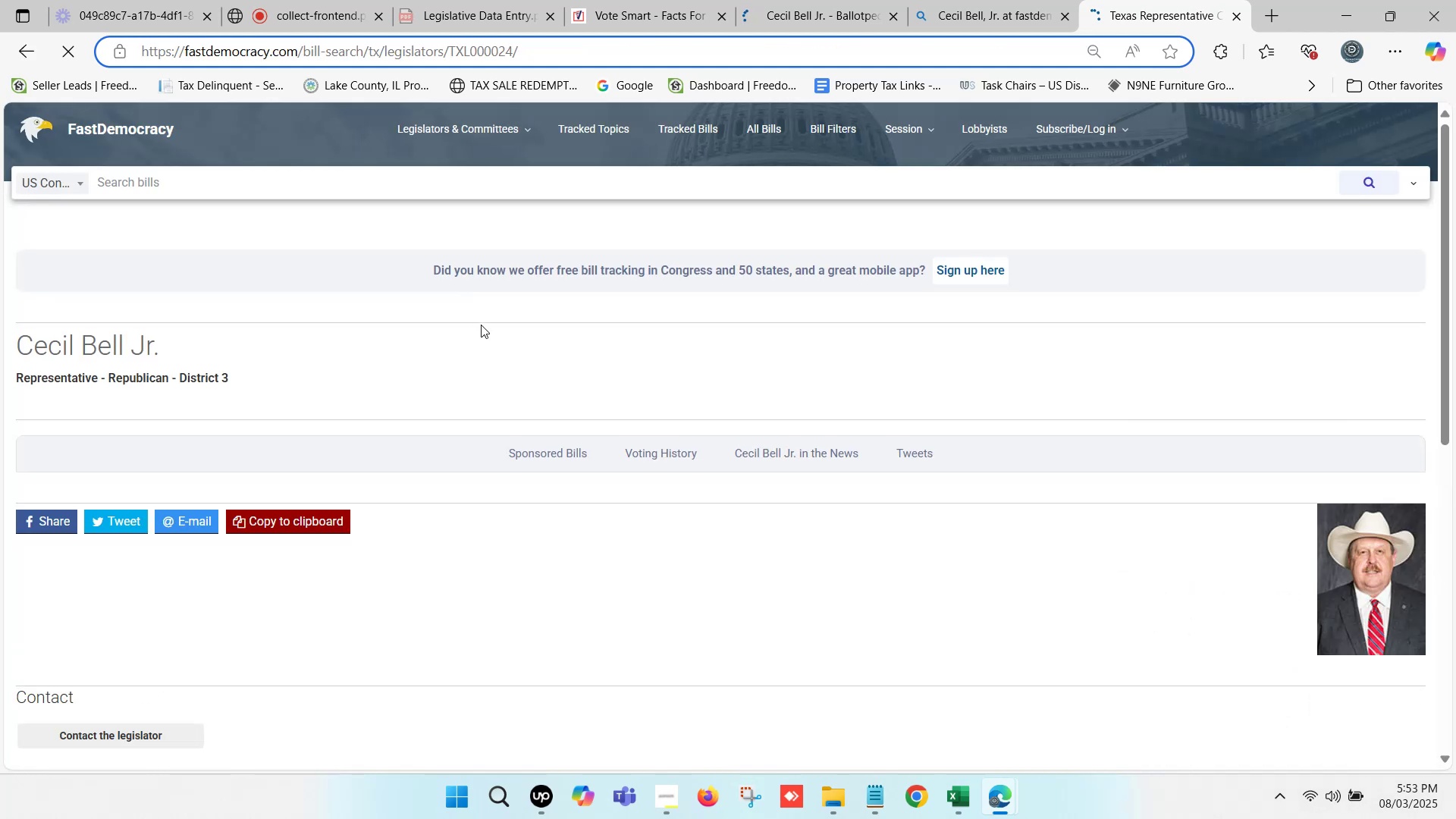 
wait(5.76)
 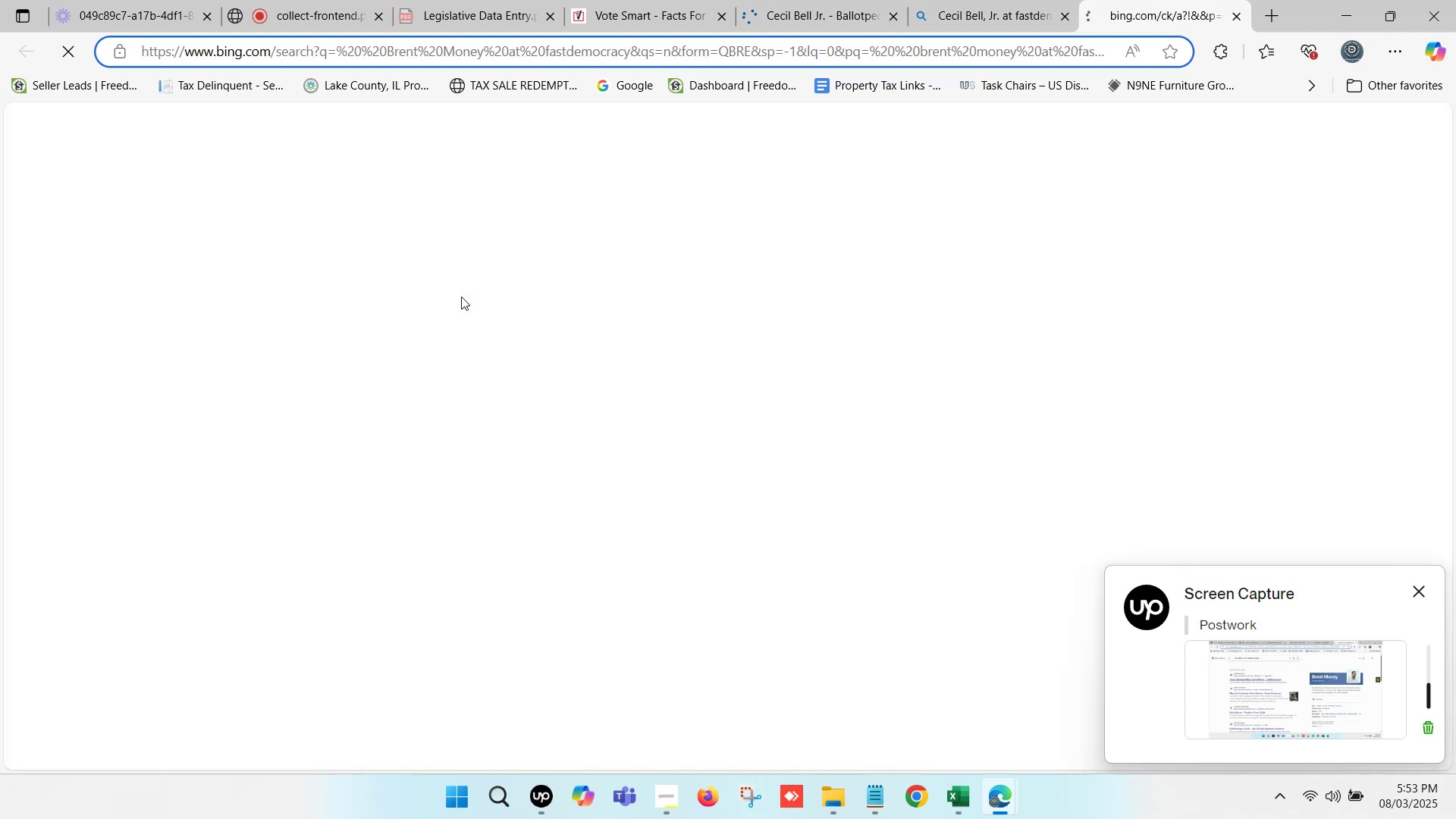 
scroll: coordinate [430, 394], scroll_direction: down, amount: 4.0
 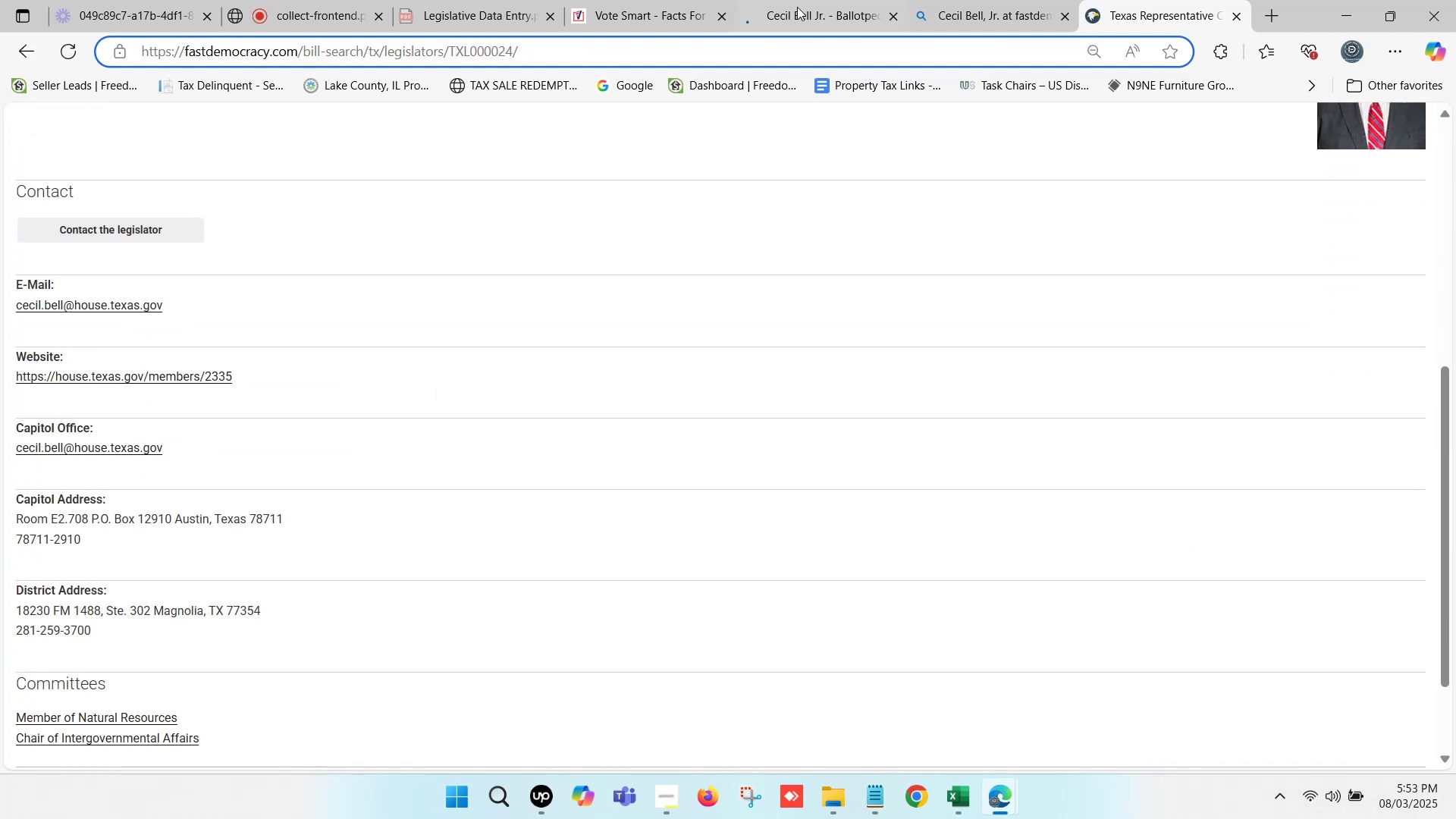 
left_click([797, 0])
 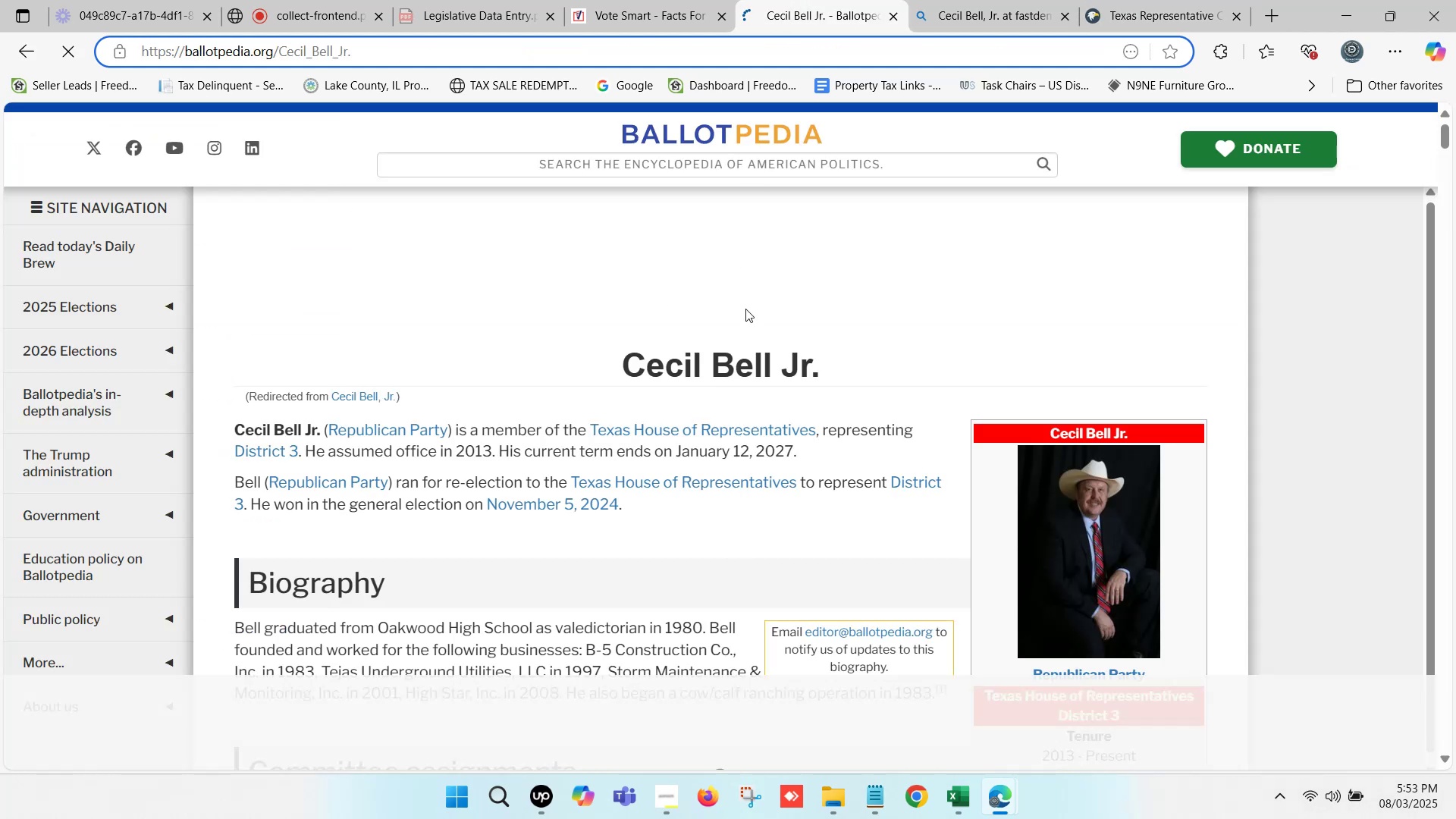 
scroll: coordinate [746, 332], scroll_direction: down, amount: 1.0
 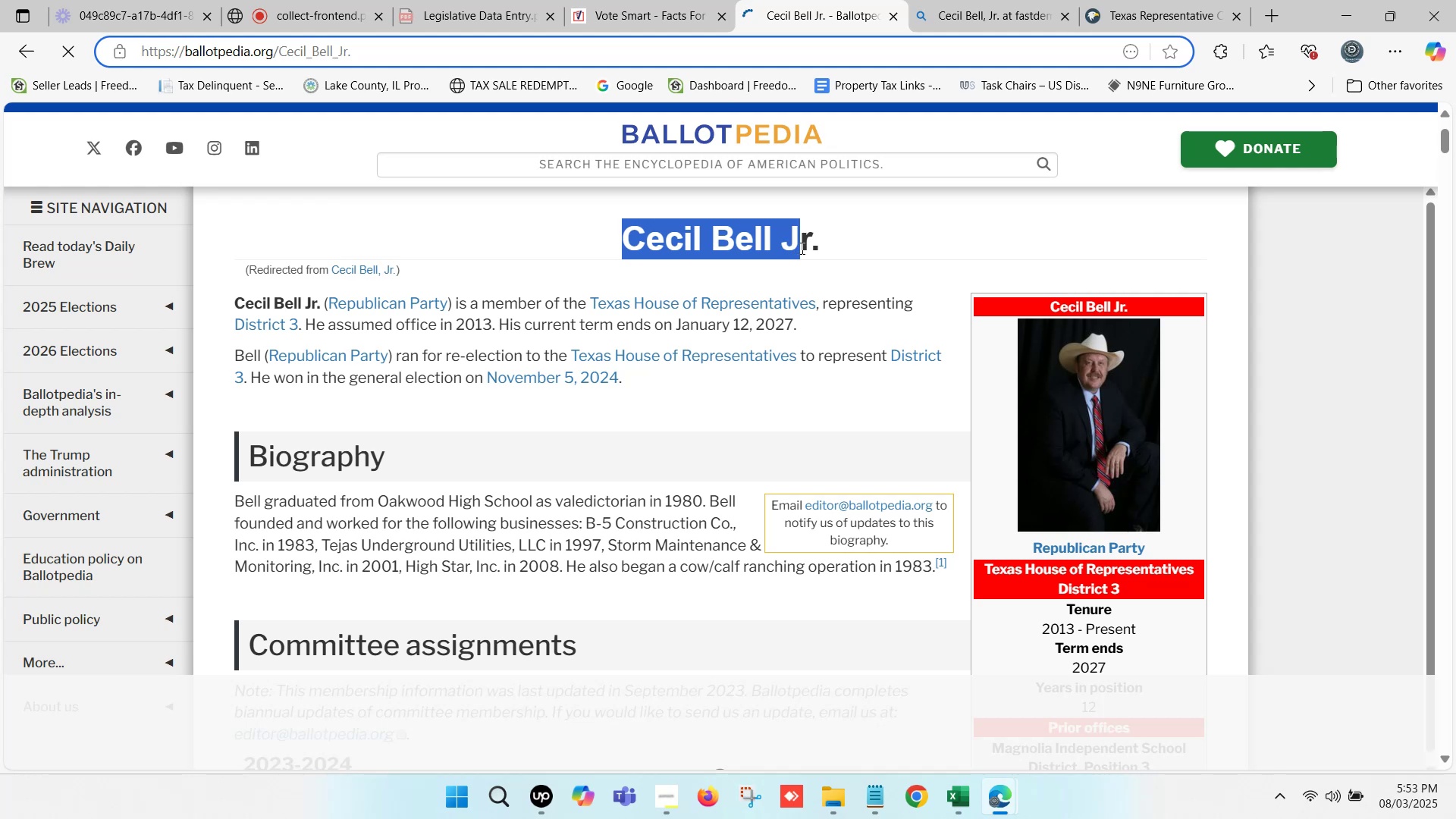 
left_click([815, 248])
 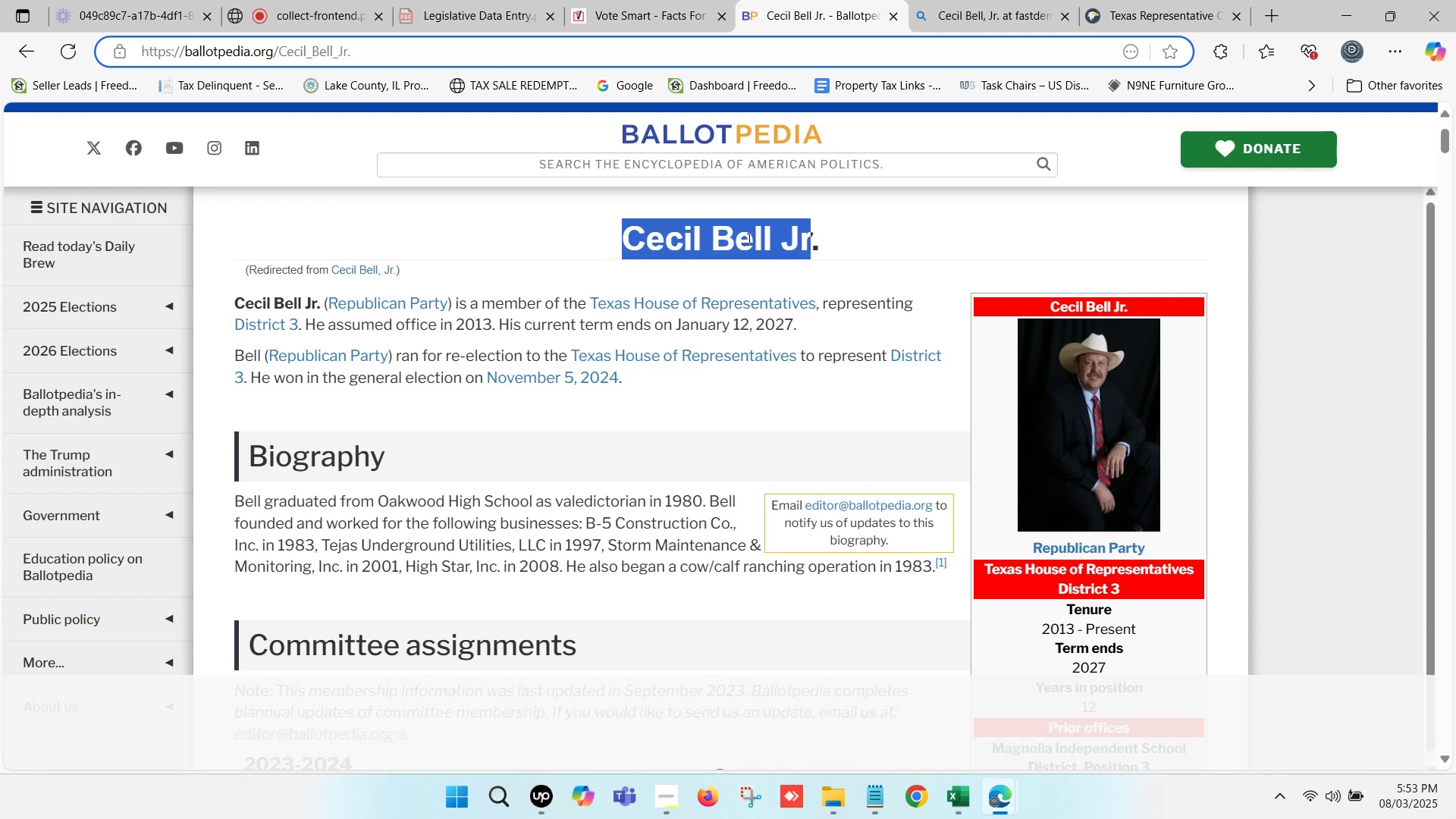 
left_click([864, 254])
 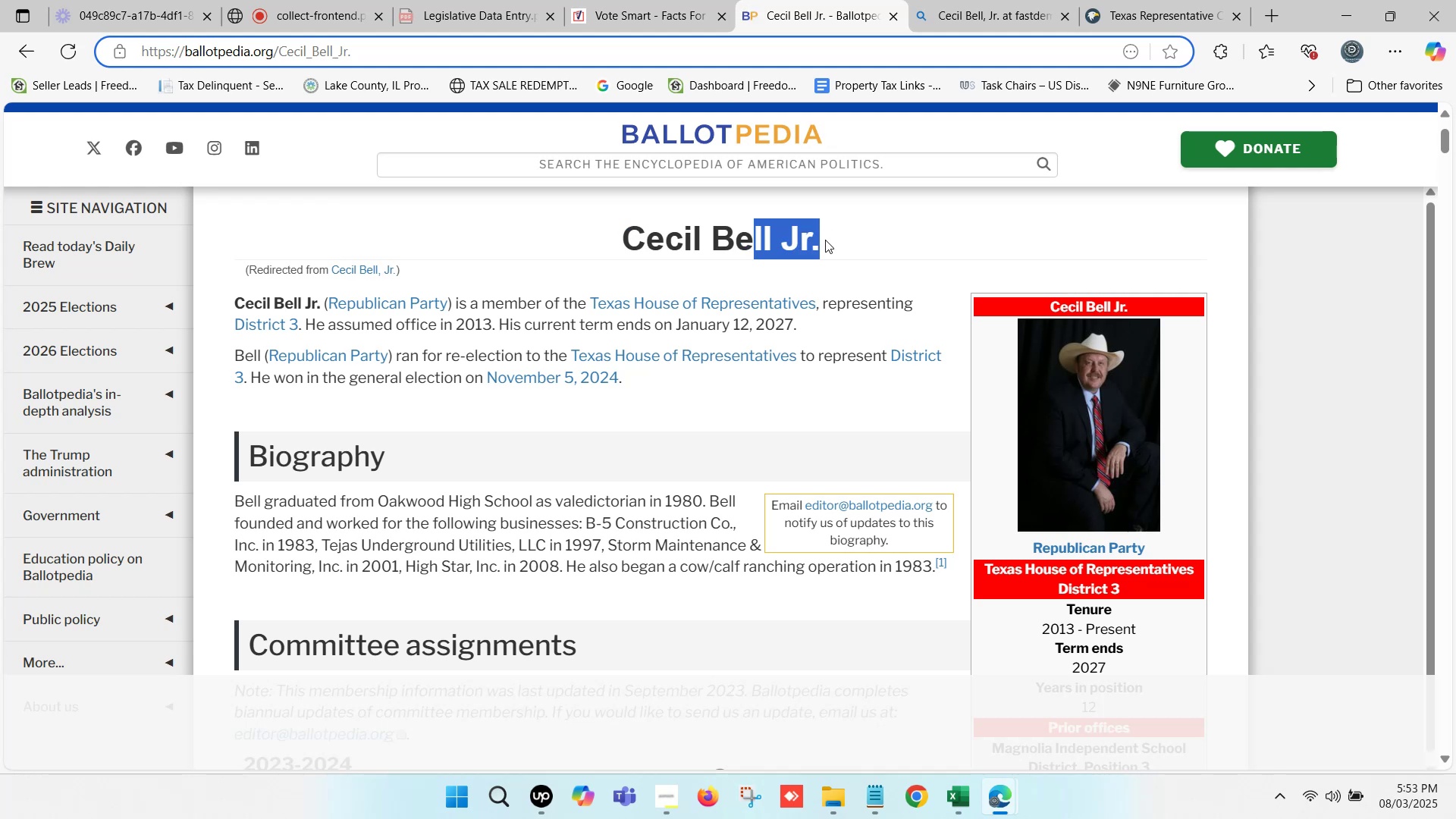 
triple_click([776, 238])
 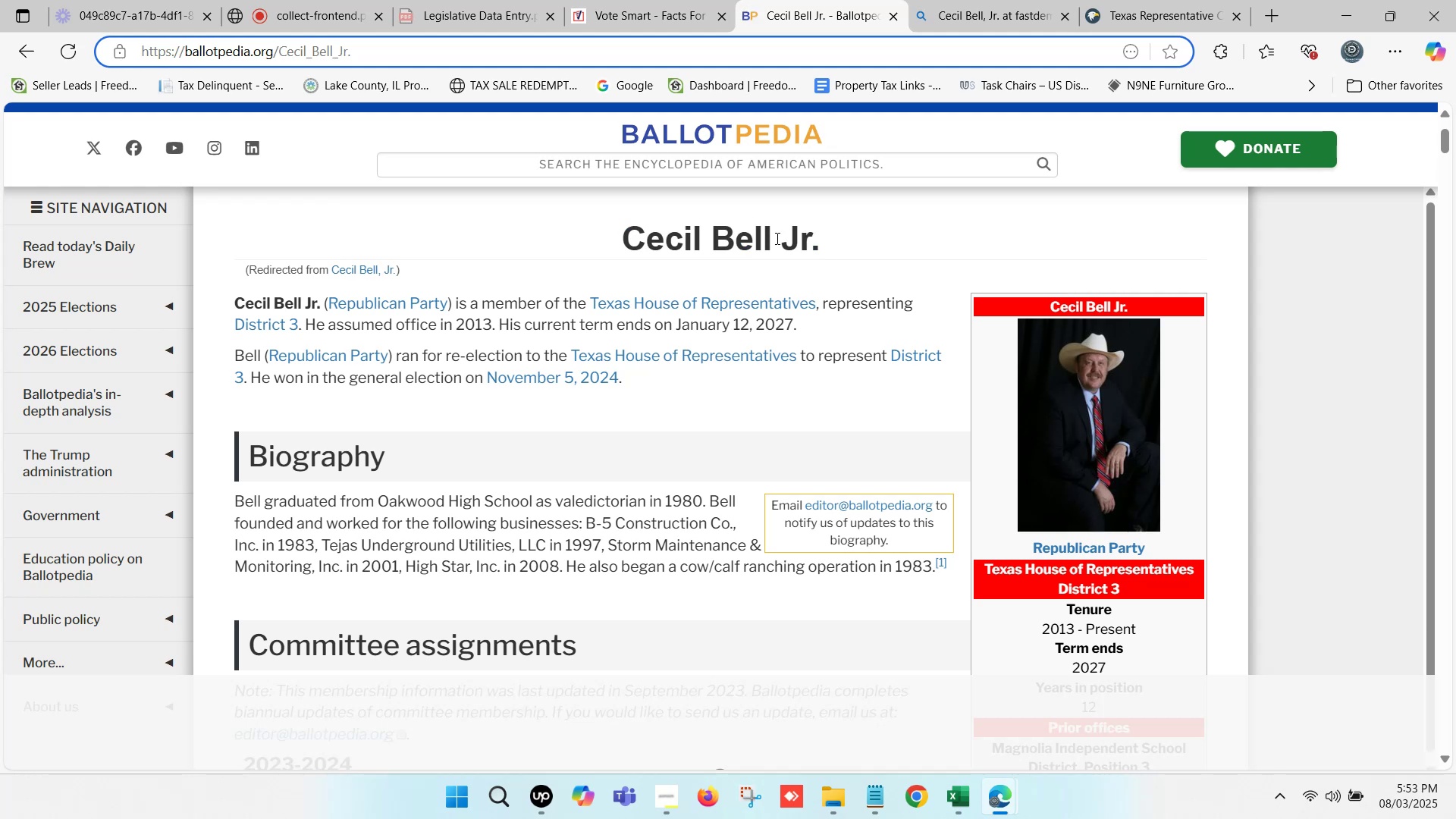 
triple_click([776, 238])
 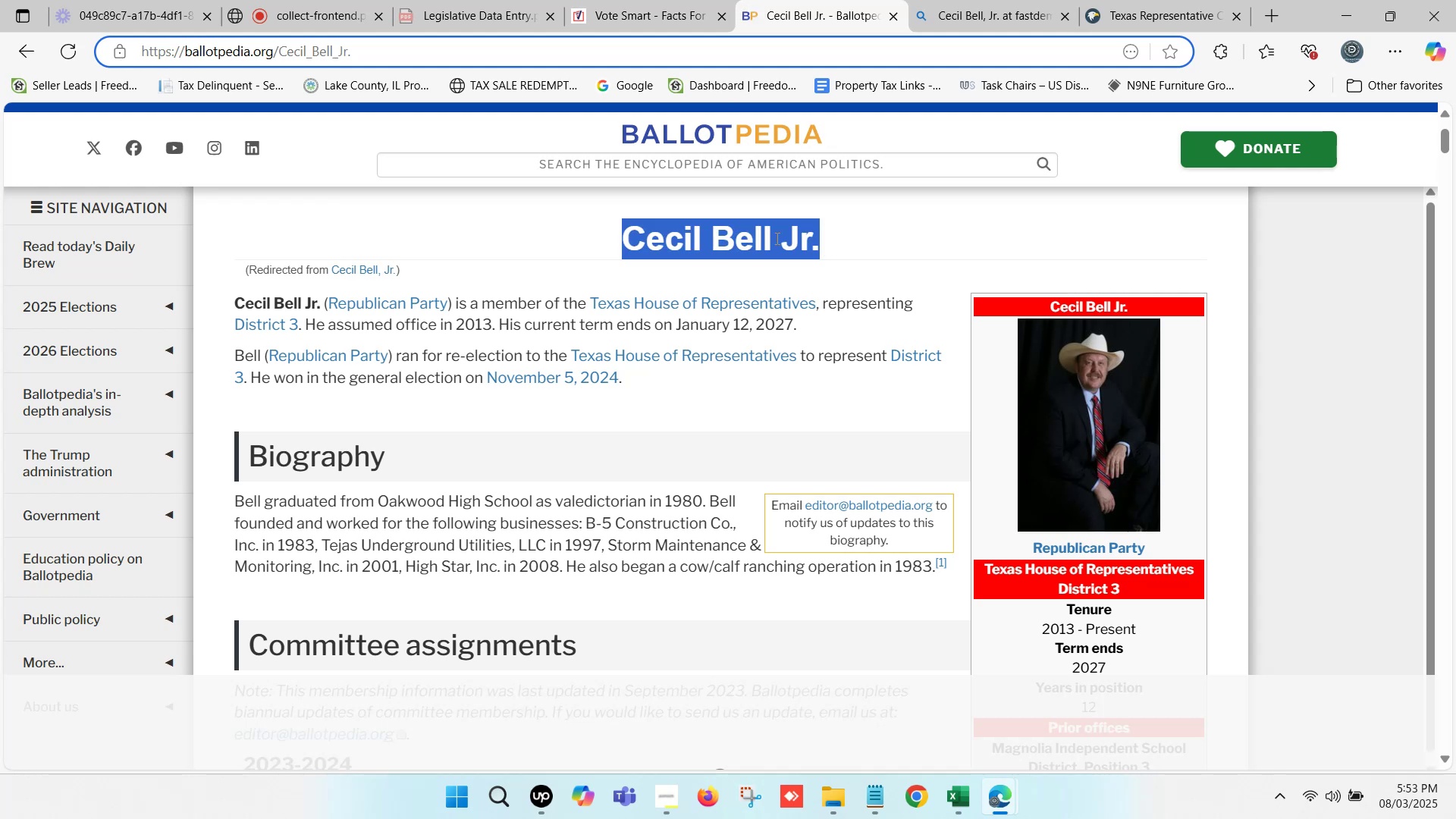 
triple_click([776, 238])
 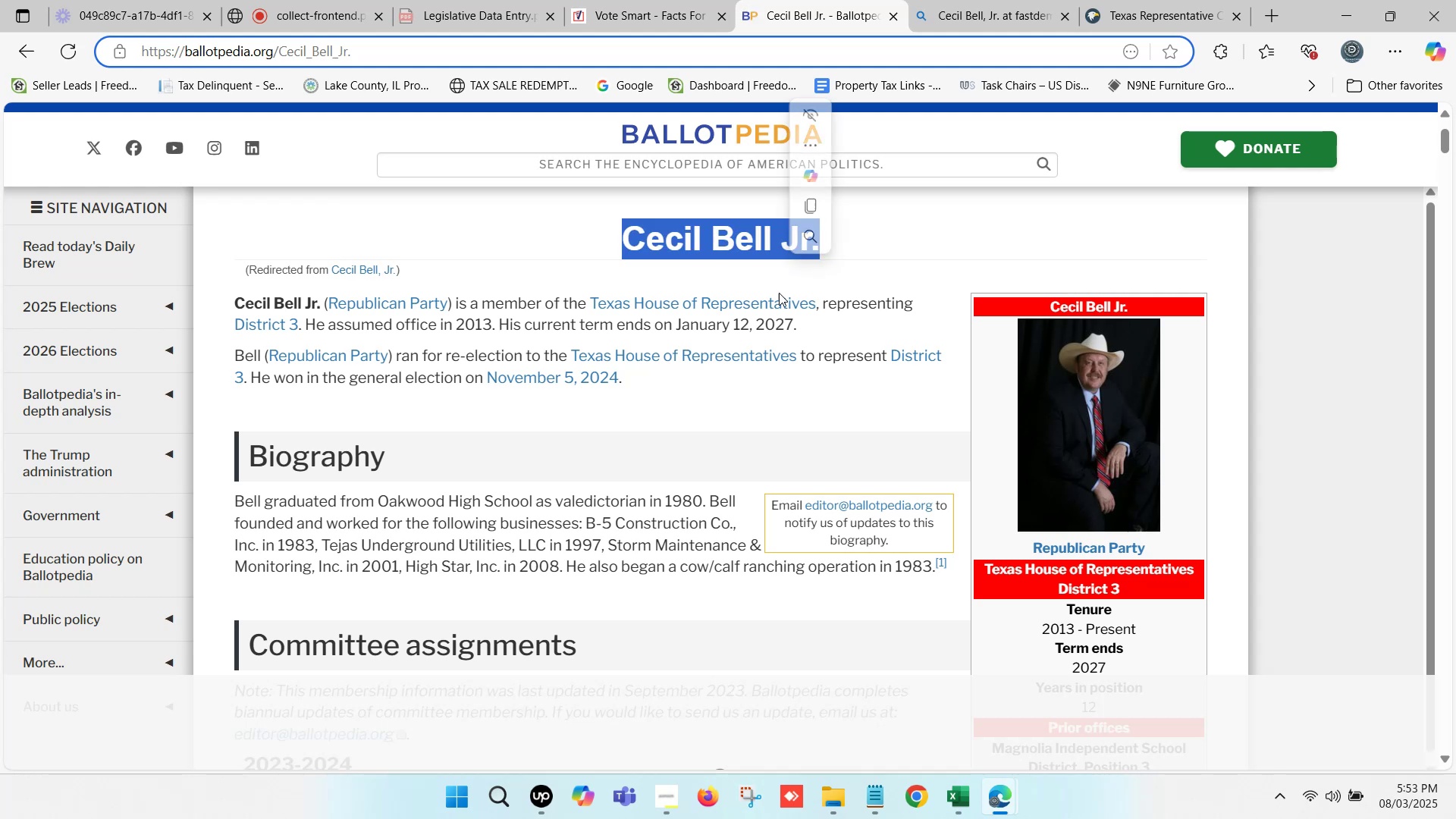 
key(Control+ControlLeft)
 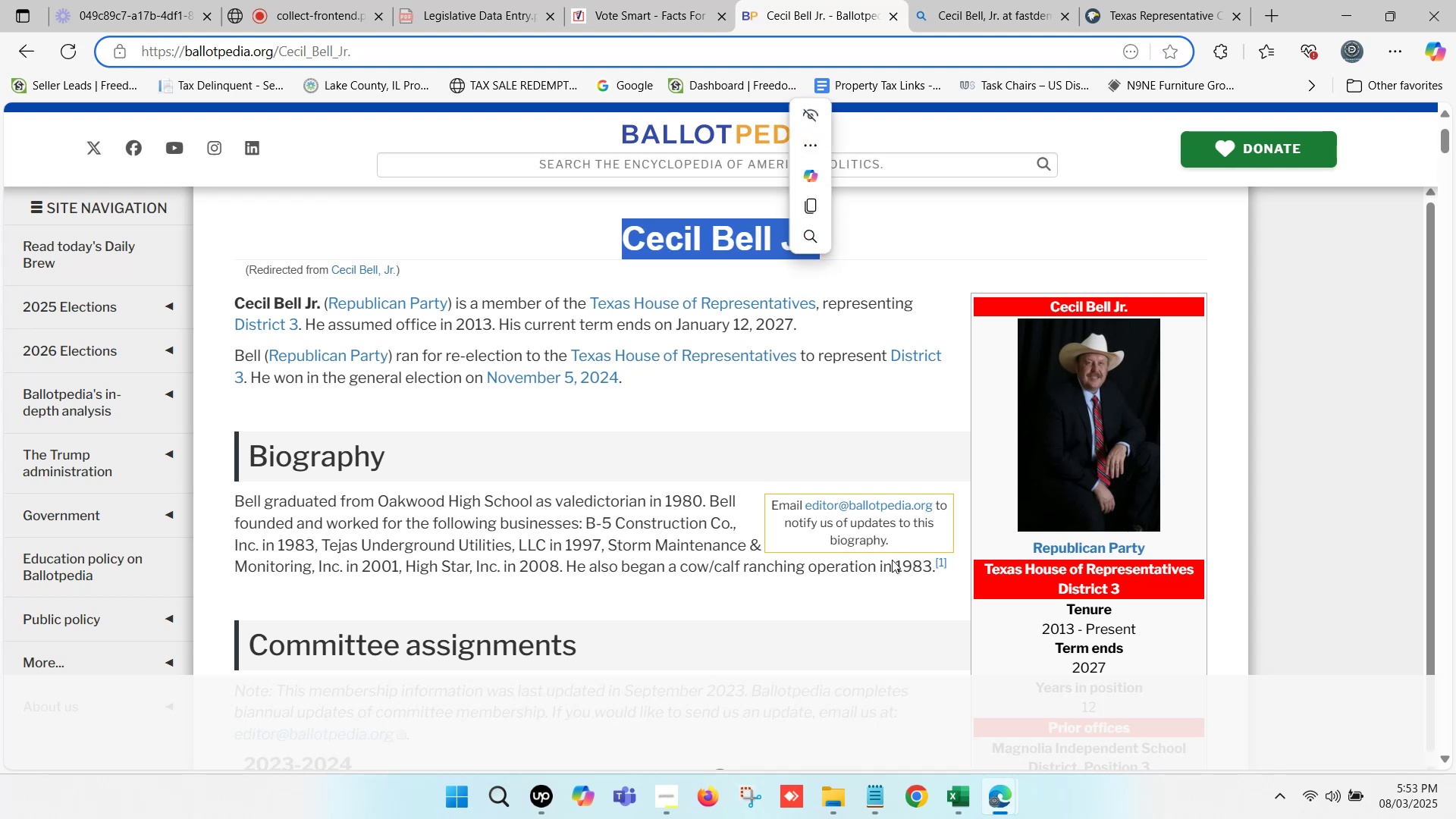 
key(Control+C)
 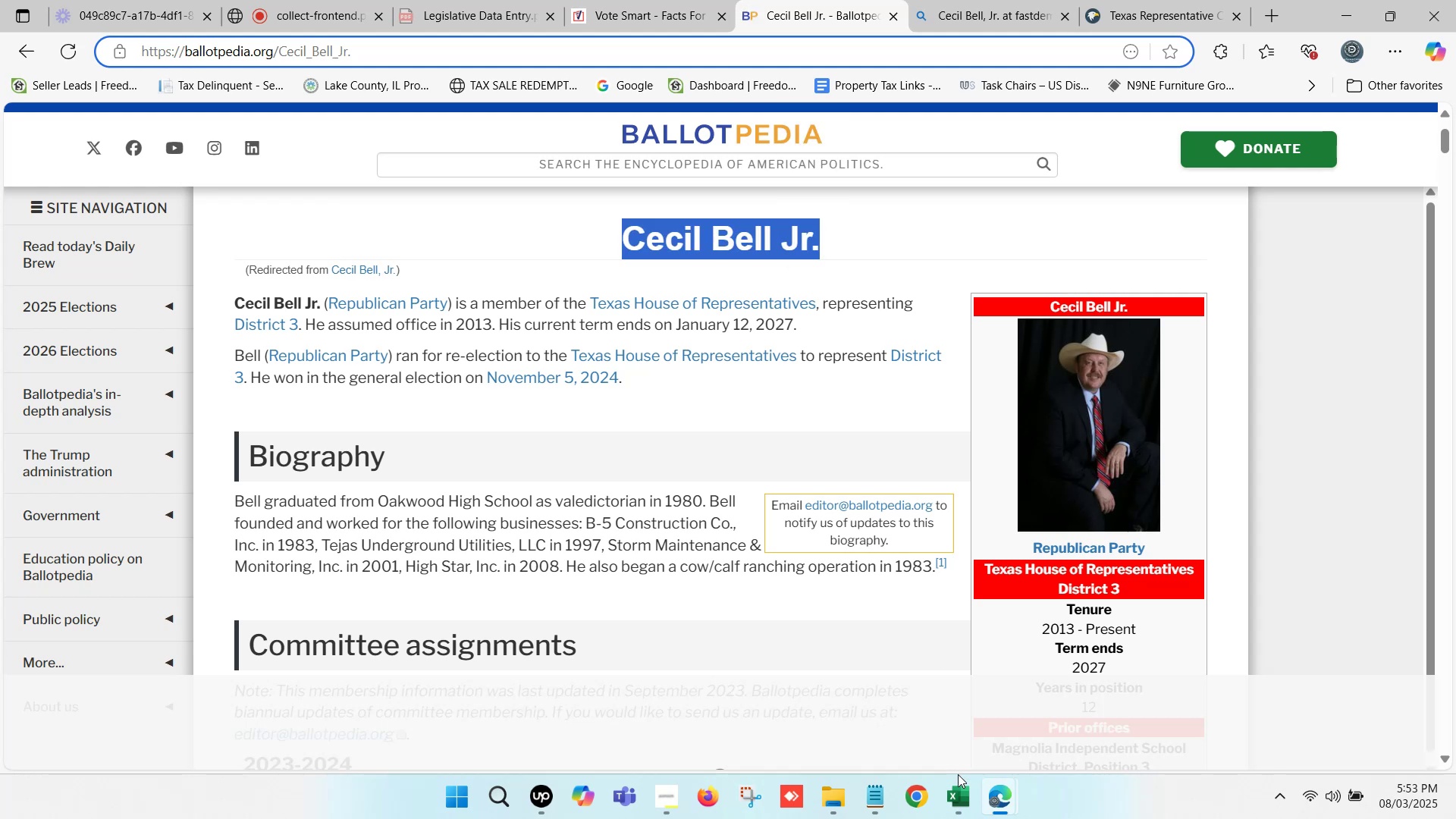 
left_click([959, 780])
 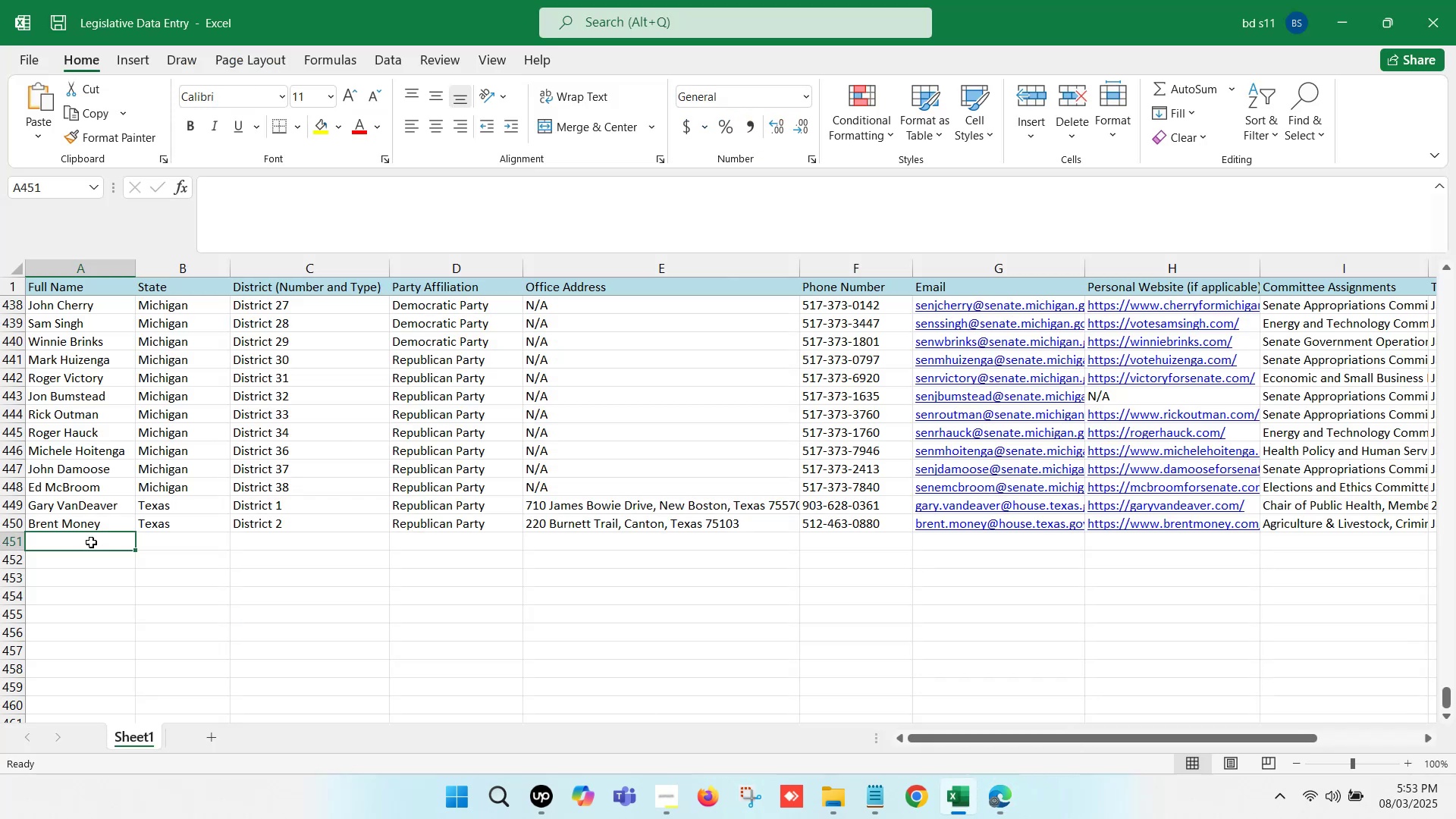 
double_click([91, 542])
 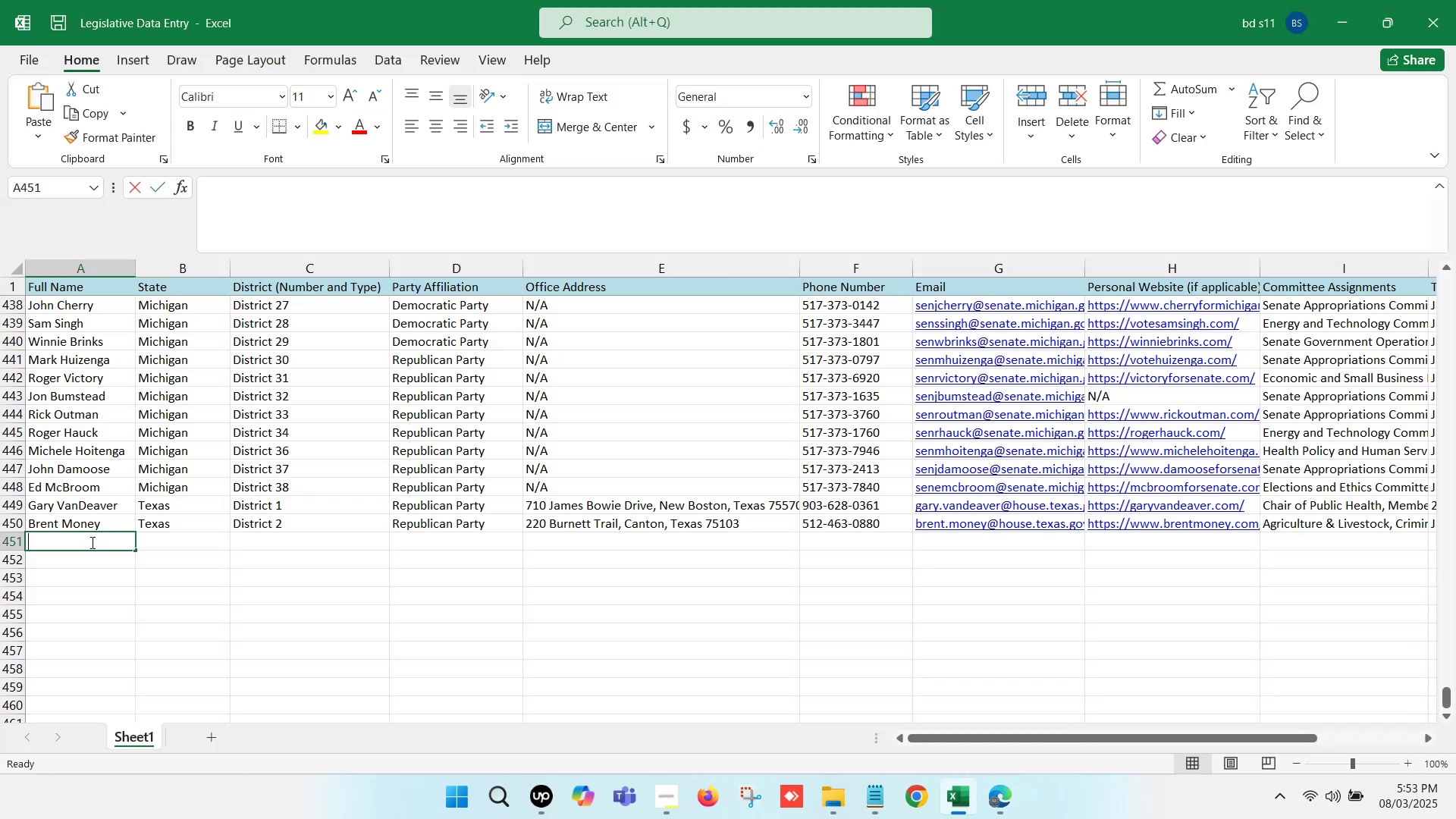 
key(Control+V)
 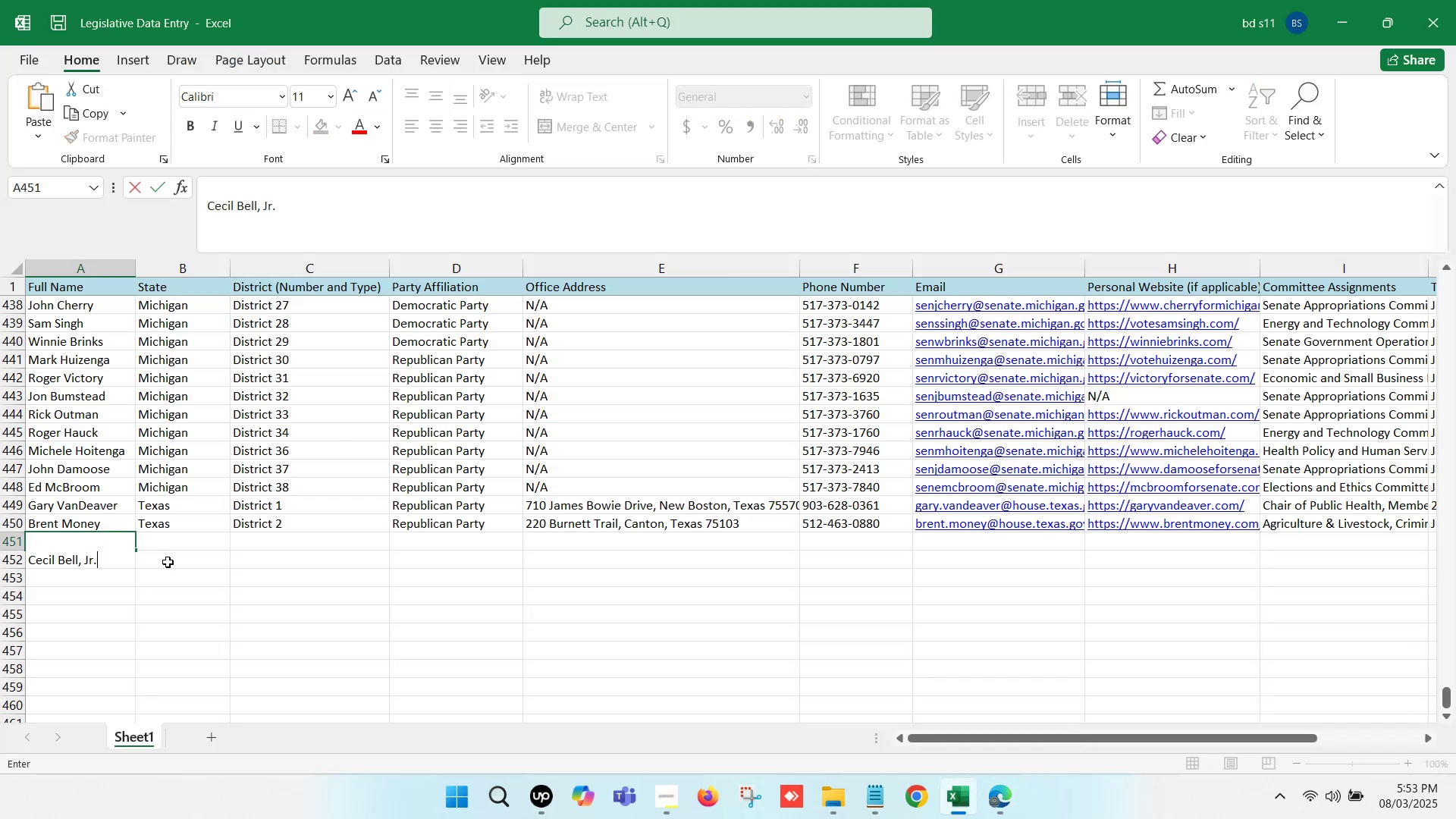 
left_click([168, 562])
 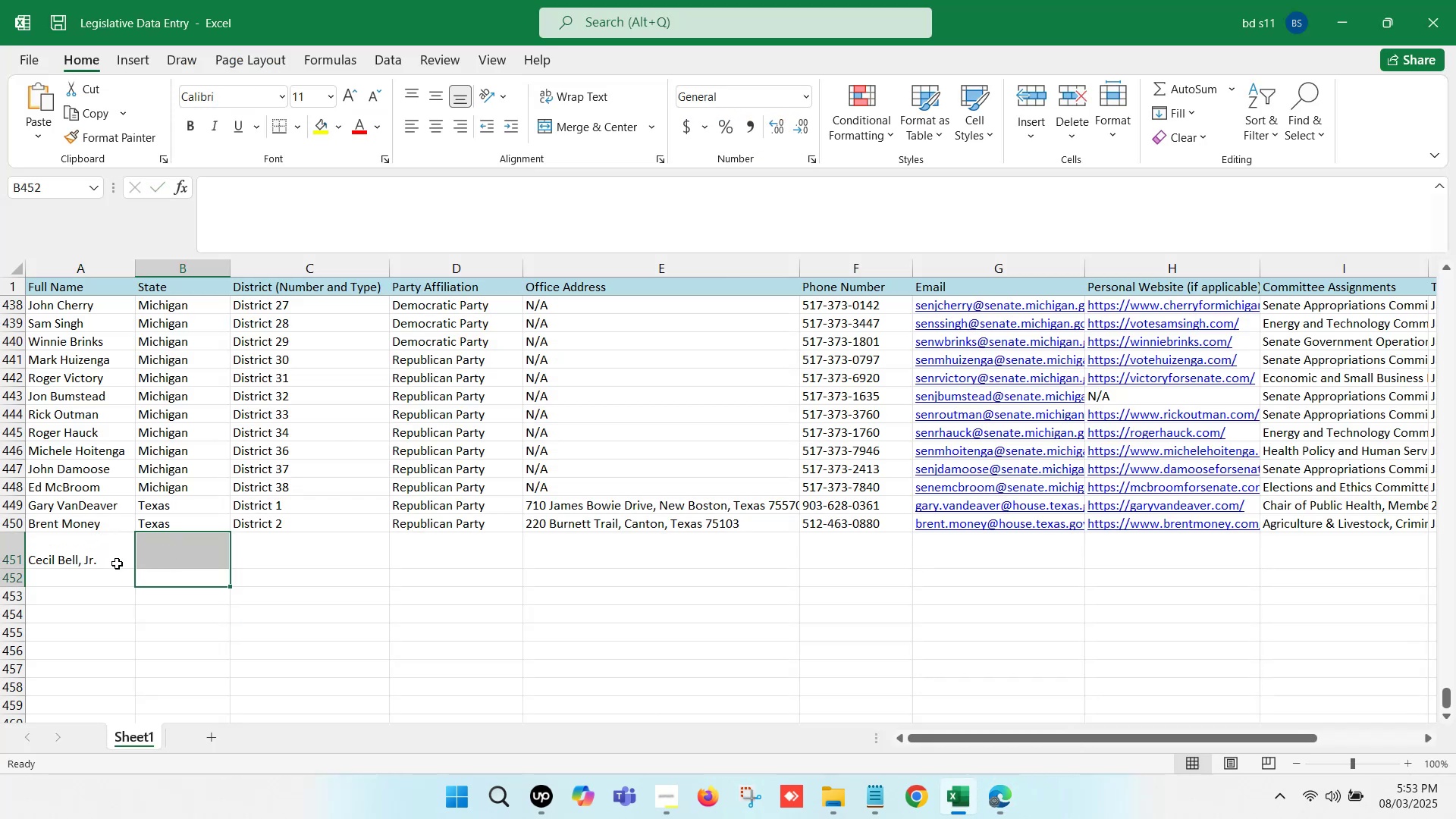 
double_click([117, 563])
 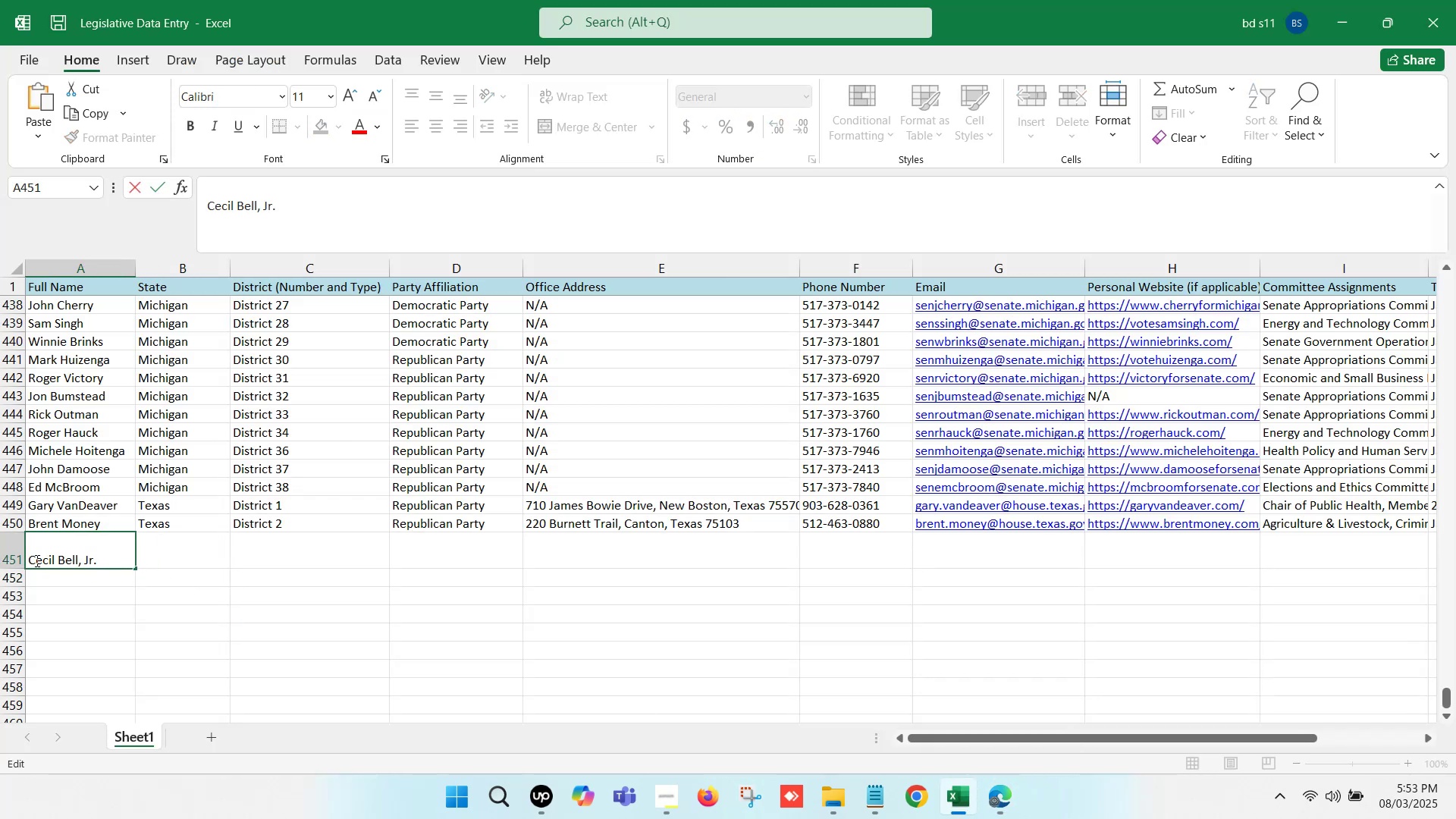 
left_click([27, 558])
 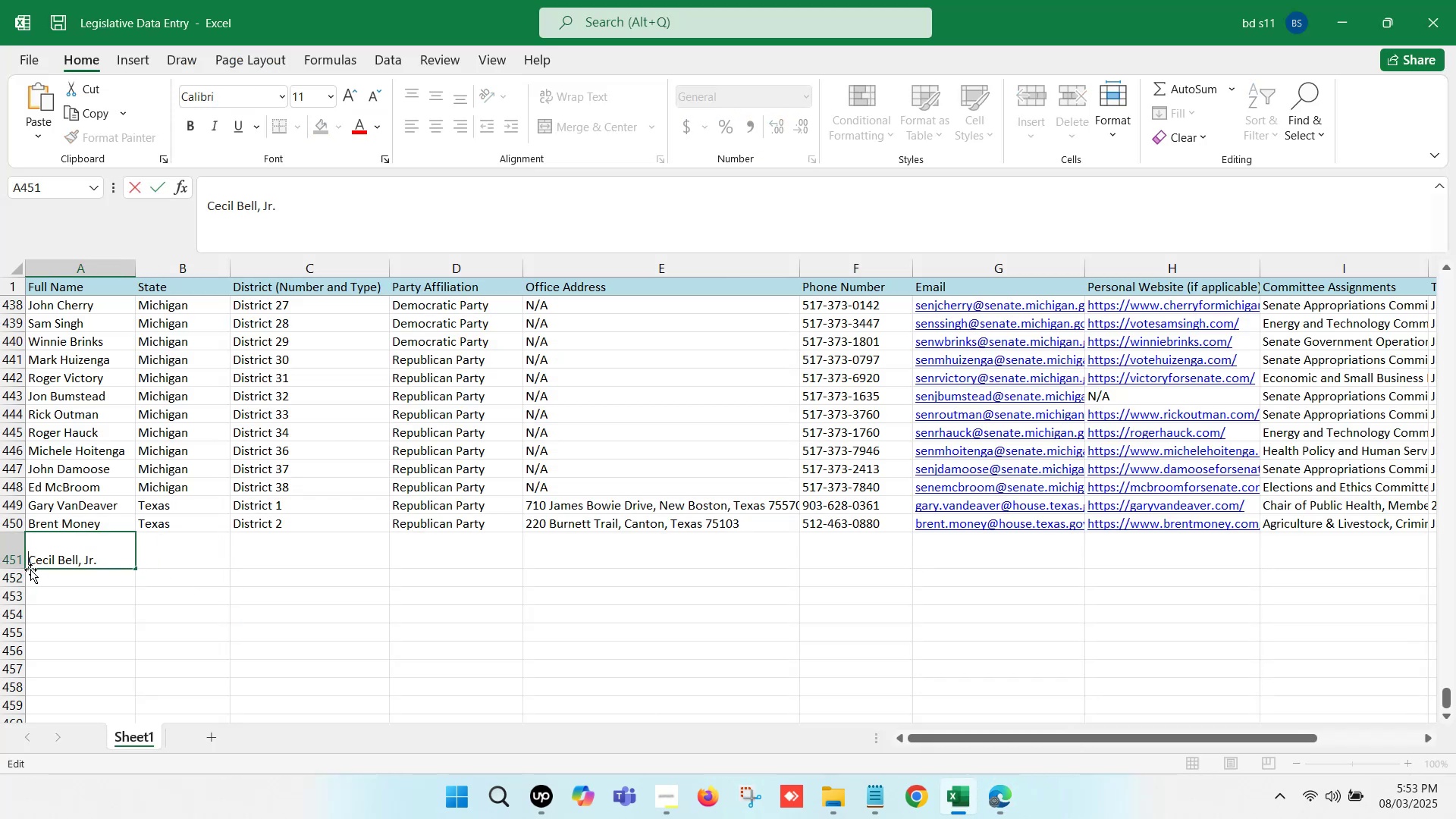 
key(Backspace)
 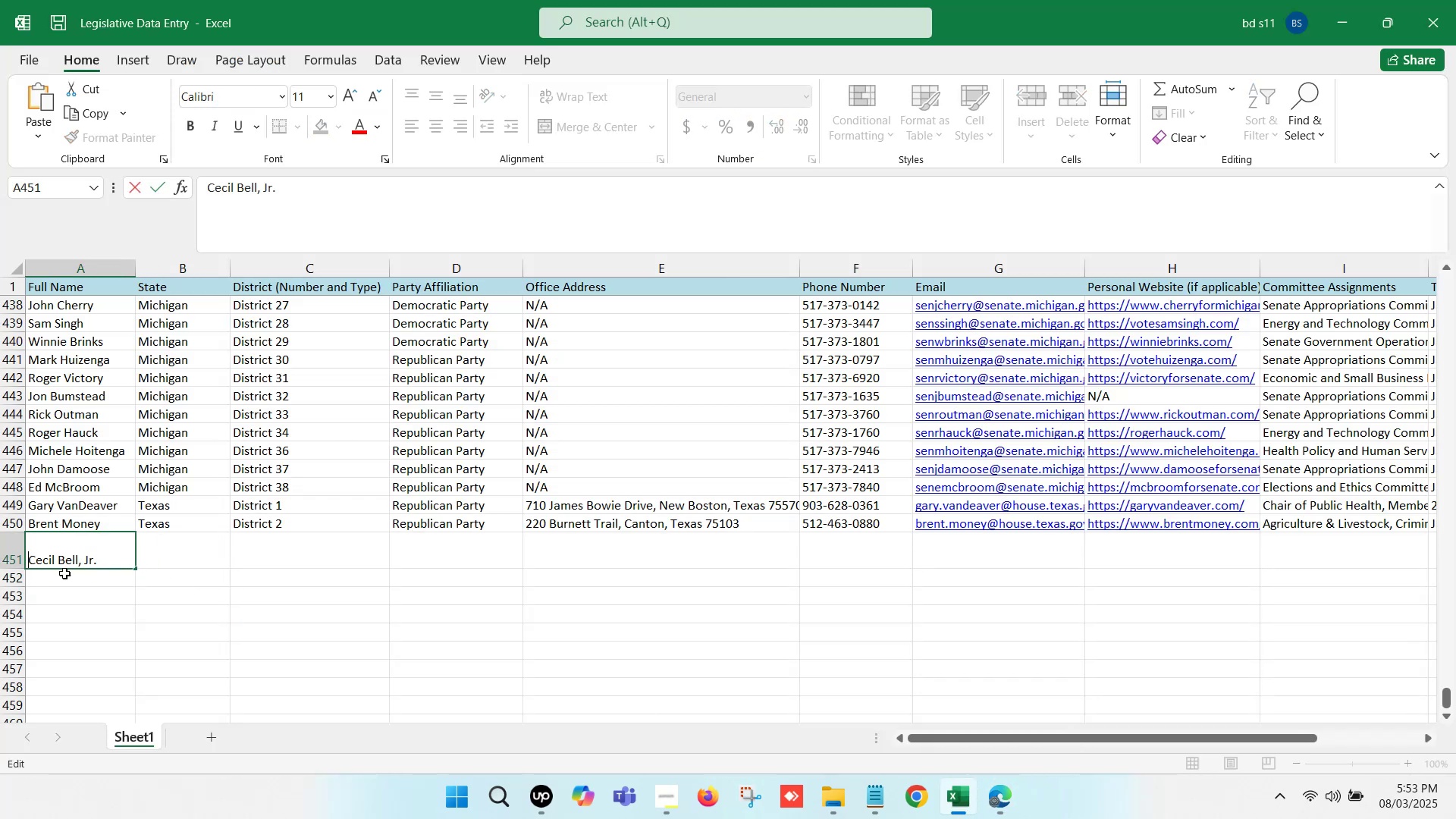 
left_click([80, 575])
 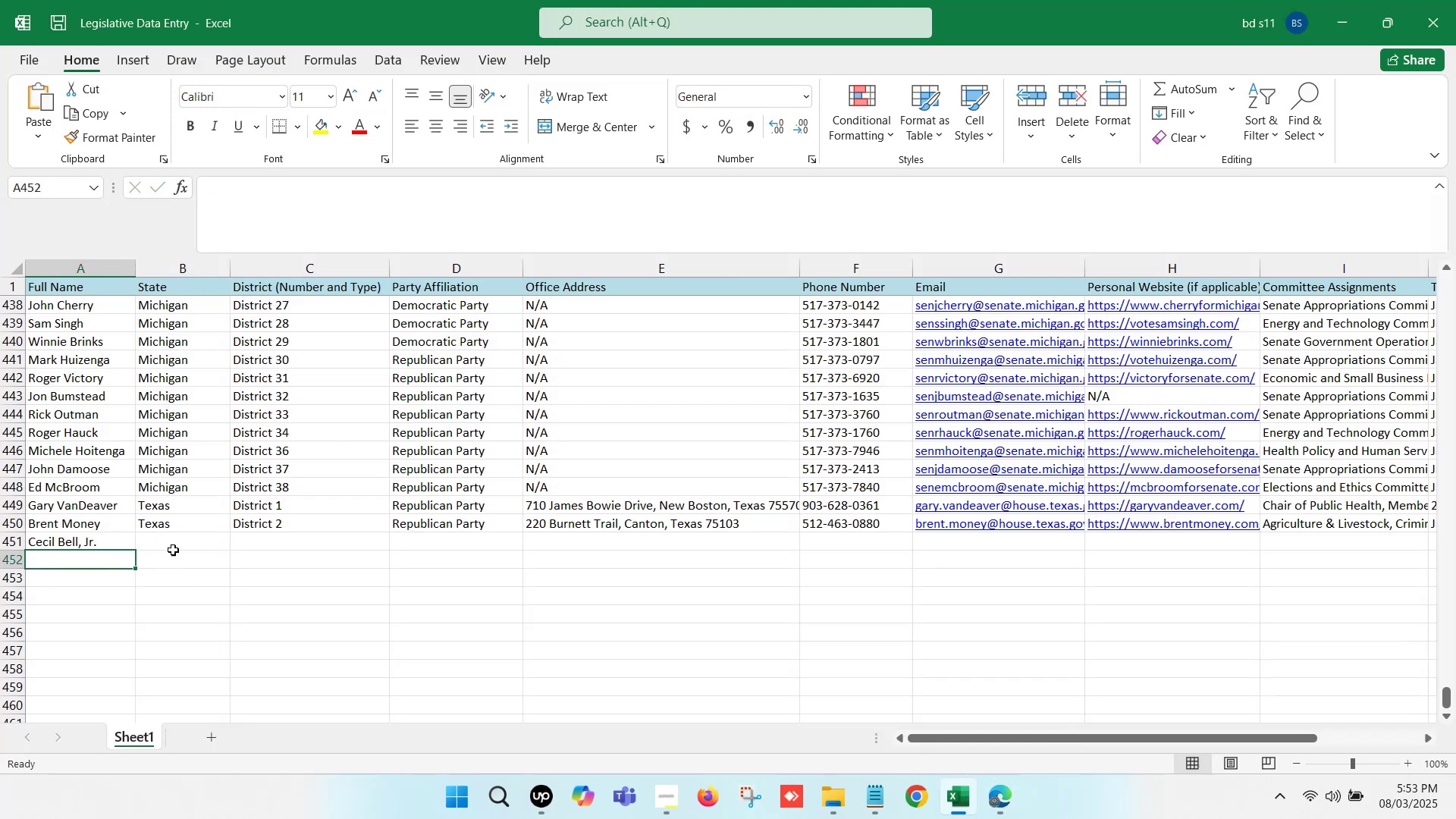 
left_click([179, 538])
 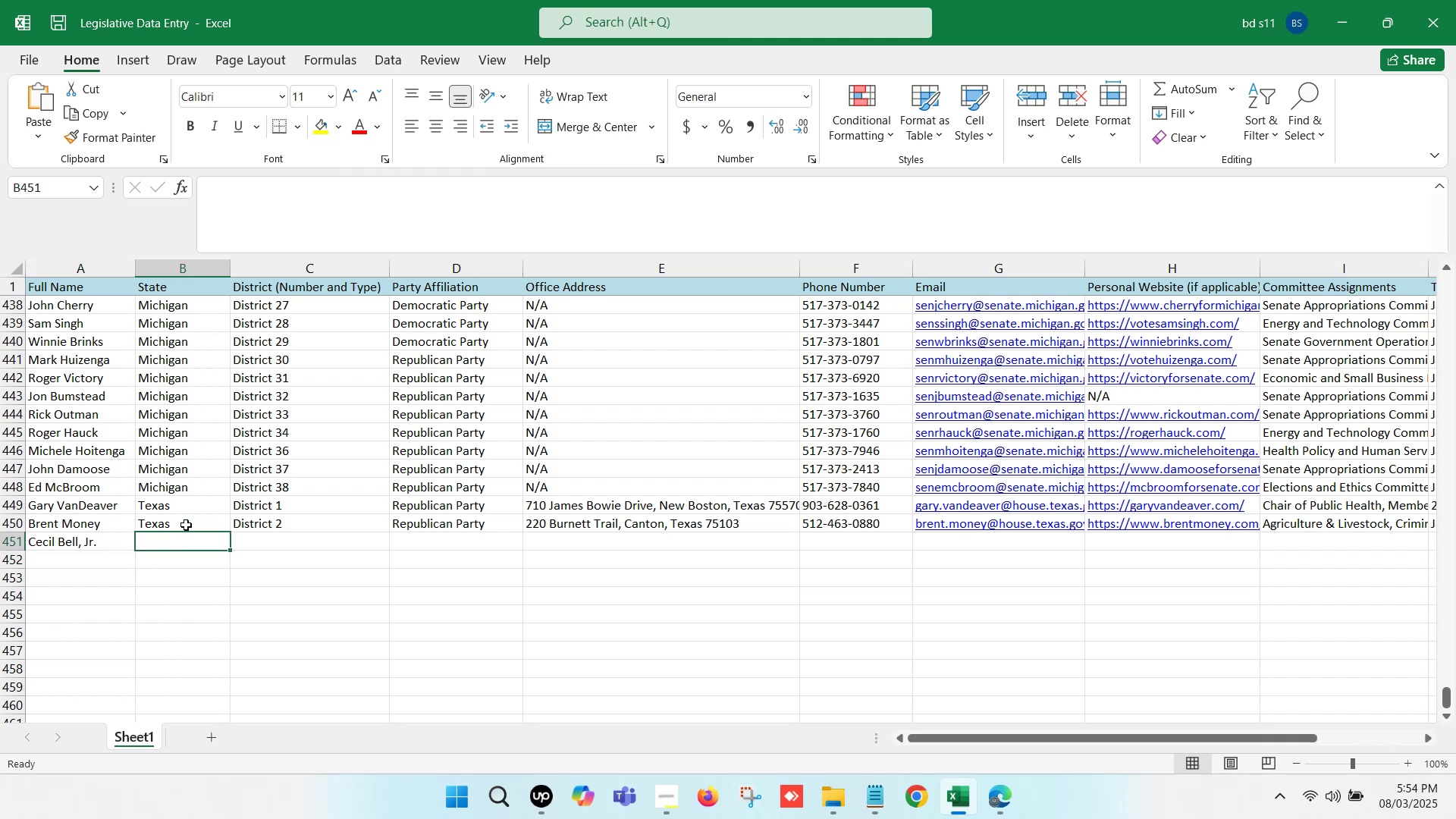 
left_click([182, 520])
 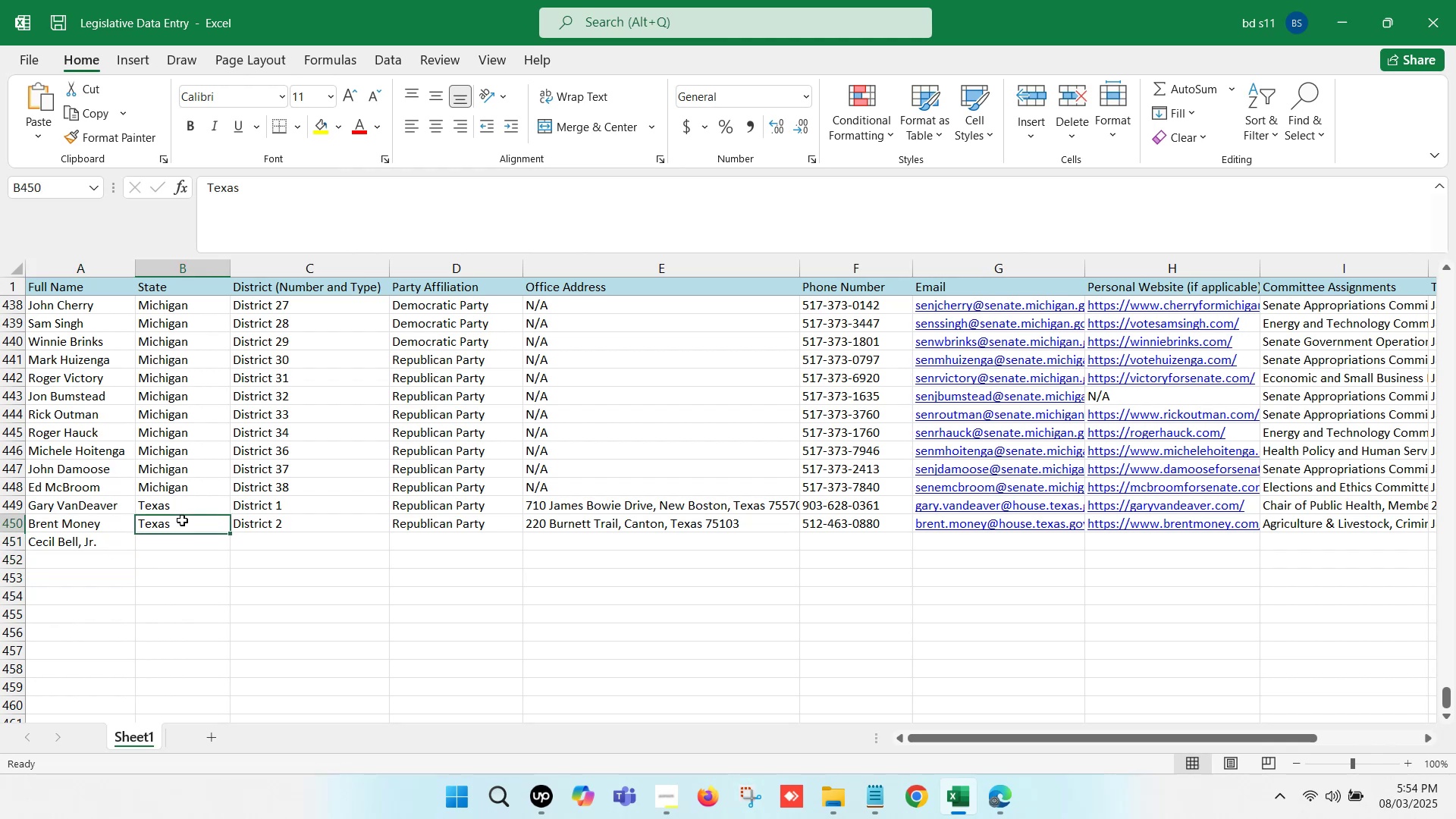 
key(Control+ControlLeft)
 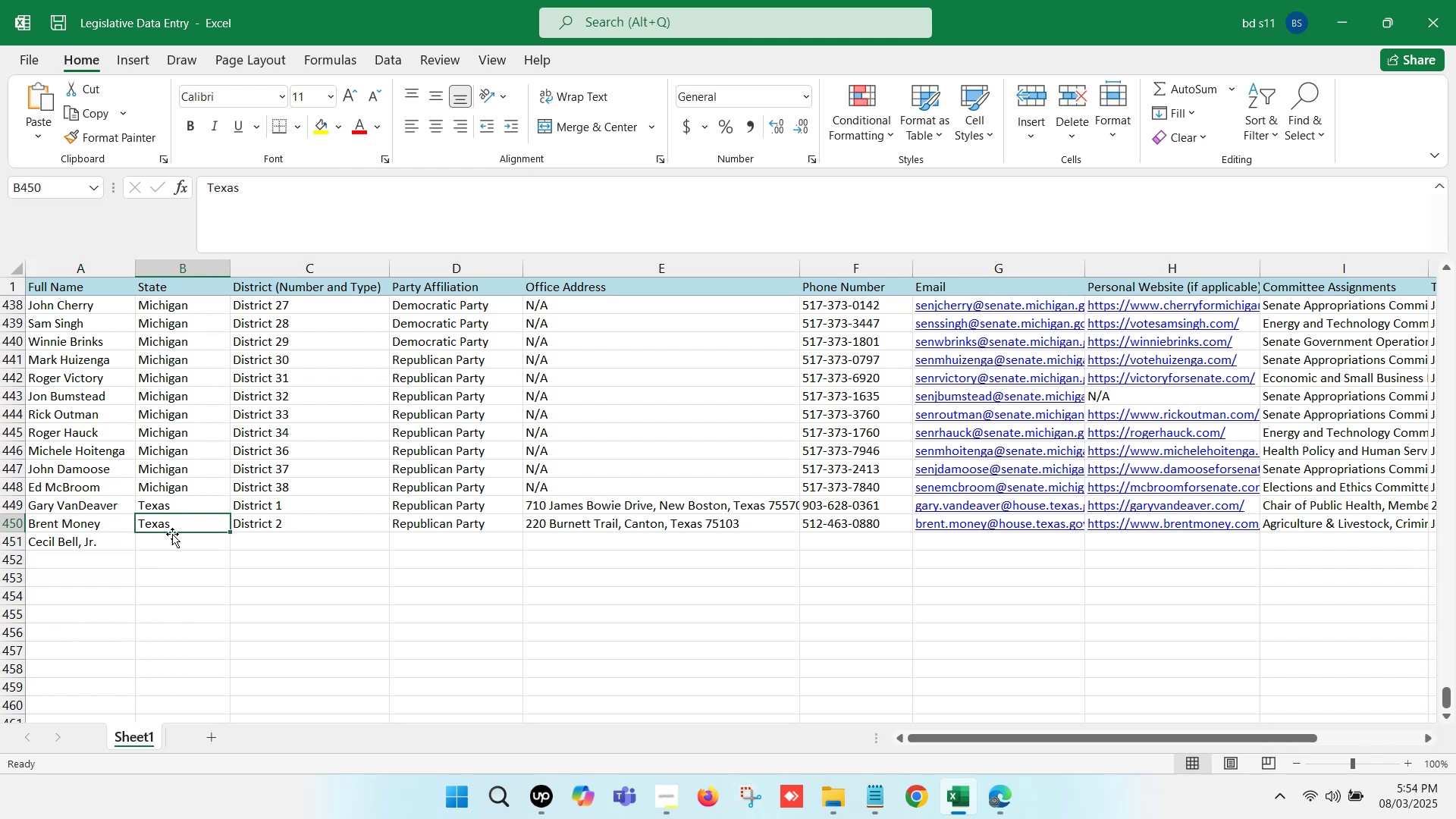 
key(Control+C)
 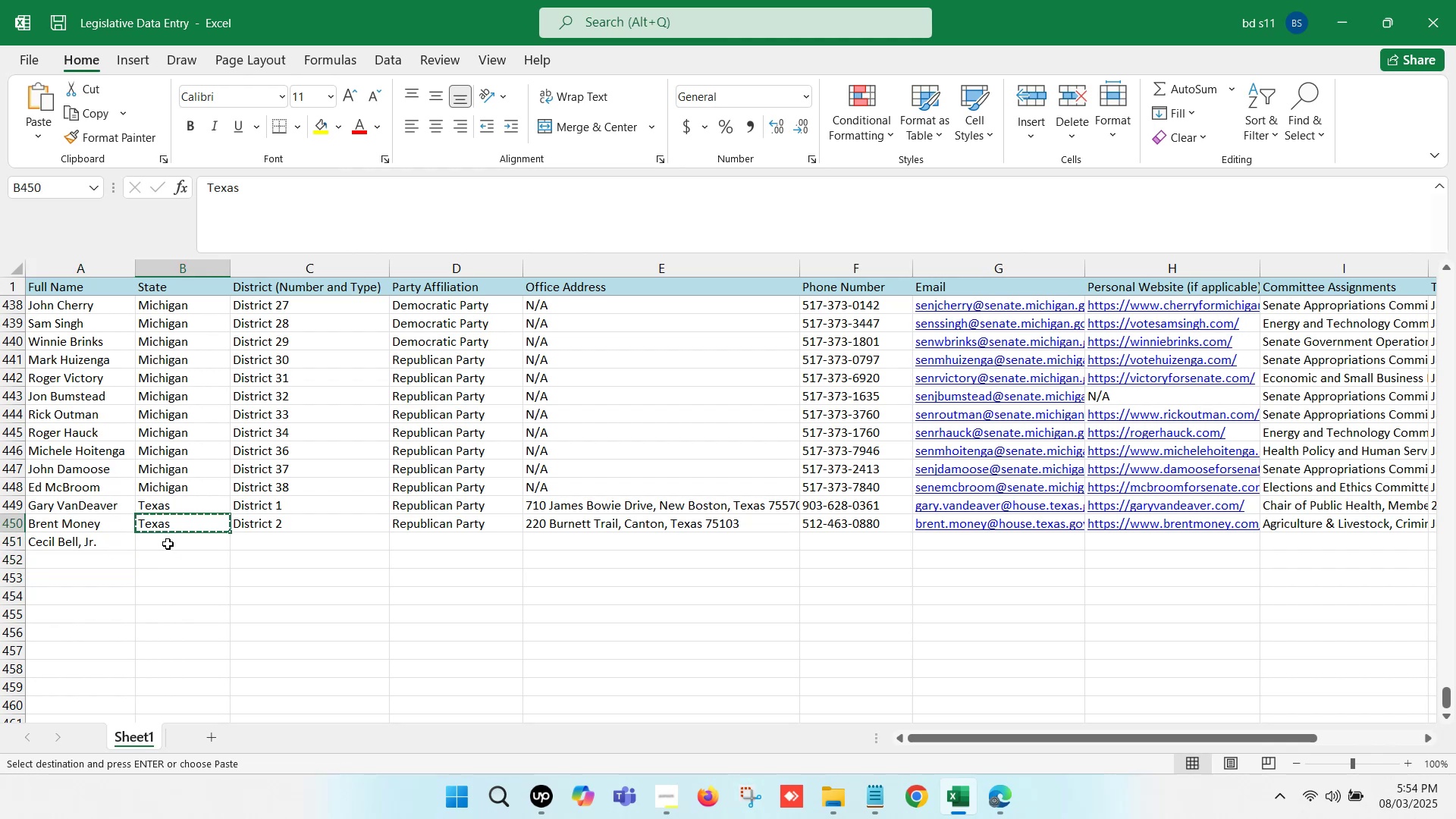 
left_click([168, 544])
 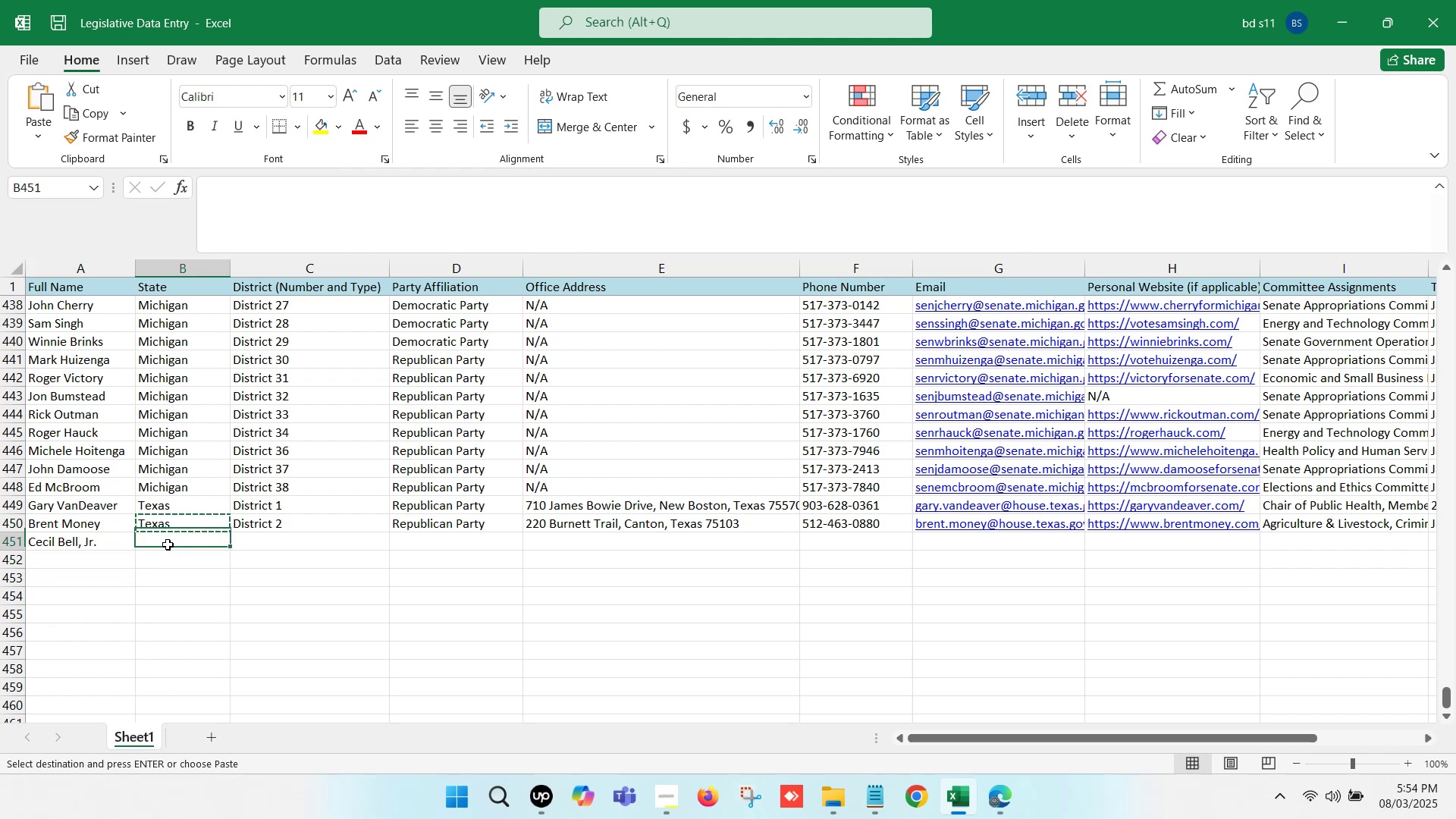 
key(Control+ControlLeft)
 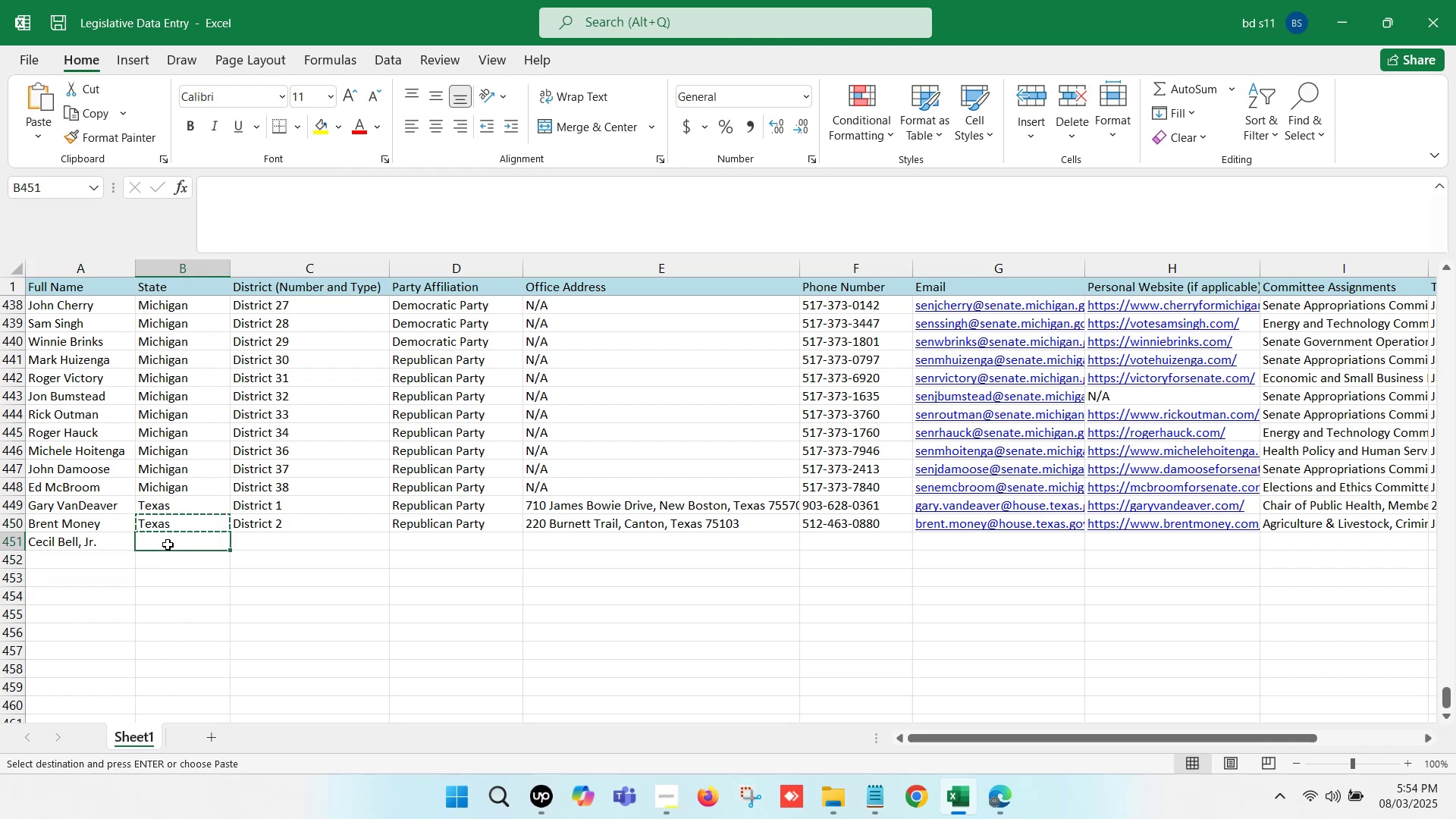 
key(Control+V)
 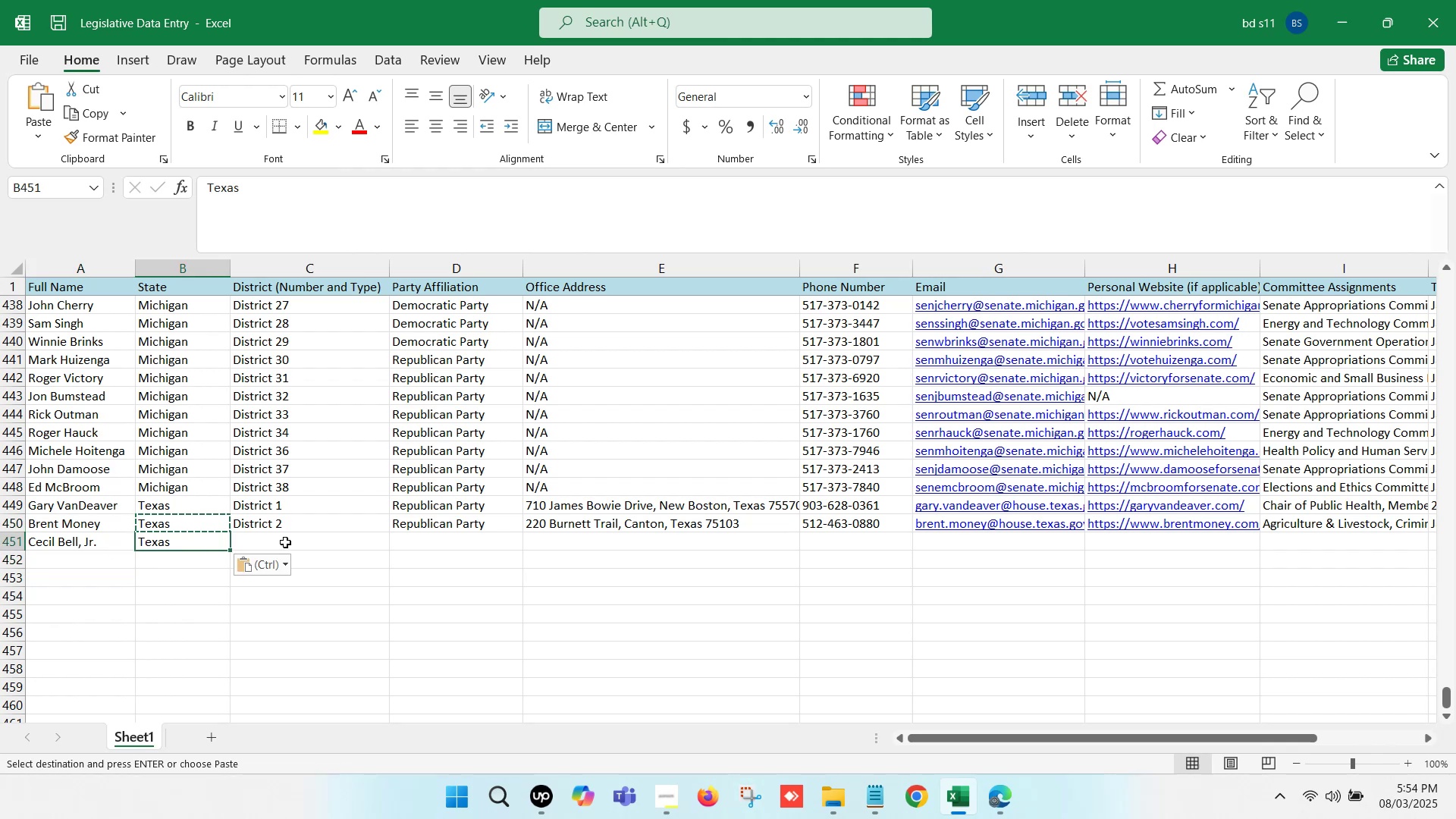 
left_click([285, 542])
 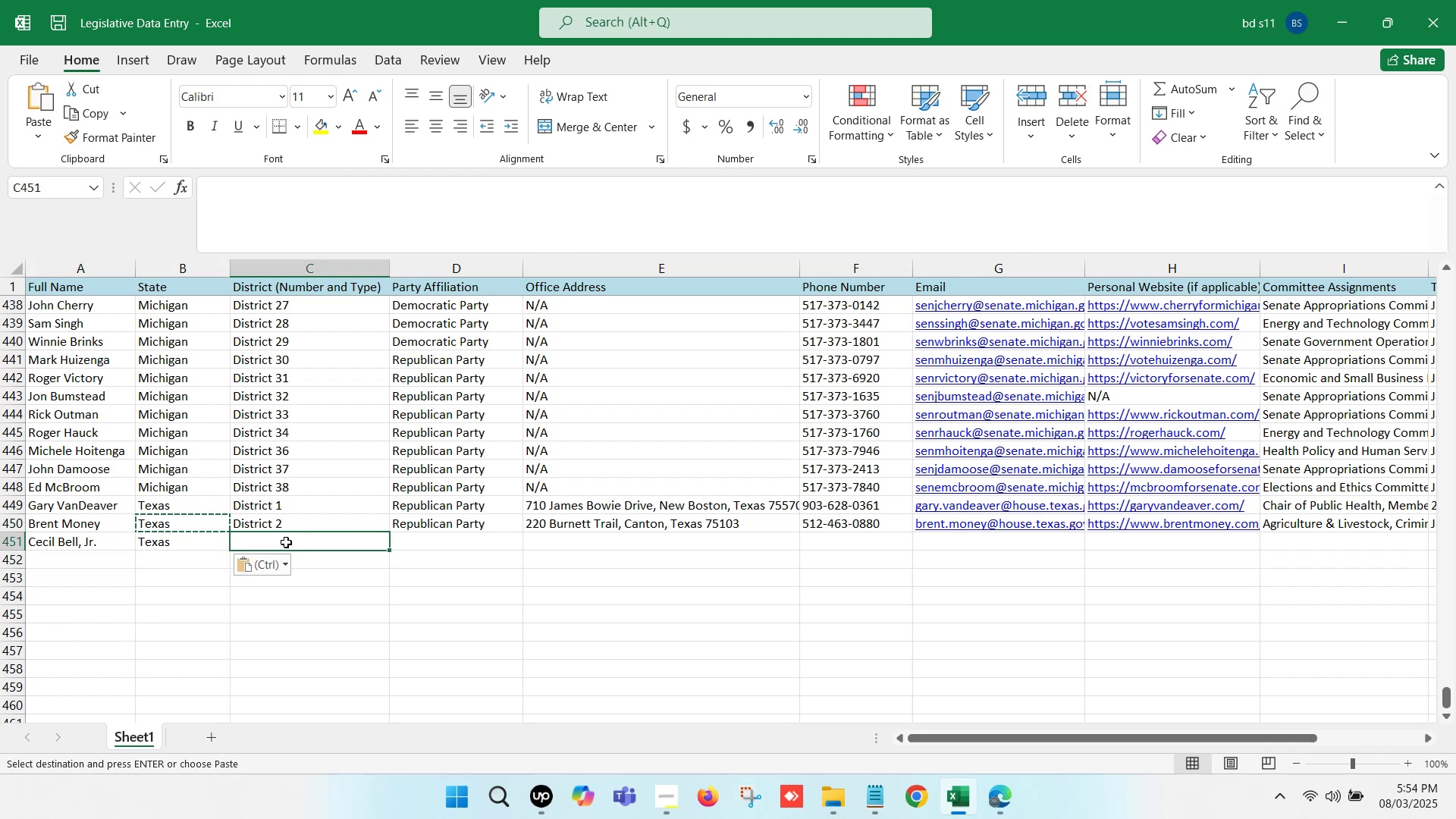 
double_click([286, 516])
 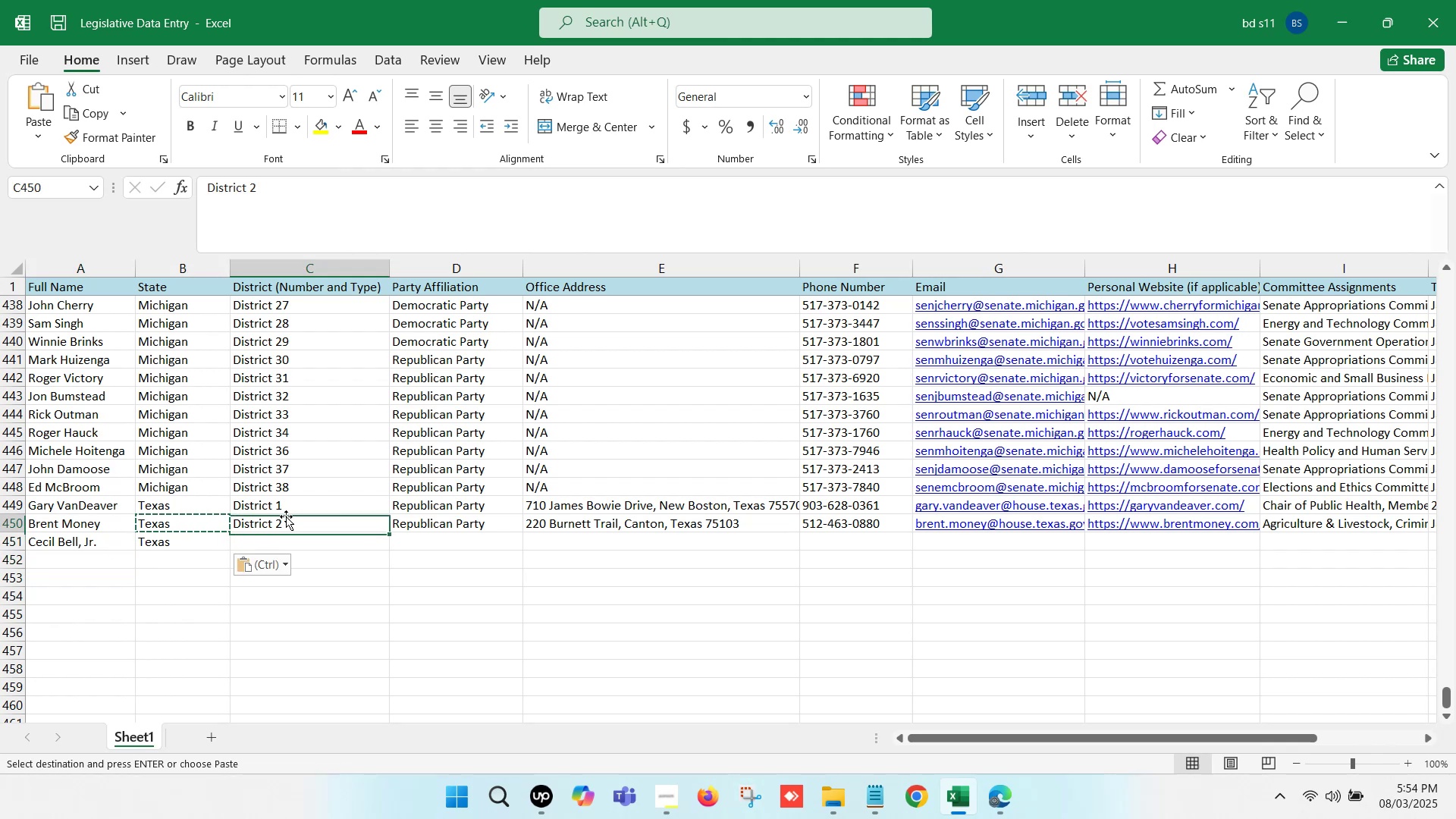 
key(Control+ControlLeft)
 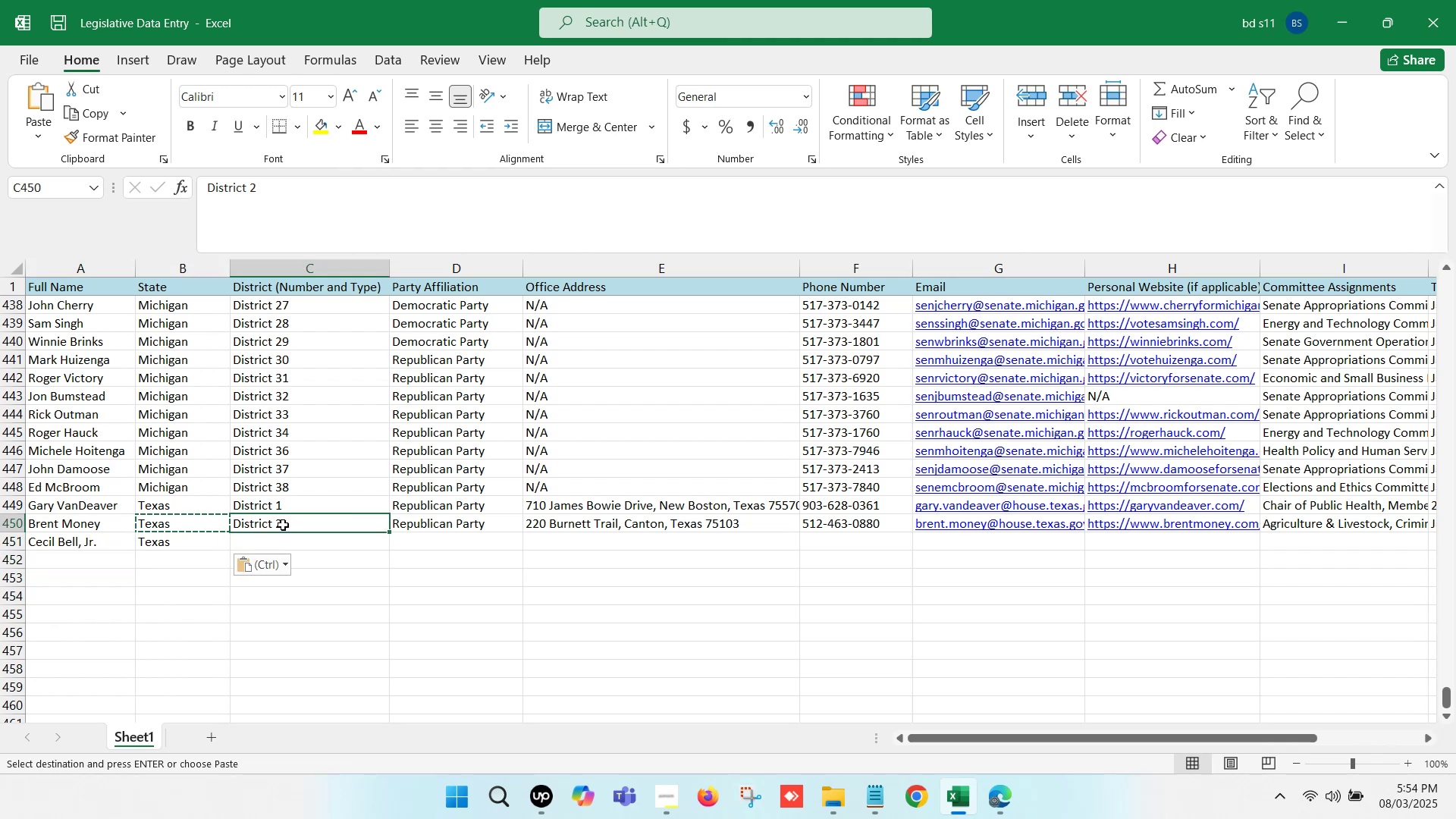 
key(Control+C)
 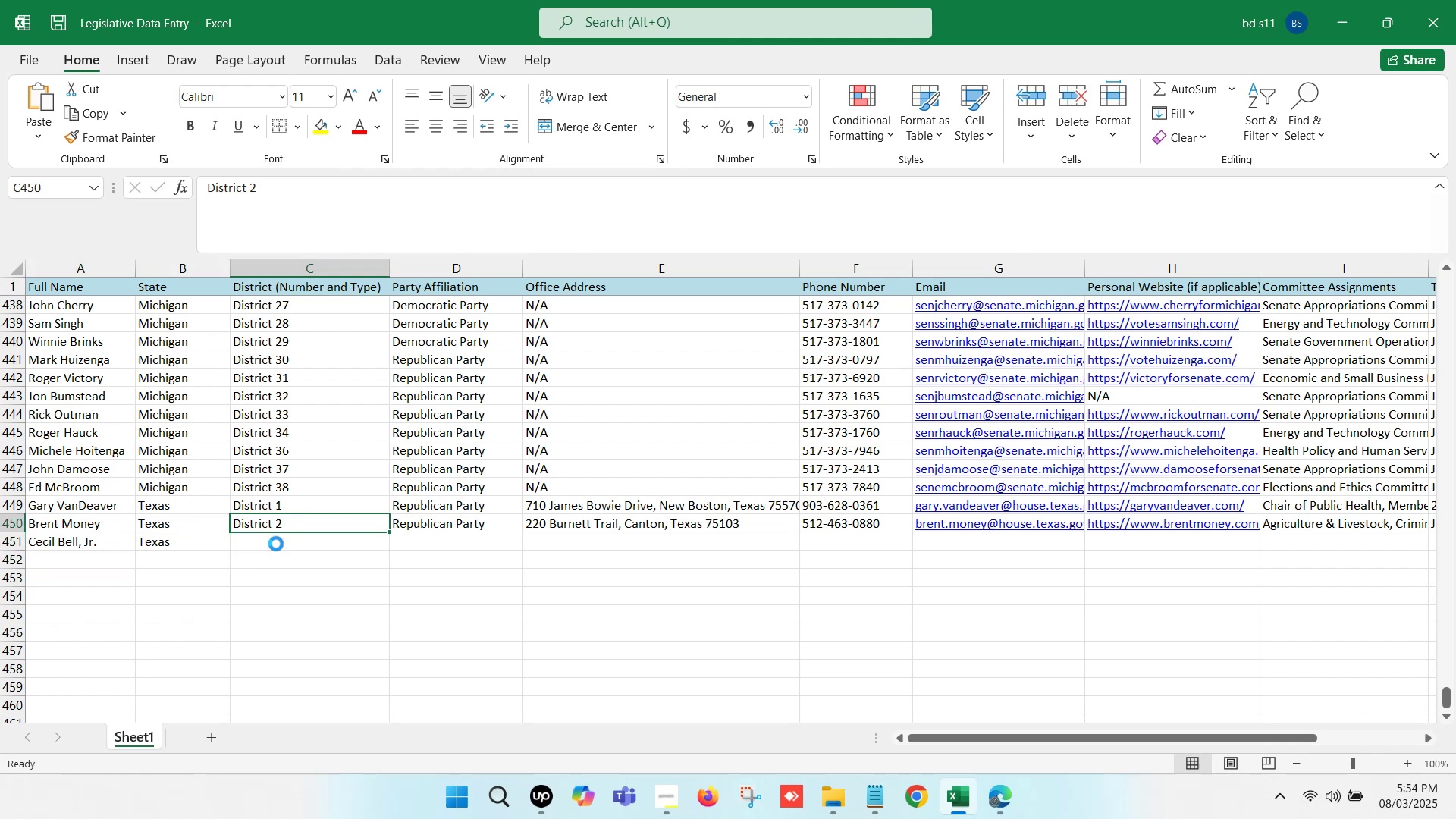 
left_click([276, 544])
 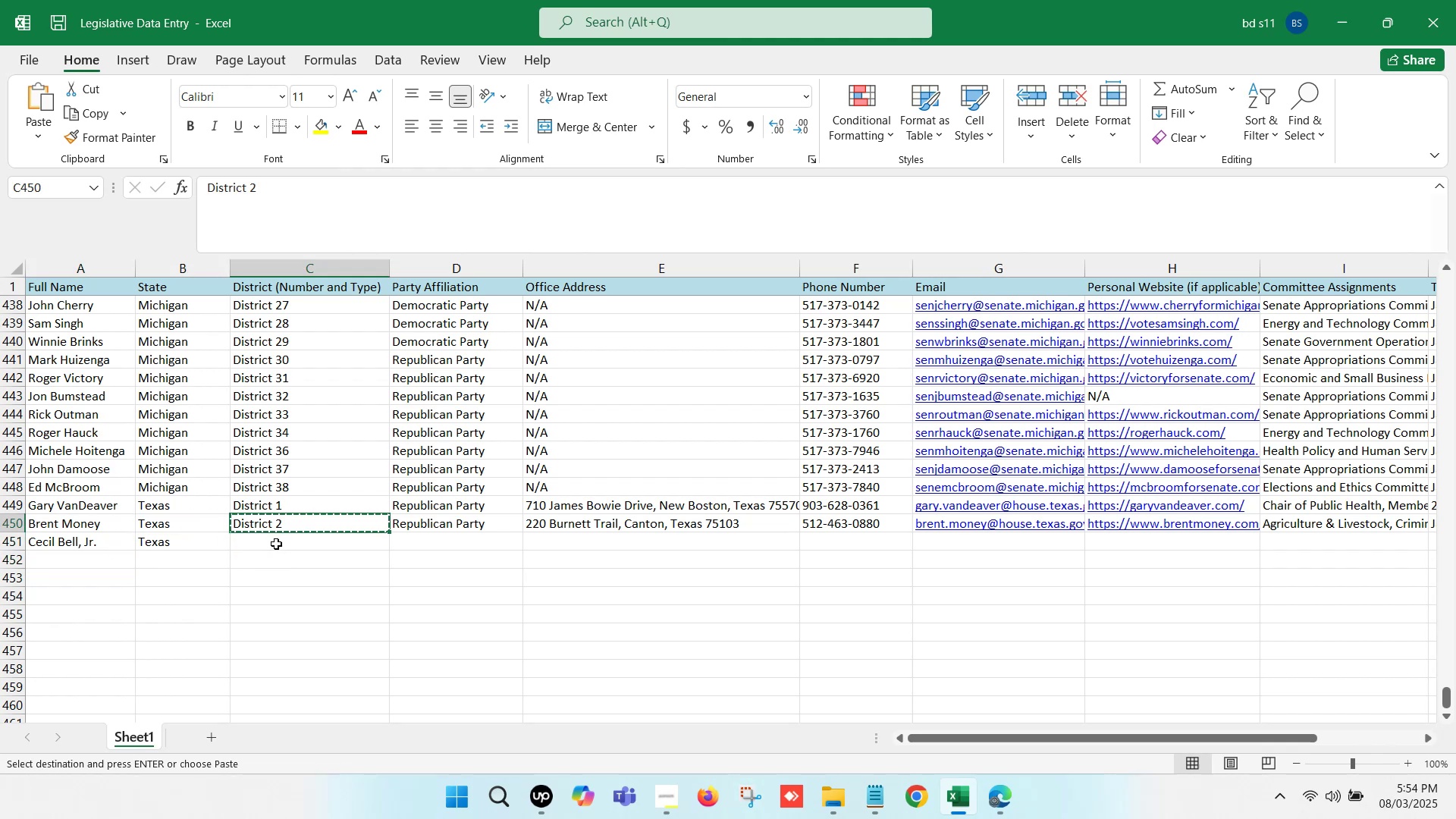 
key(Control+ControlLeft)
 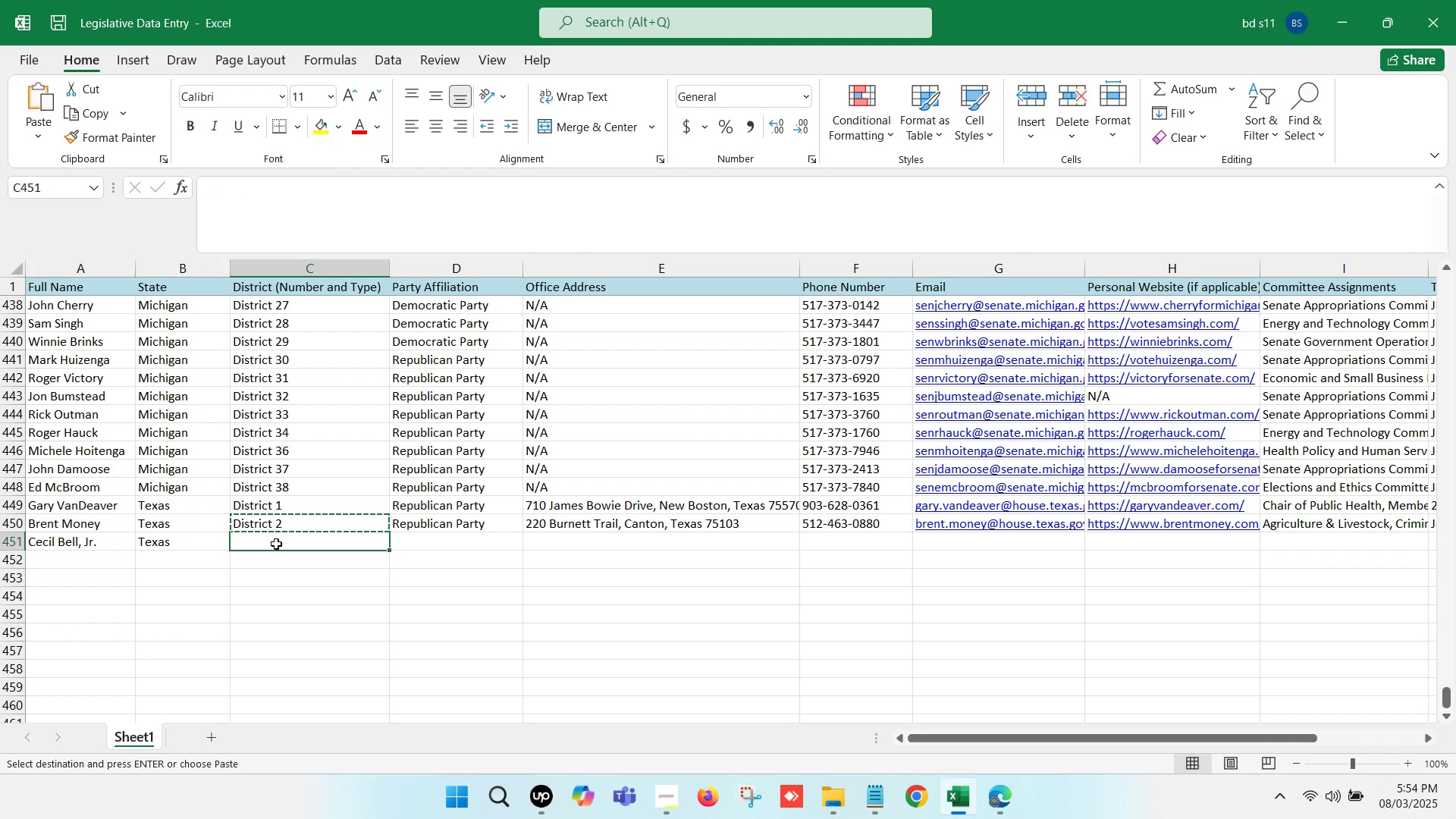 
key(Control+V)
 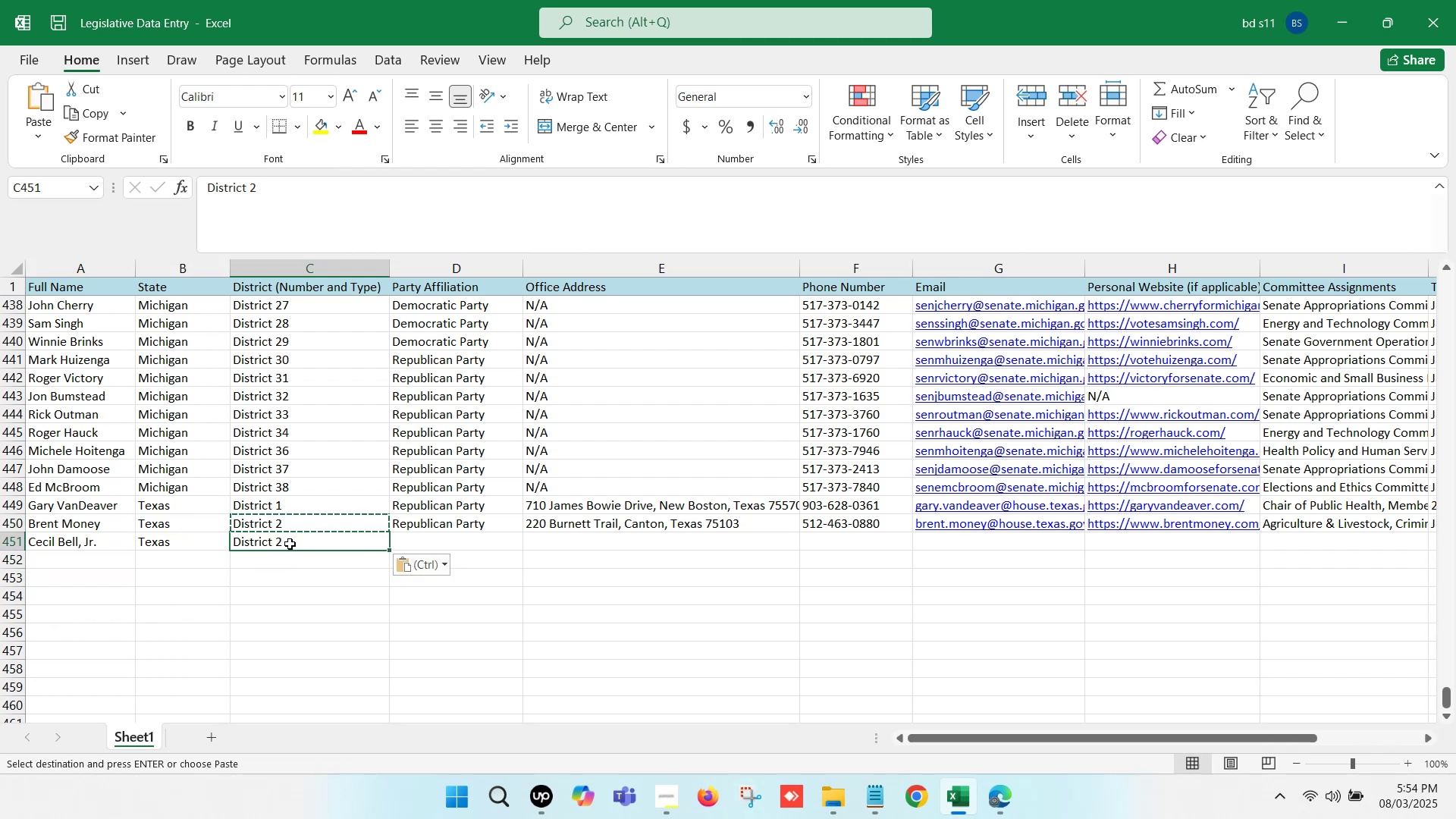 
double_click([290, 544])
 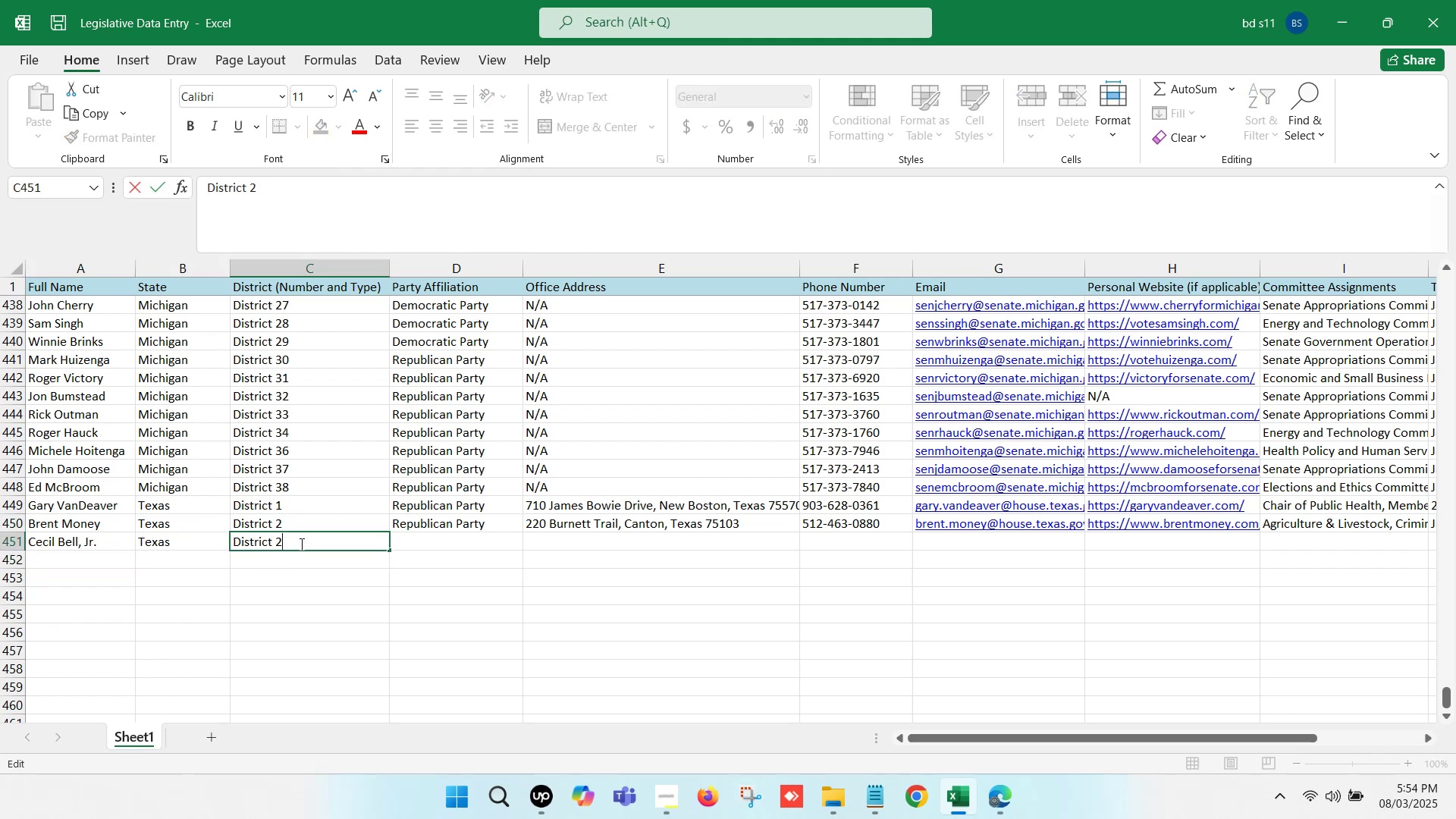 
key(Backspace)
 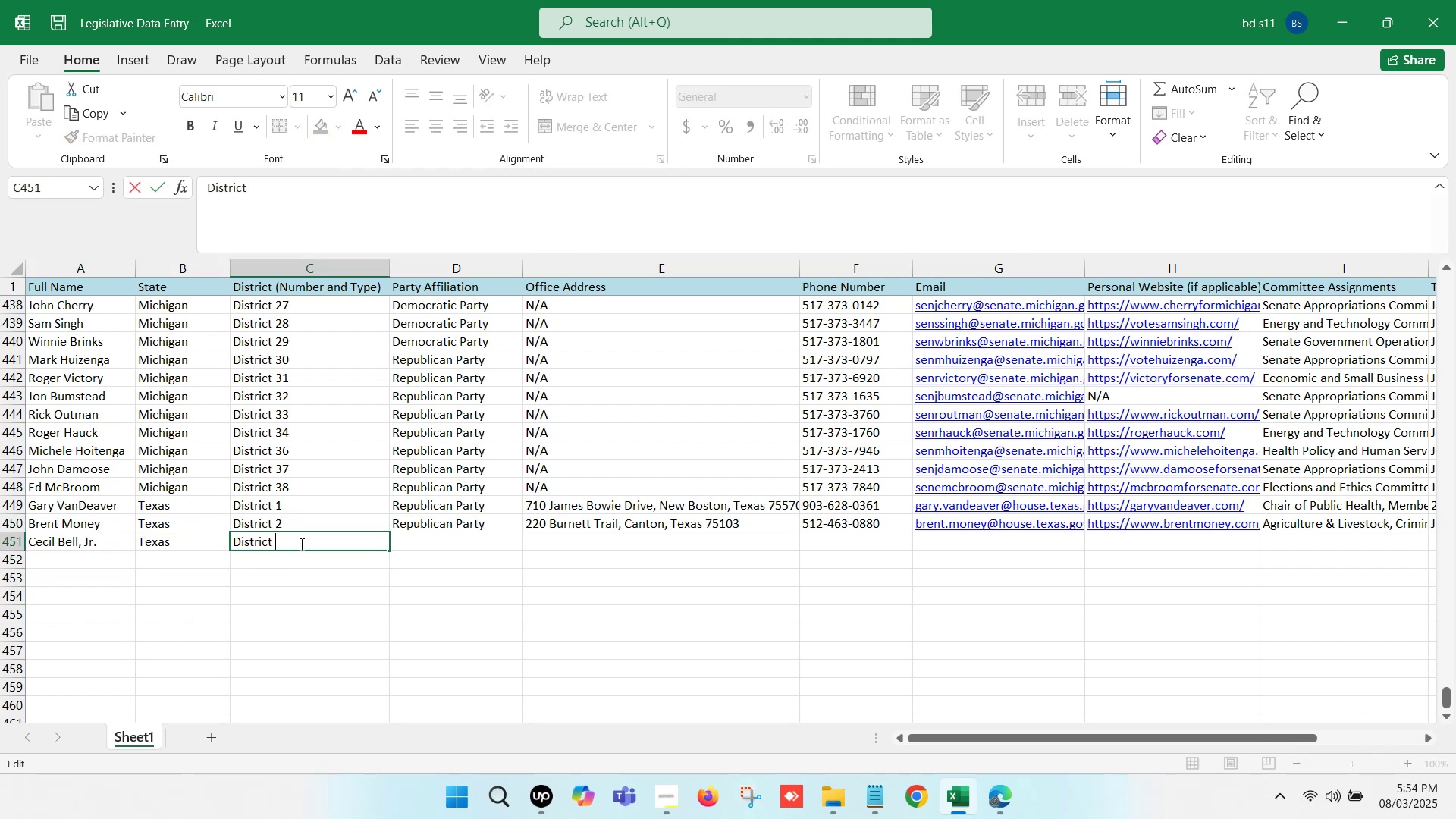 
key(3)
 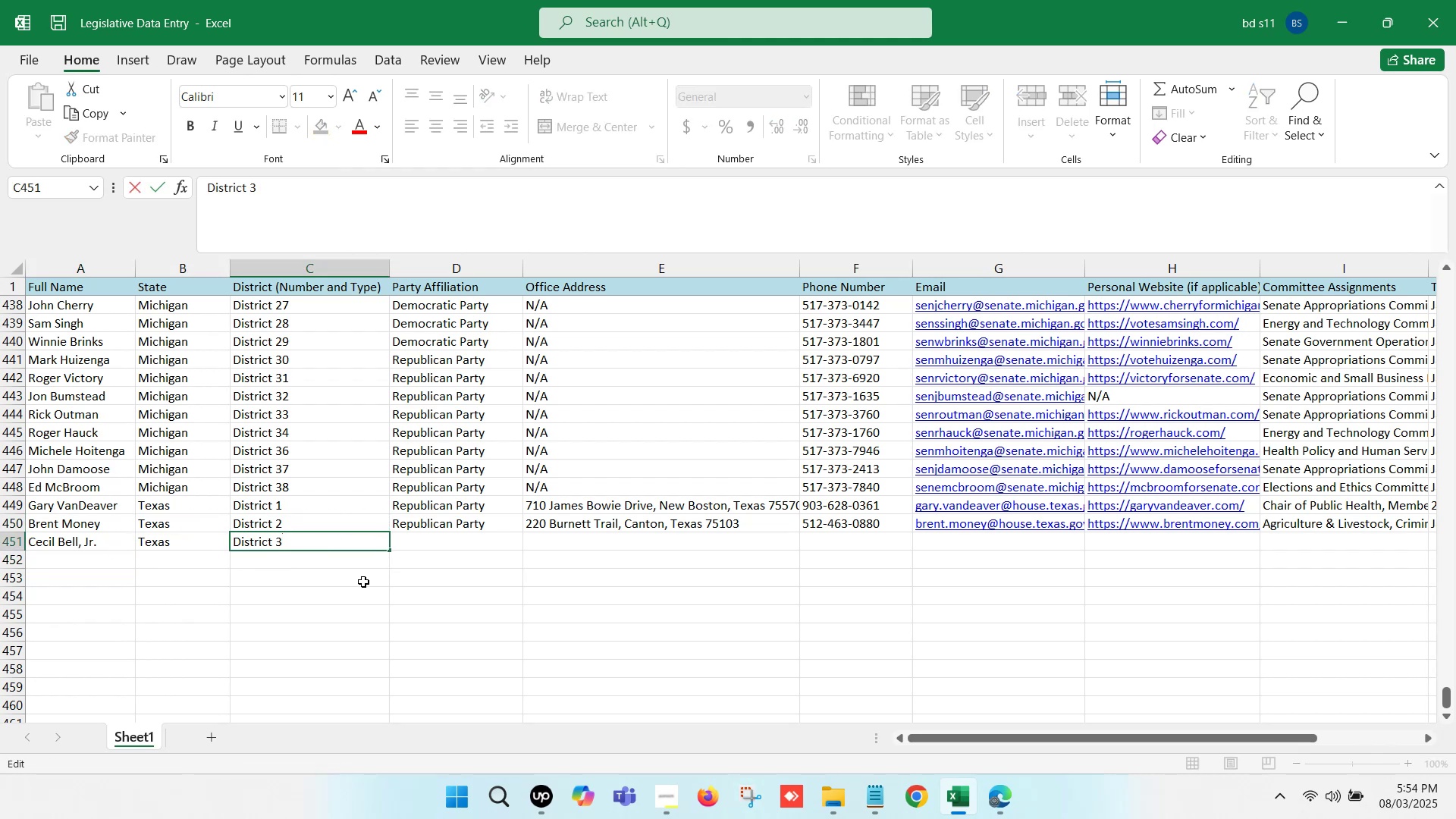 
left_click([379, 615])
 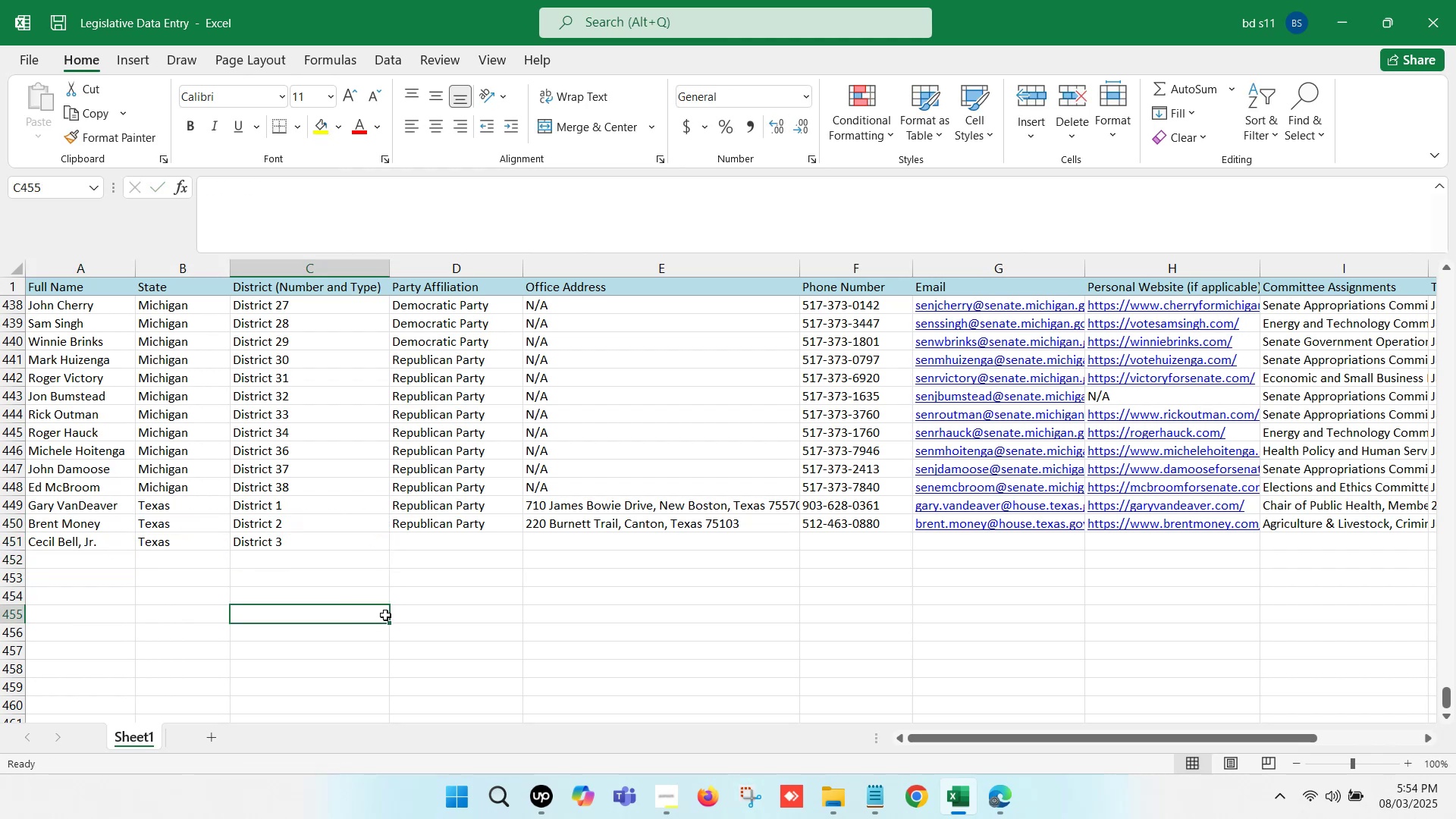 
left_click([441, 537])
 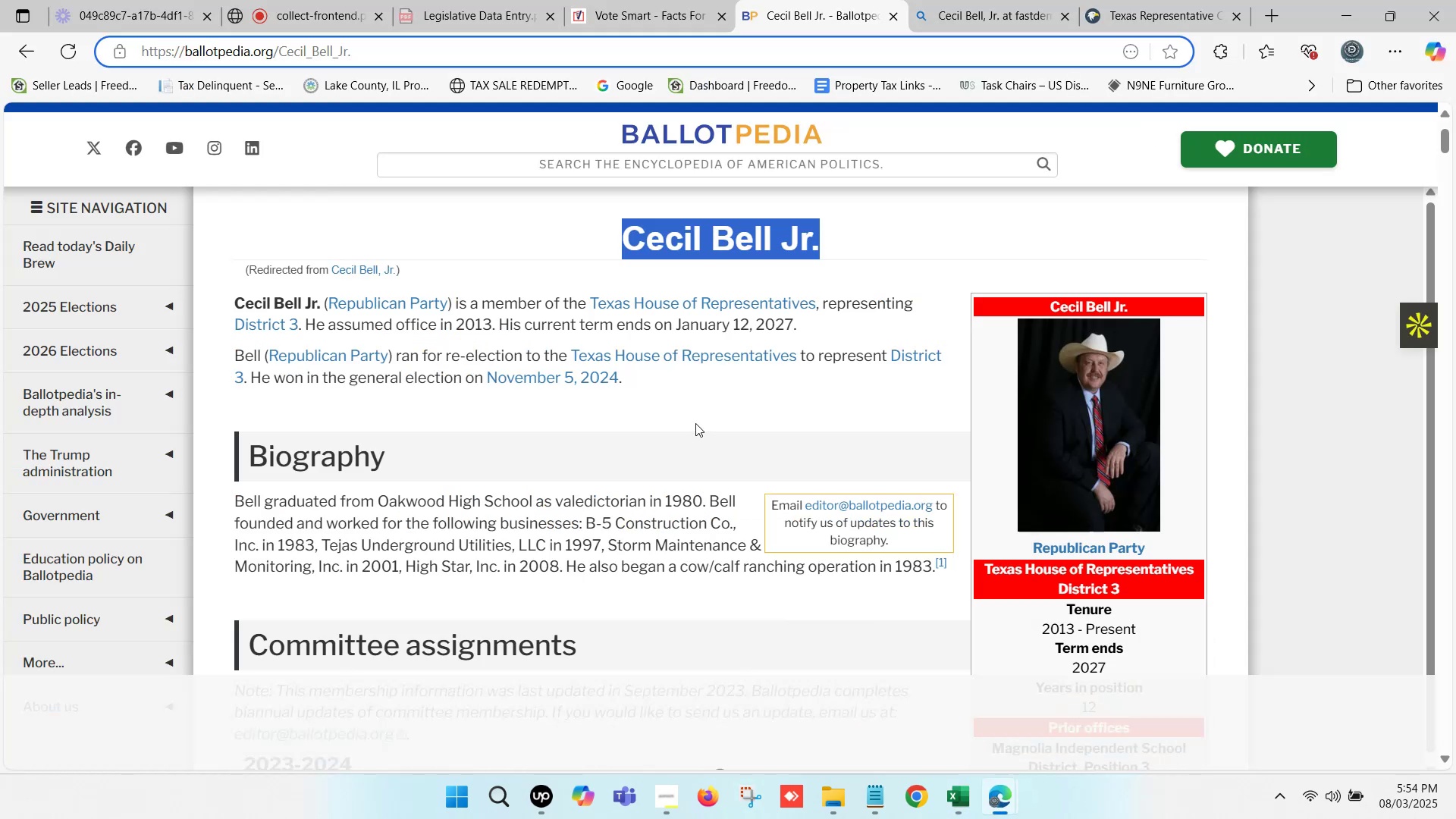 
left_click([953, 791])
 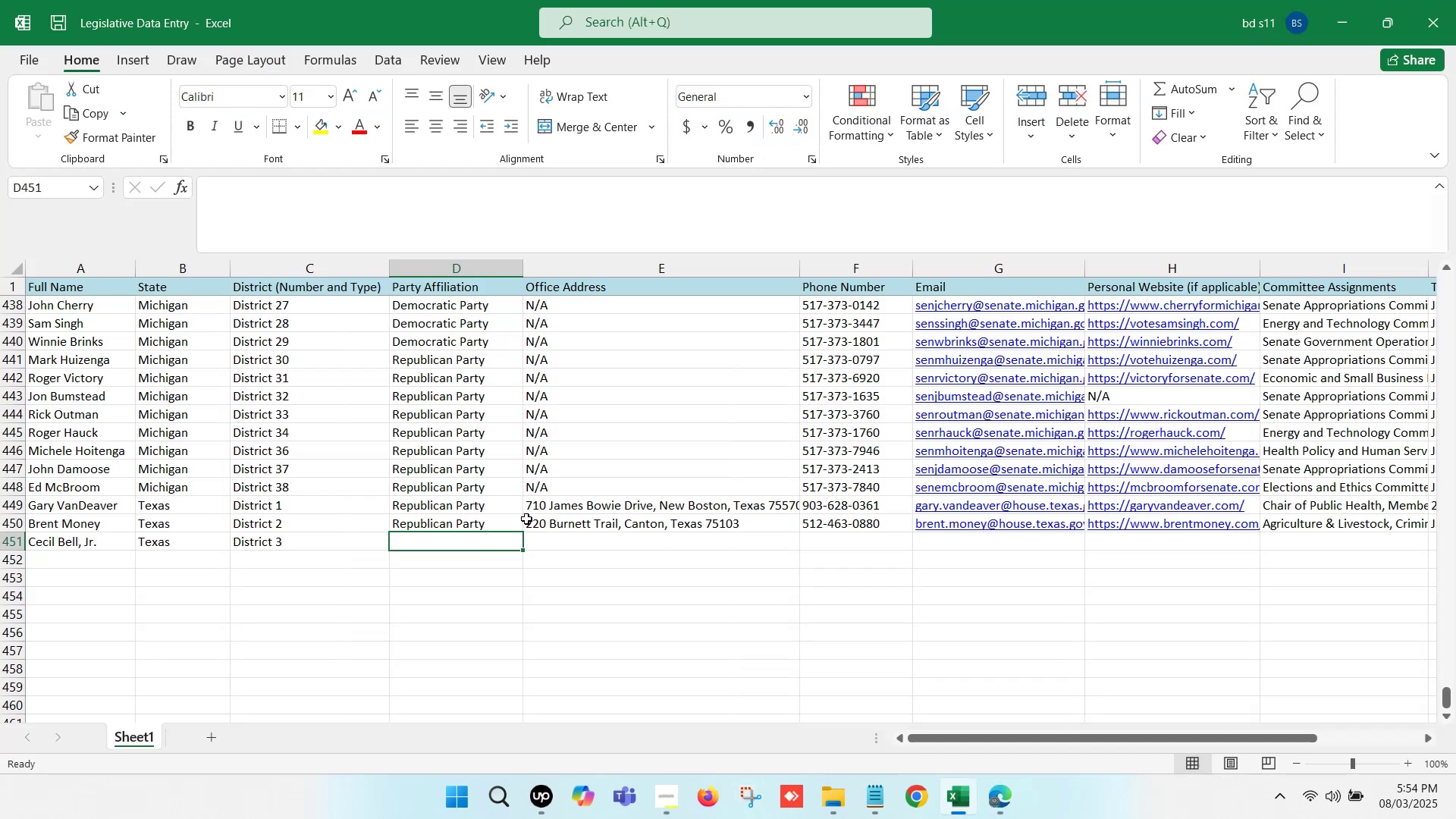 
left_click([468, 520])
 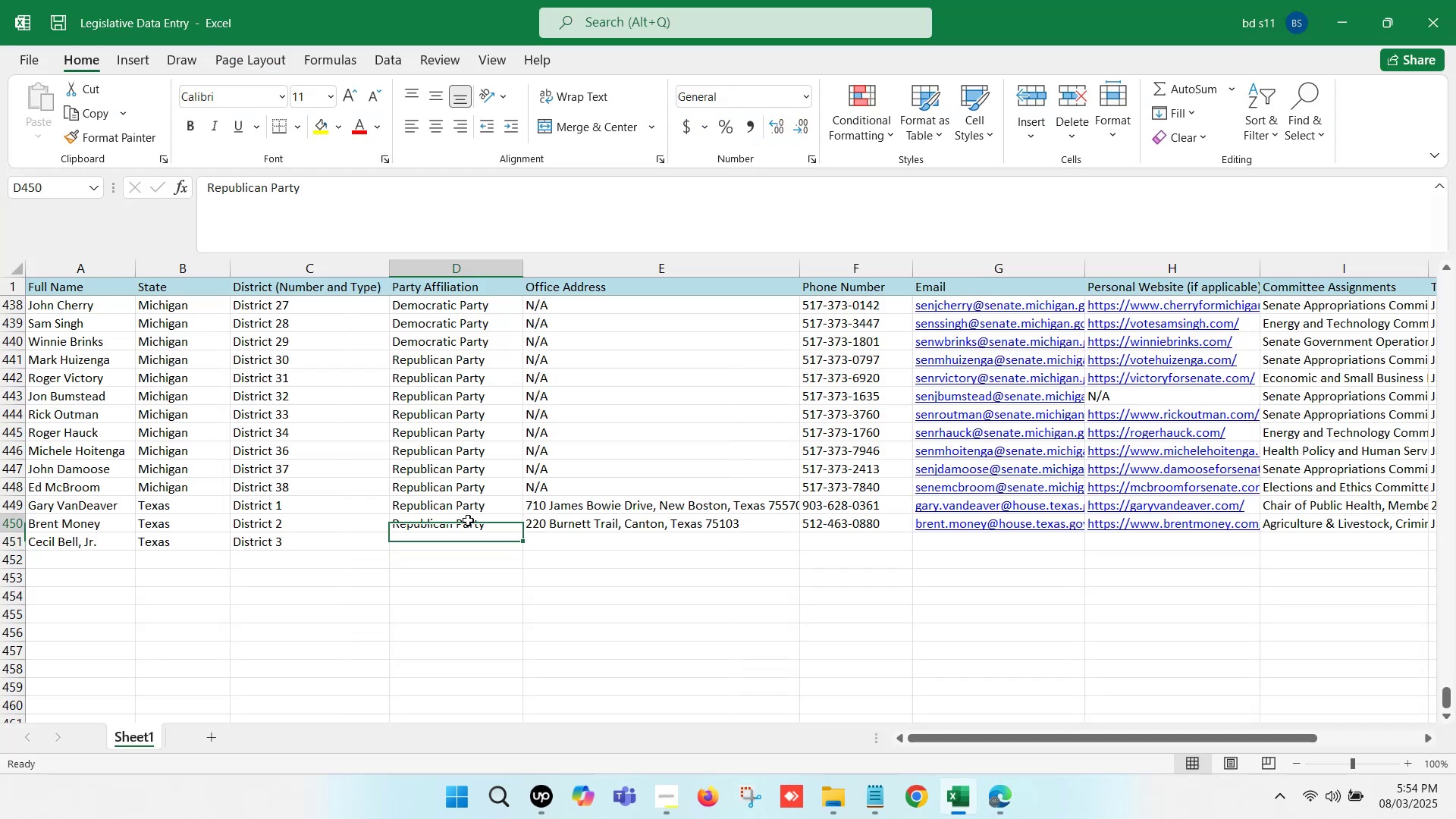 
key(Control+ControlLeft)
 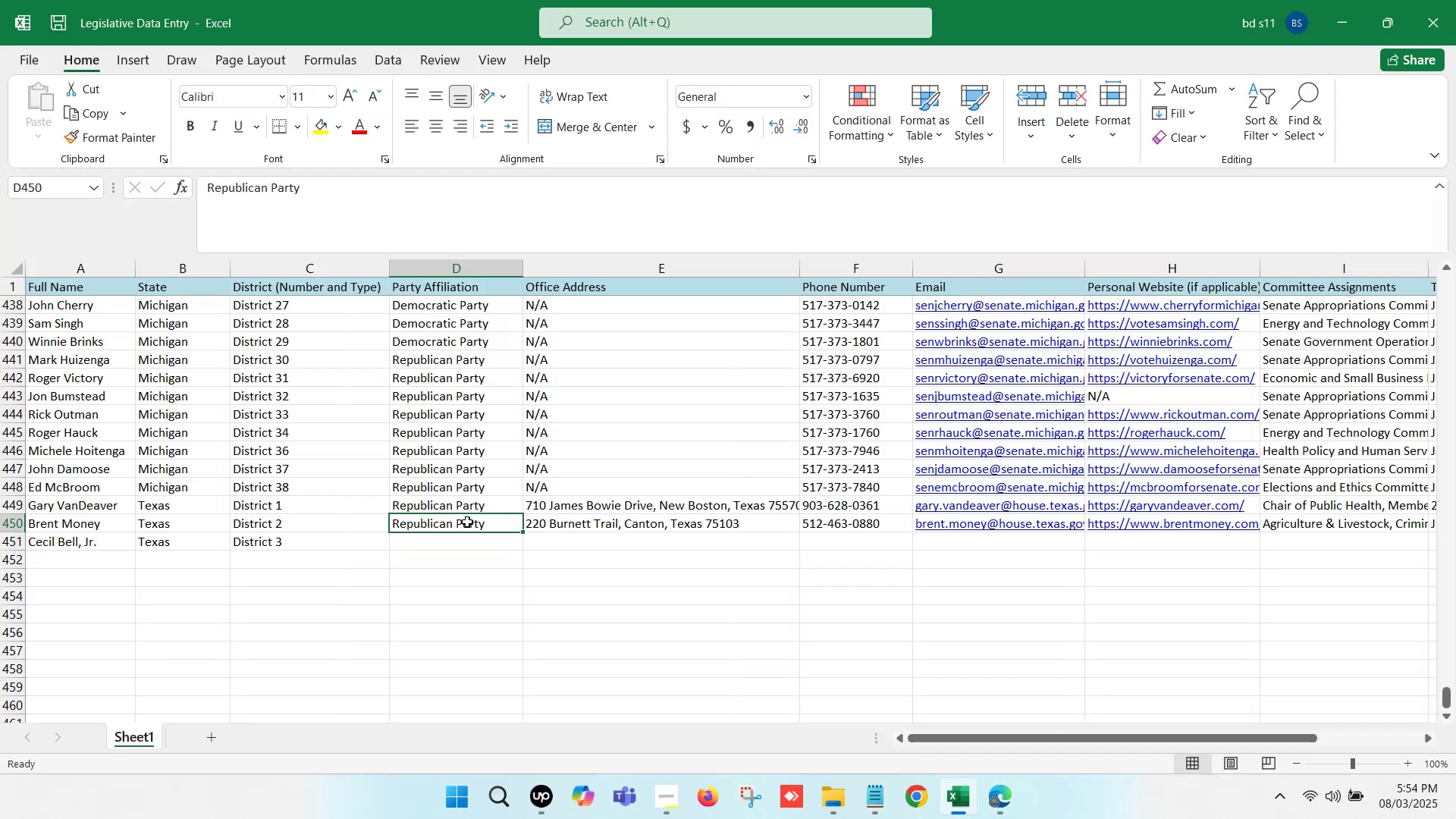 
key(Control+C)
 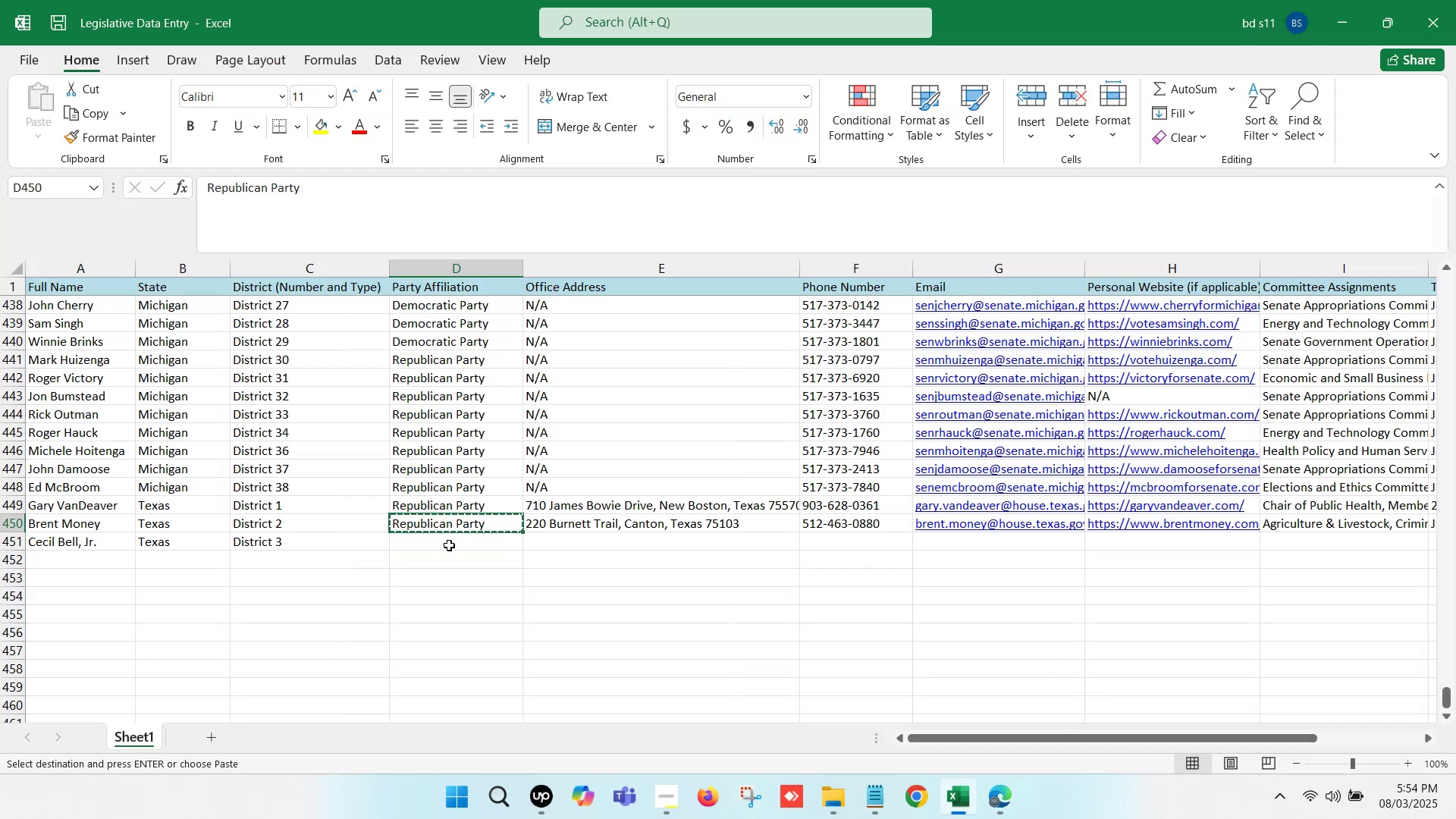 
left_click([449, 546])
 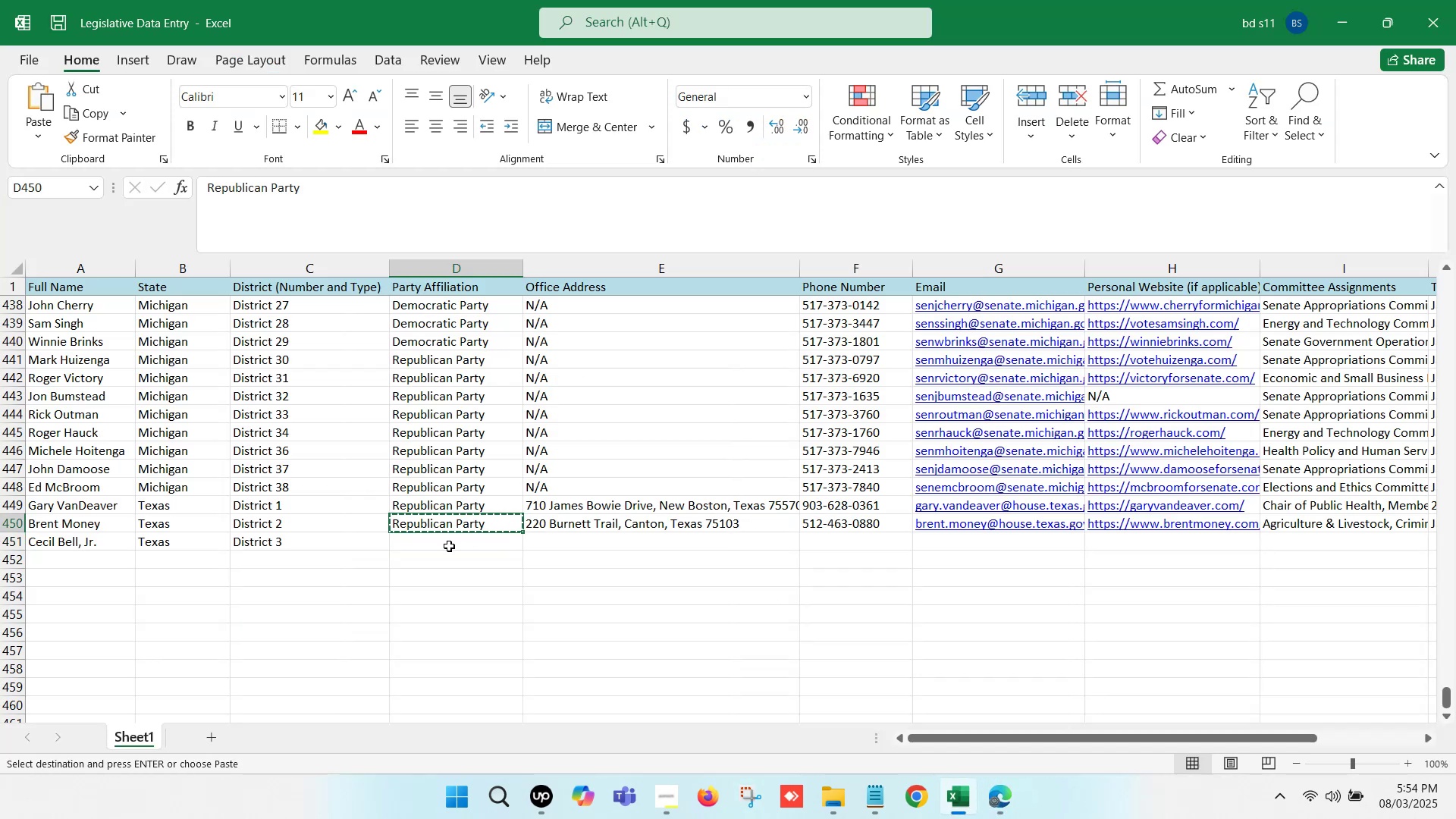 
key(Control+ControlLeft)
 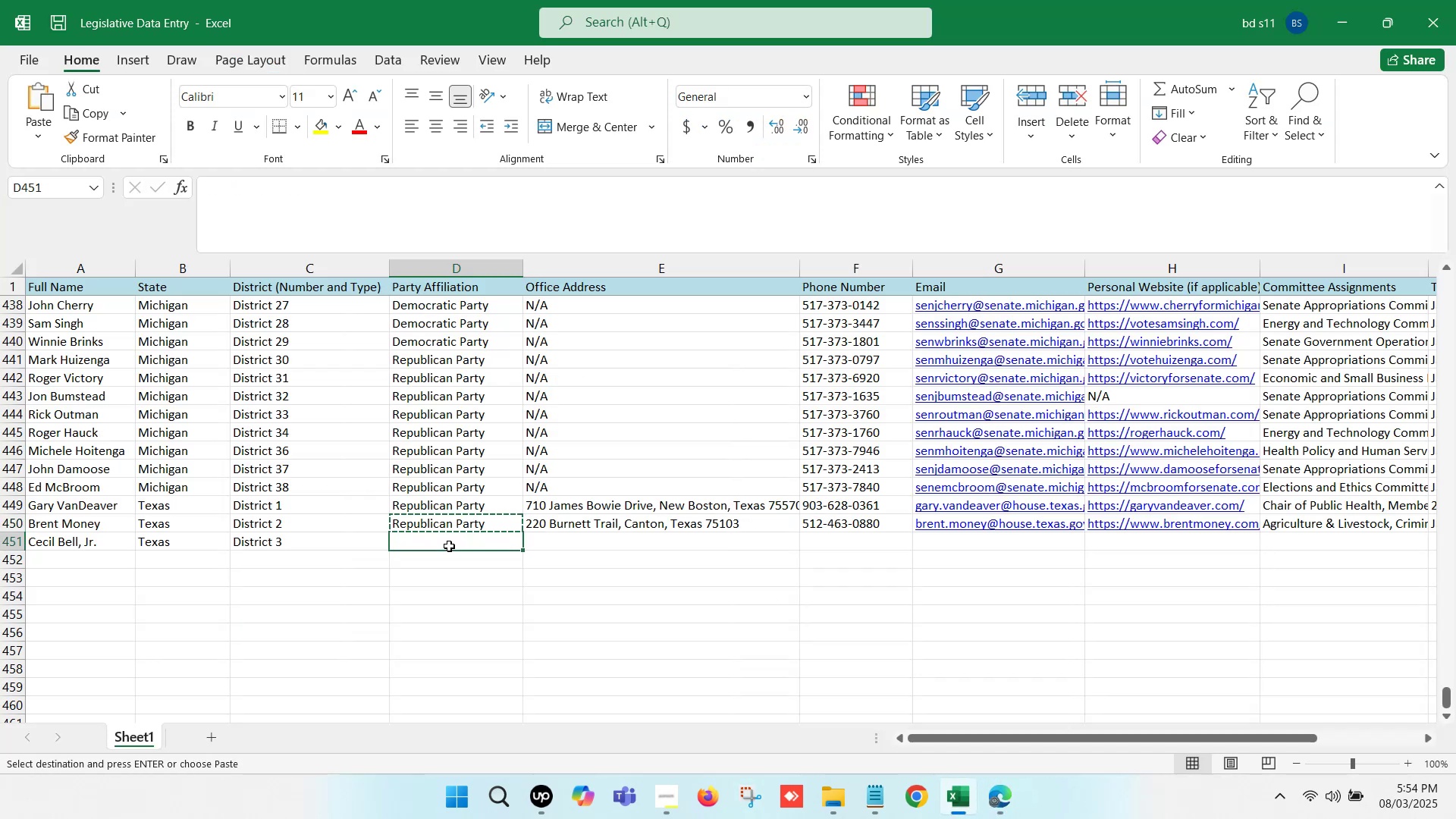 
key(Control+V)
 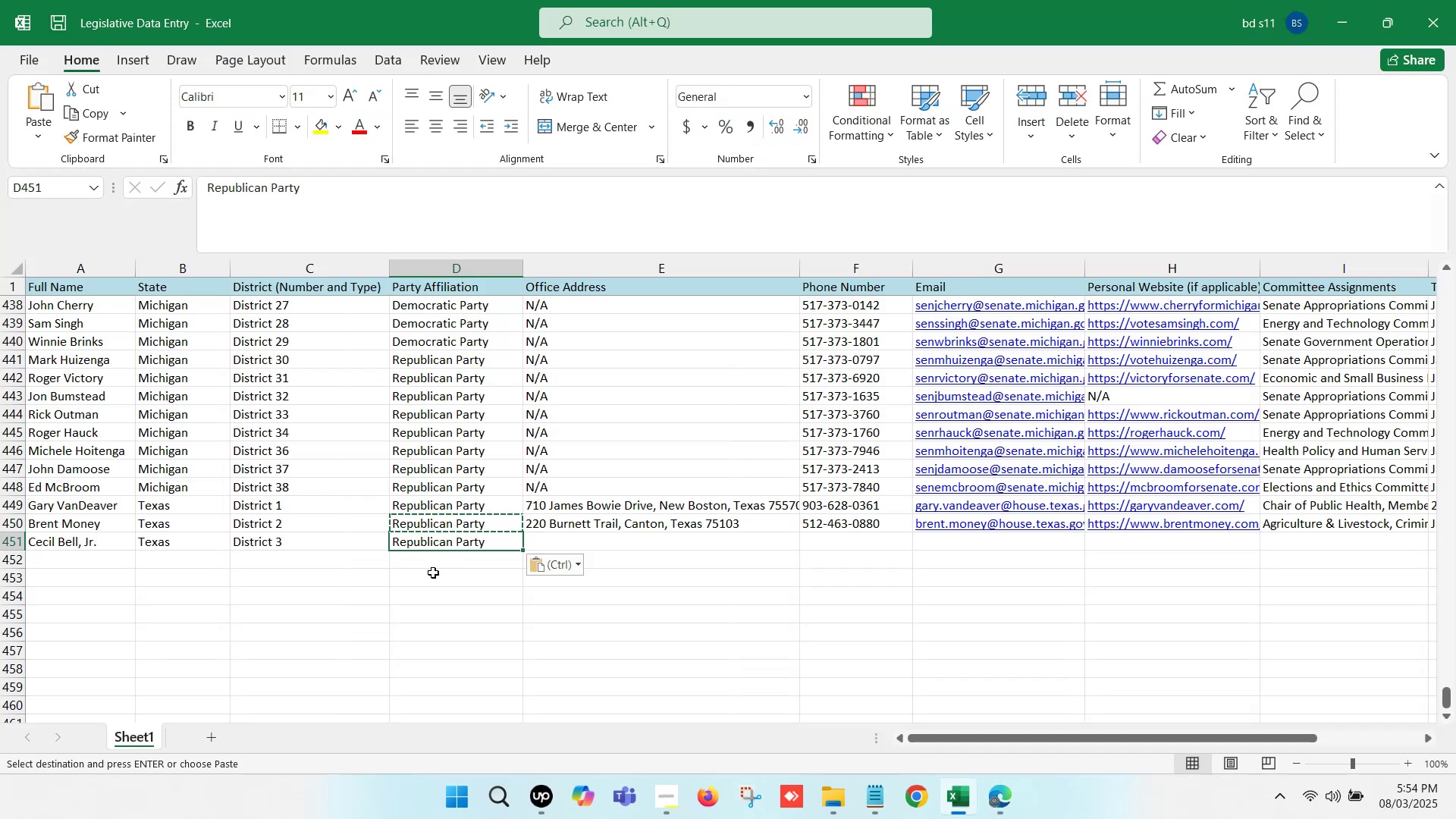 
left_click([433, 577])
 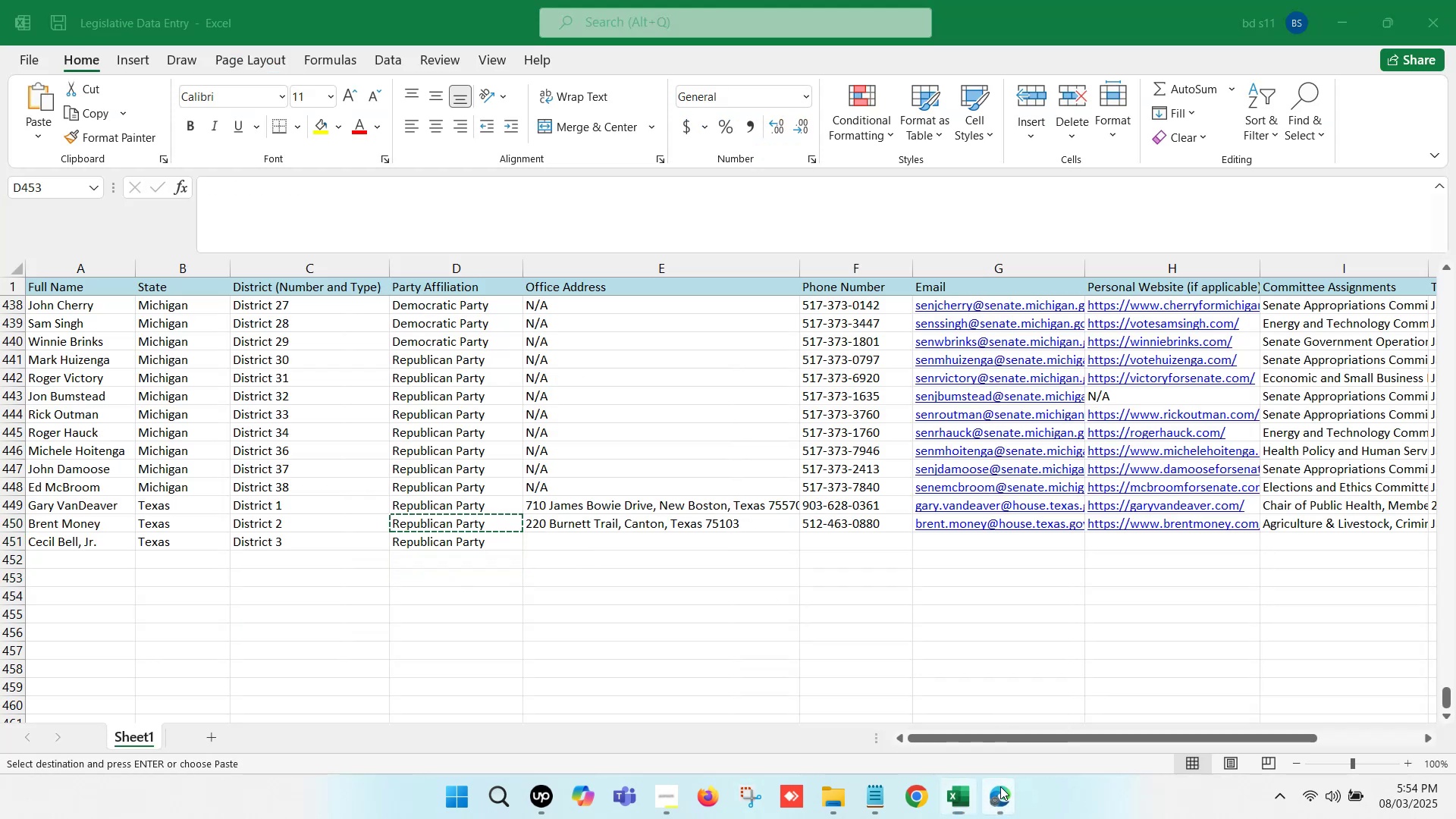 
double_click([878, 713])
 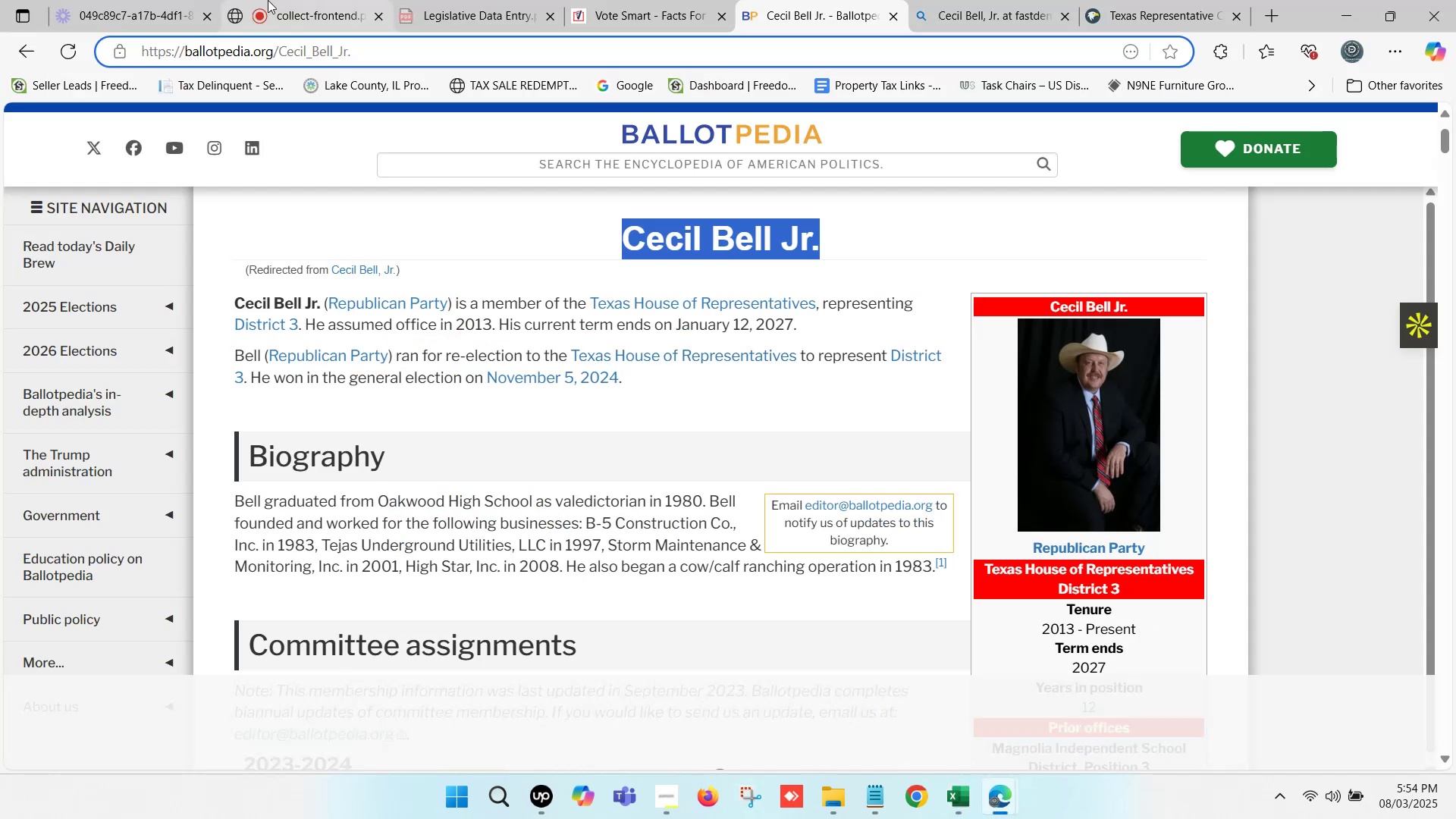 
left_click([290, 0])
 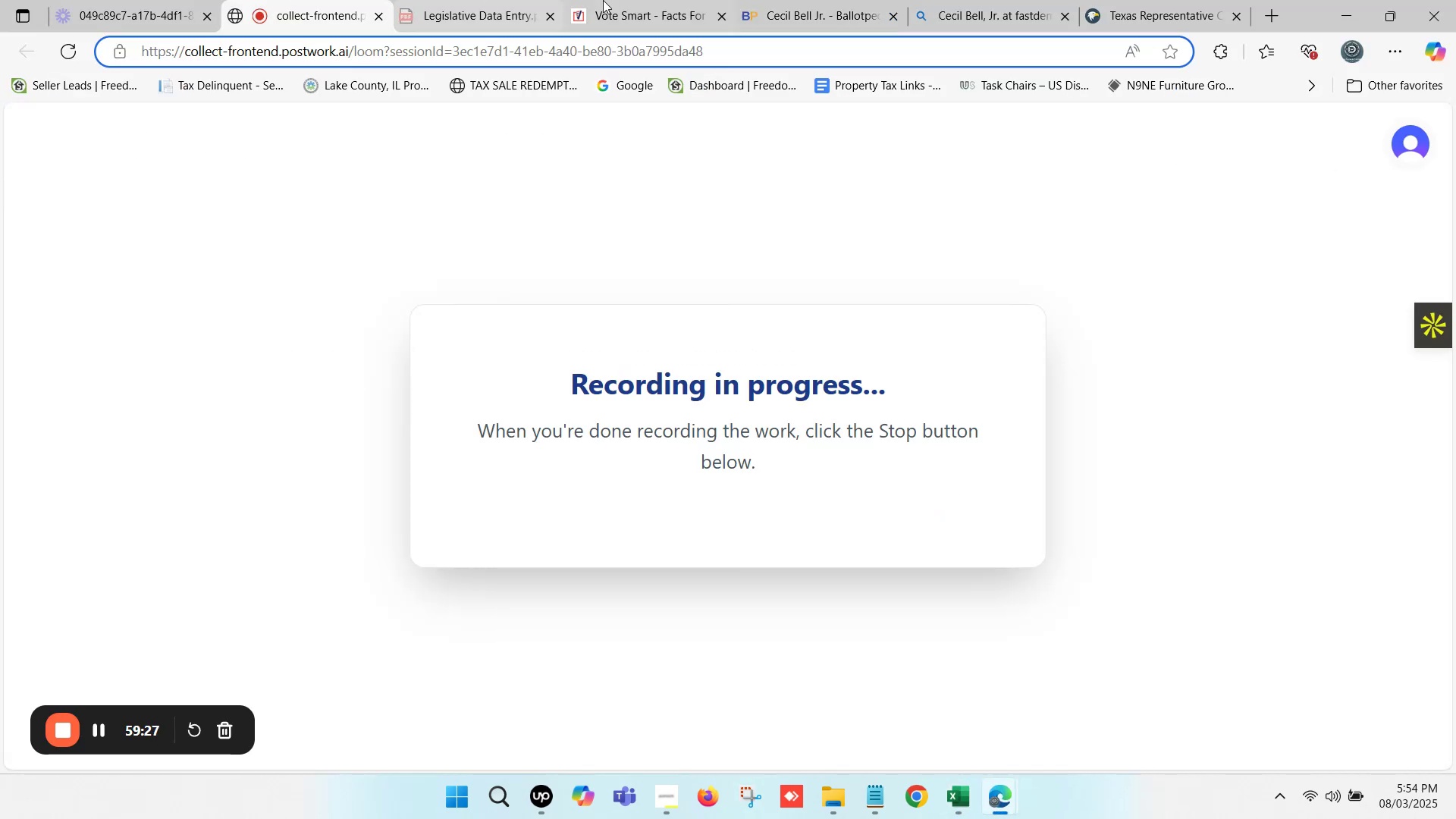 
left_click([811, 0])
 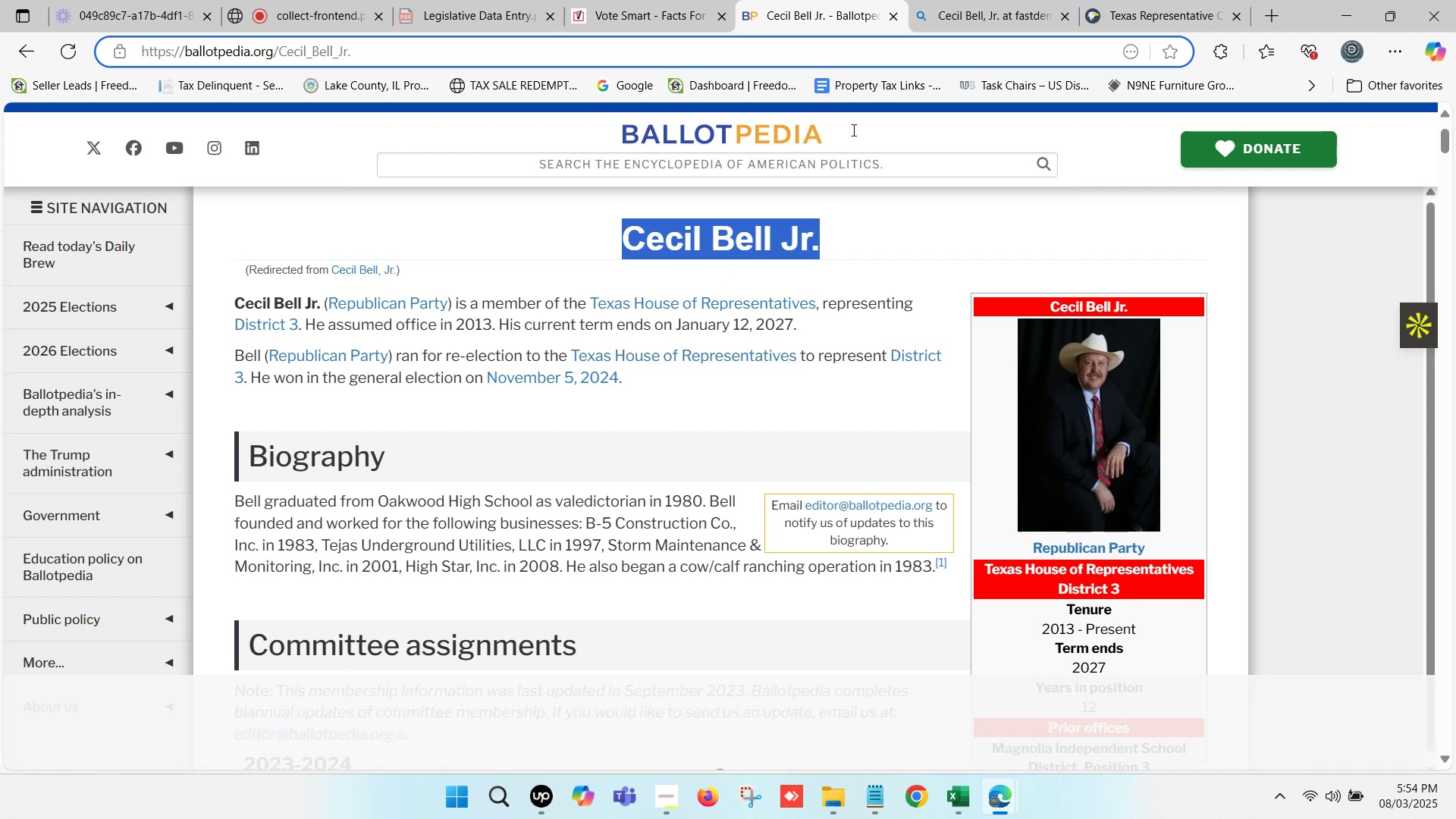 
left_click([991, 0])
 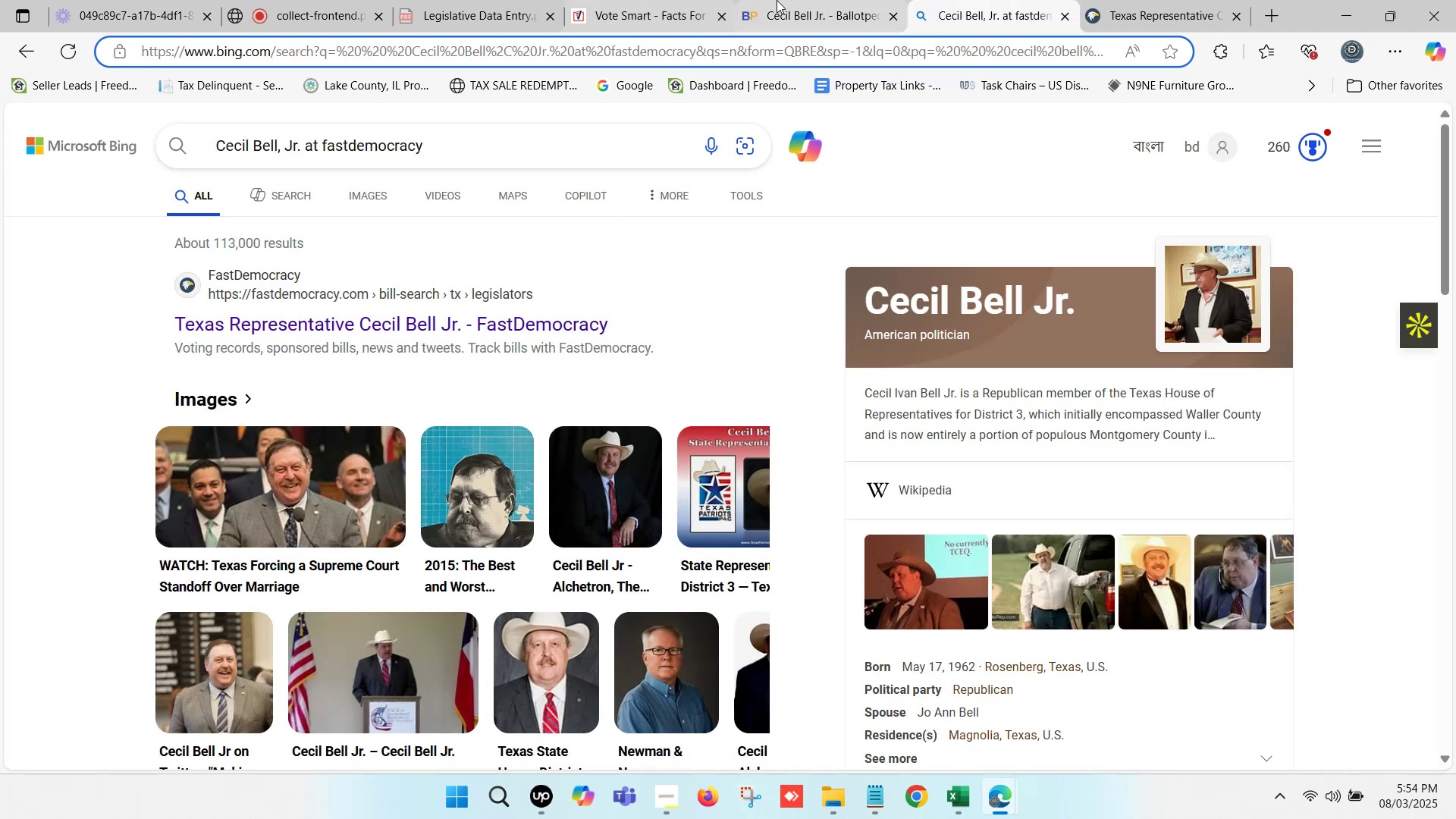 
left_click([834, 0])
 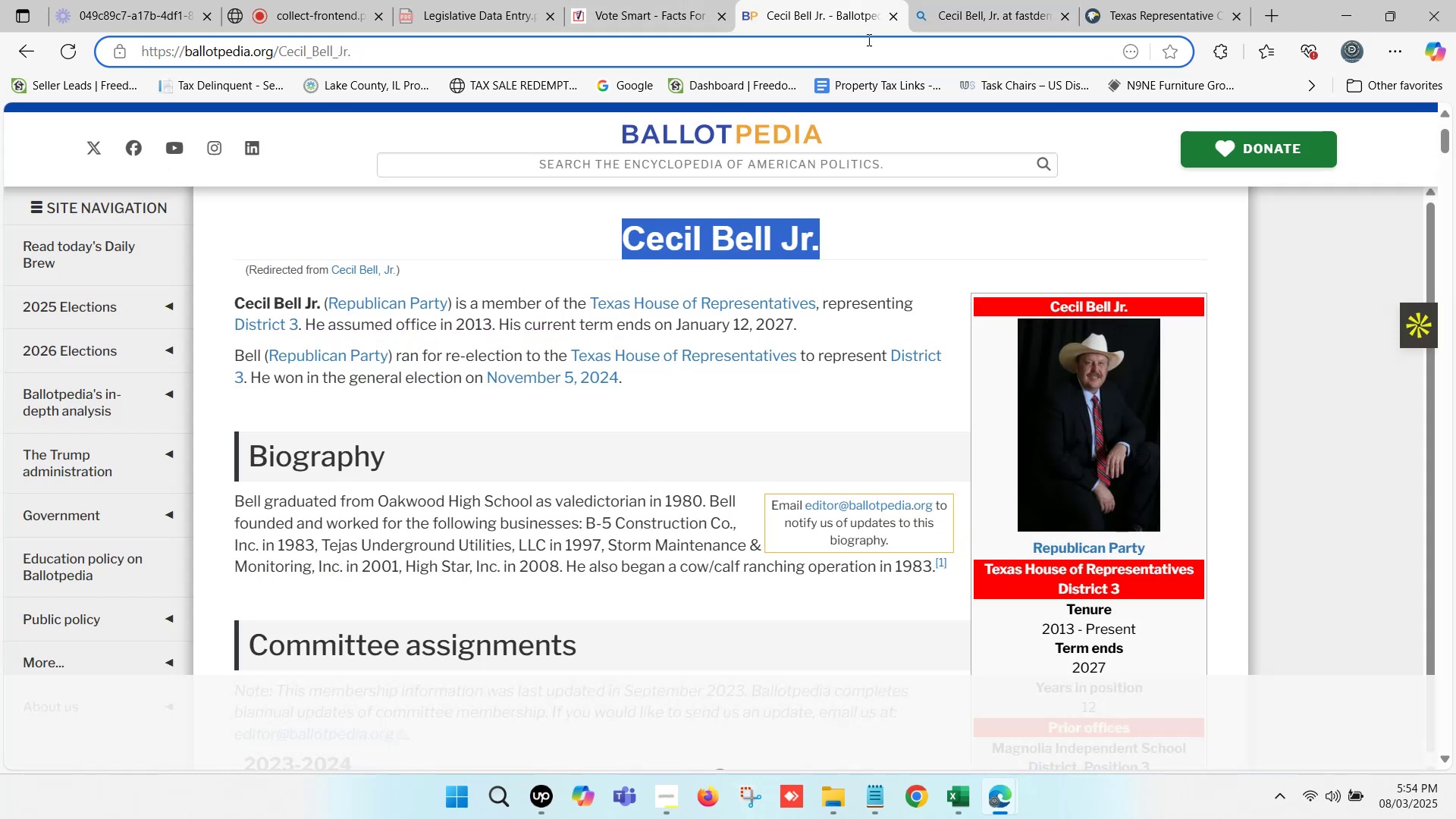 
scroll: coordinate [1066, 408], scroll_direction: down, amount: 6.0
 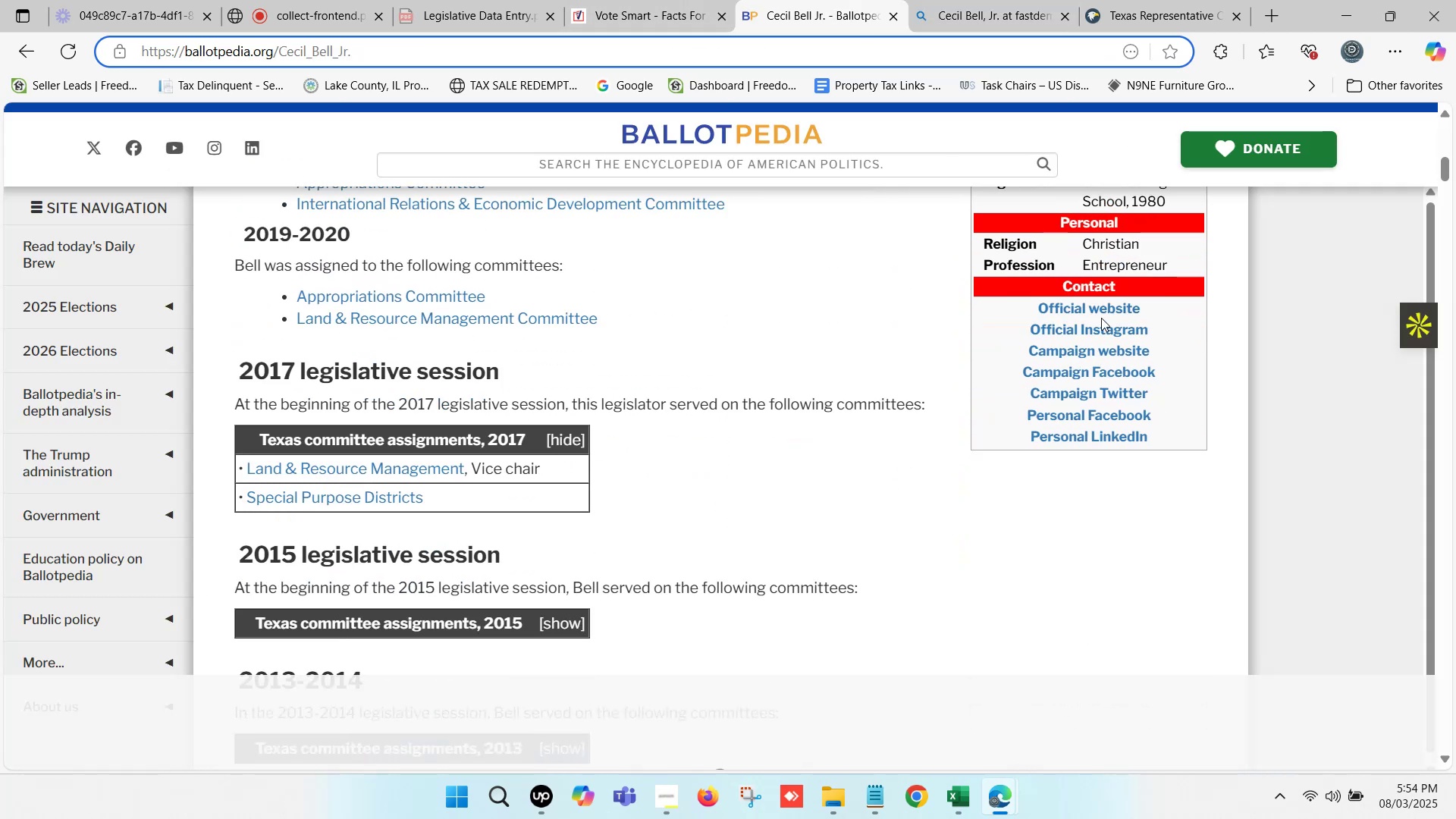 
hold_key(key=ControlLeft, duration=1.51)
left_click([1098, 303])
 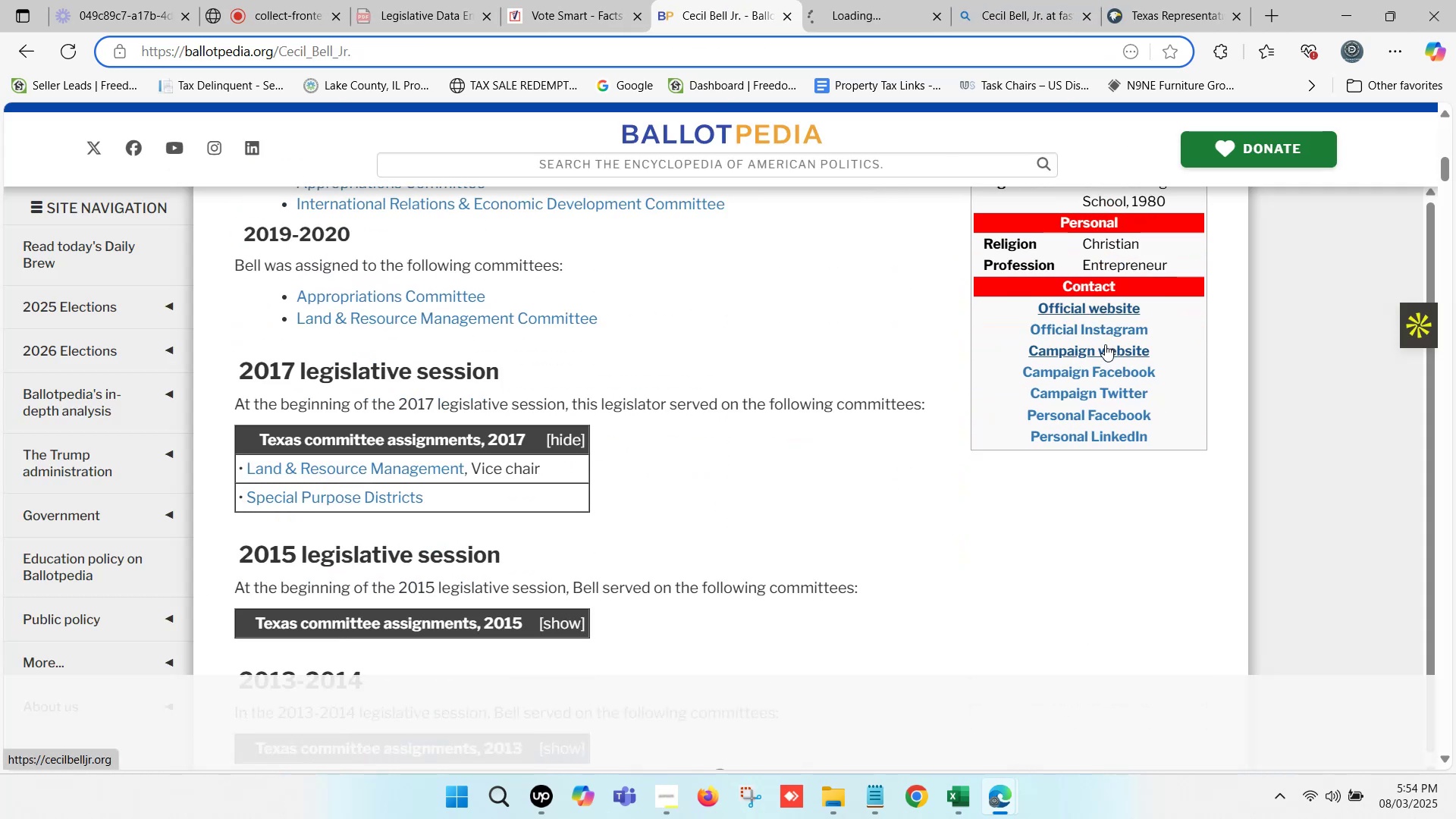 
left_click([1105, 346])
 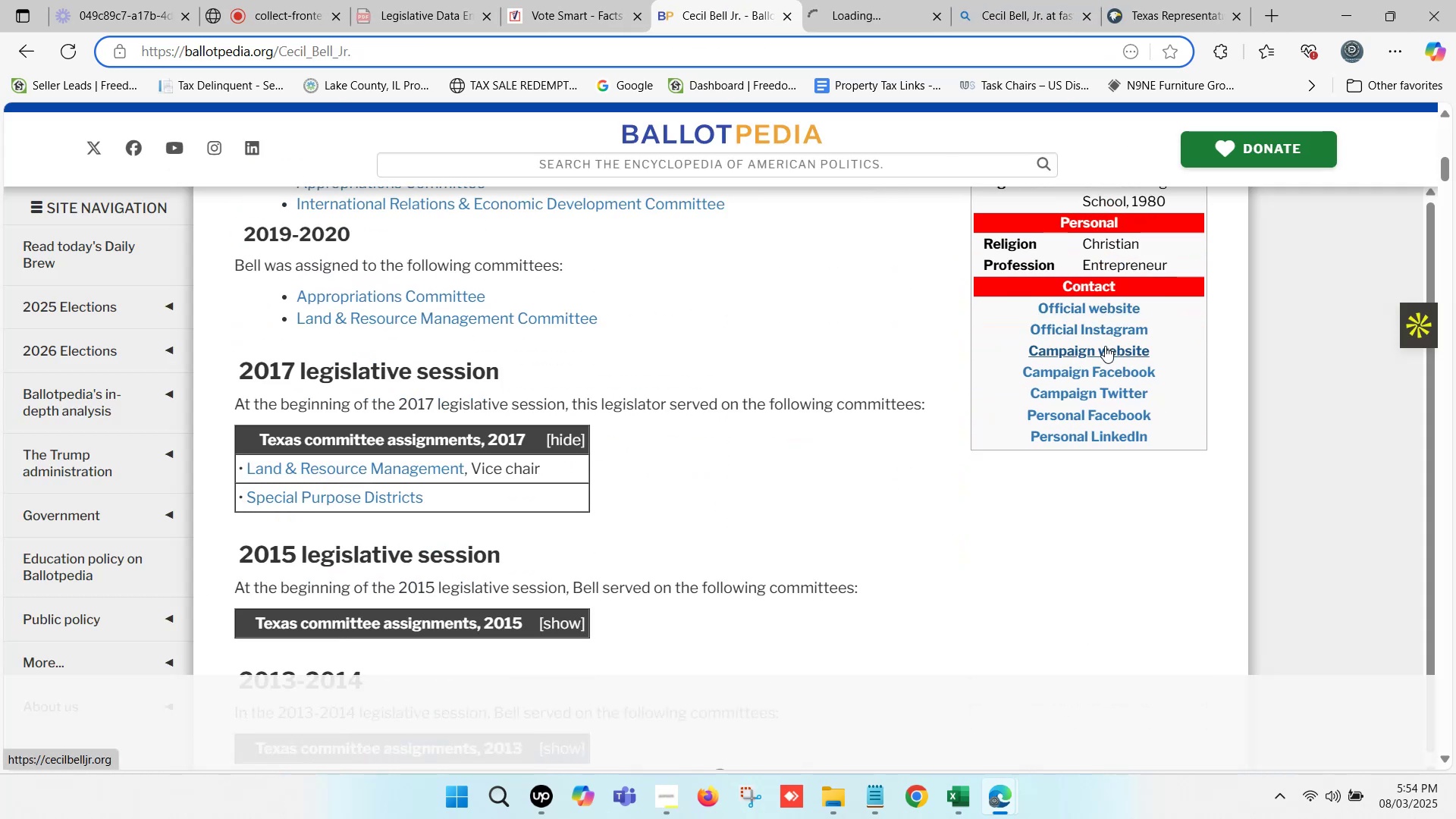 
key(Control+ControlLeft)
 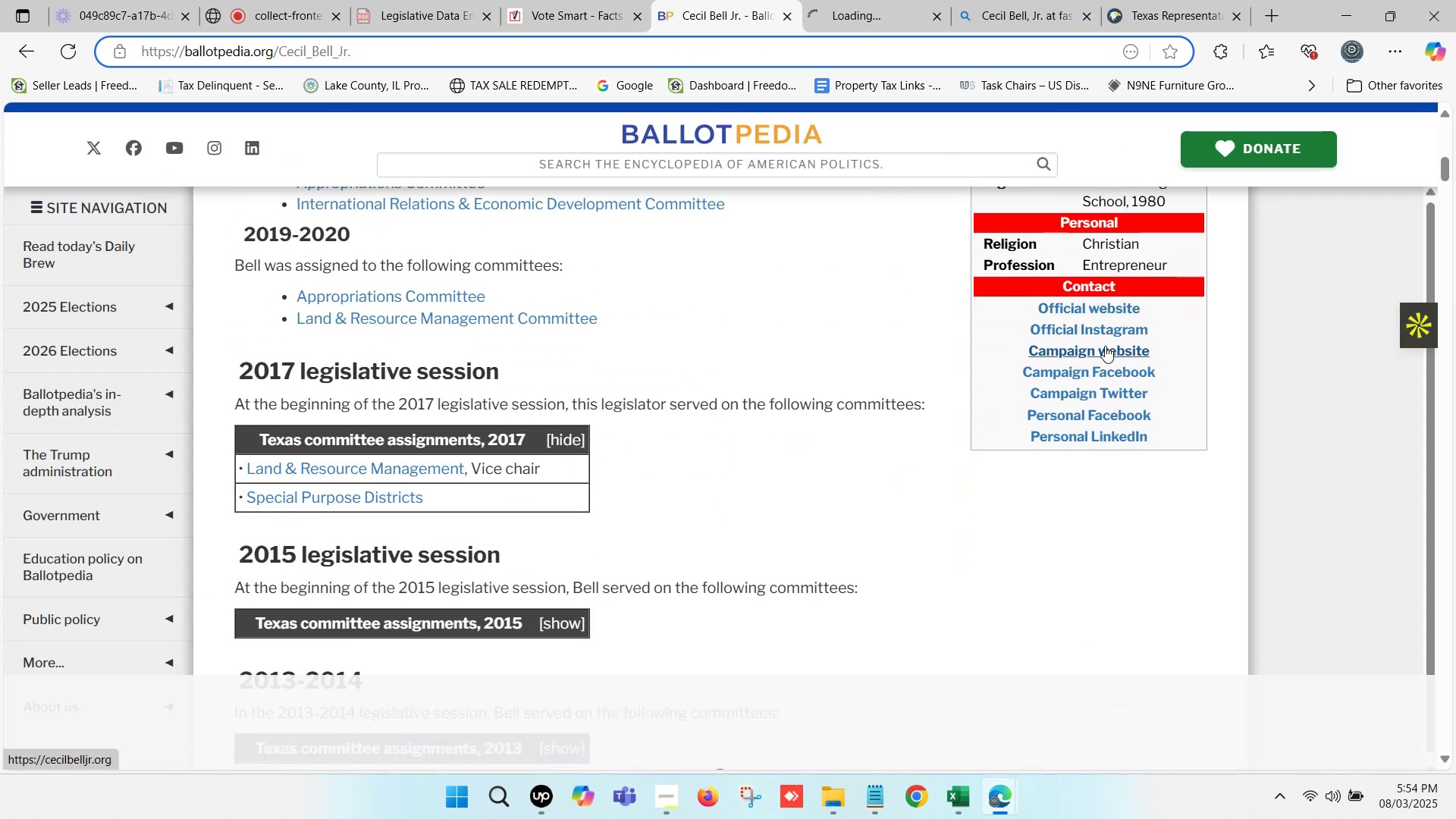 
key(Control+ControlLeft)
 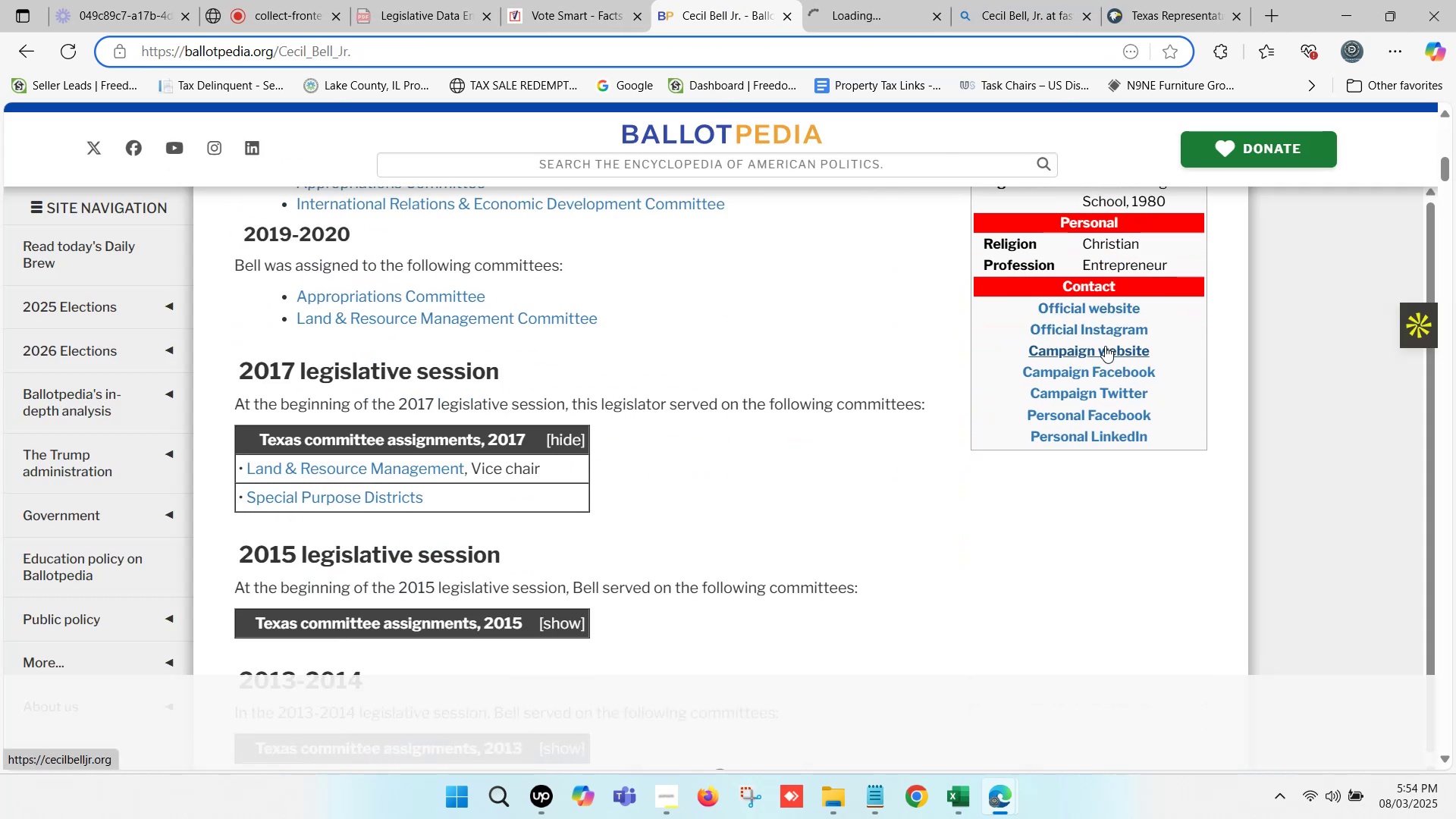 
key(Control+ControlLeft)
 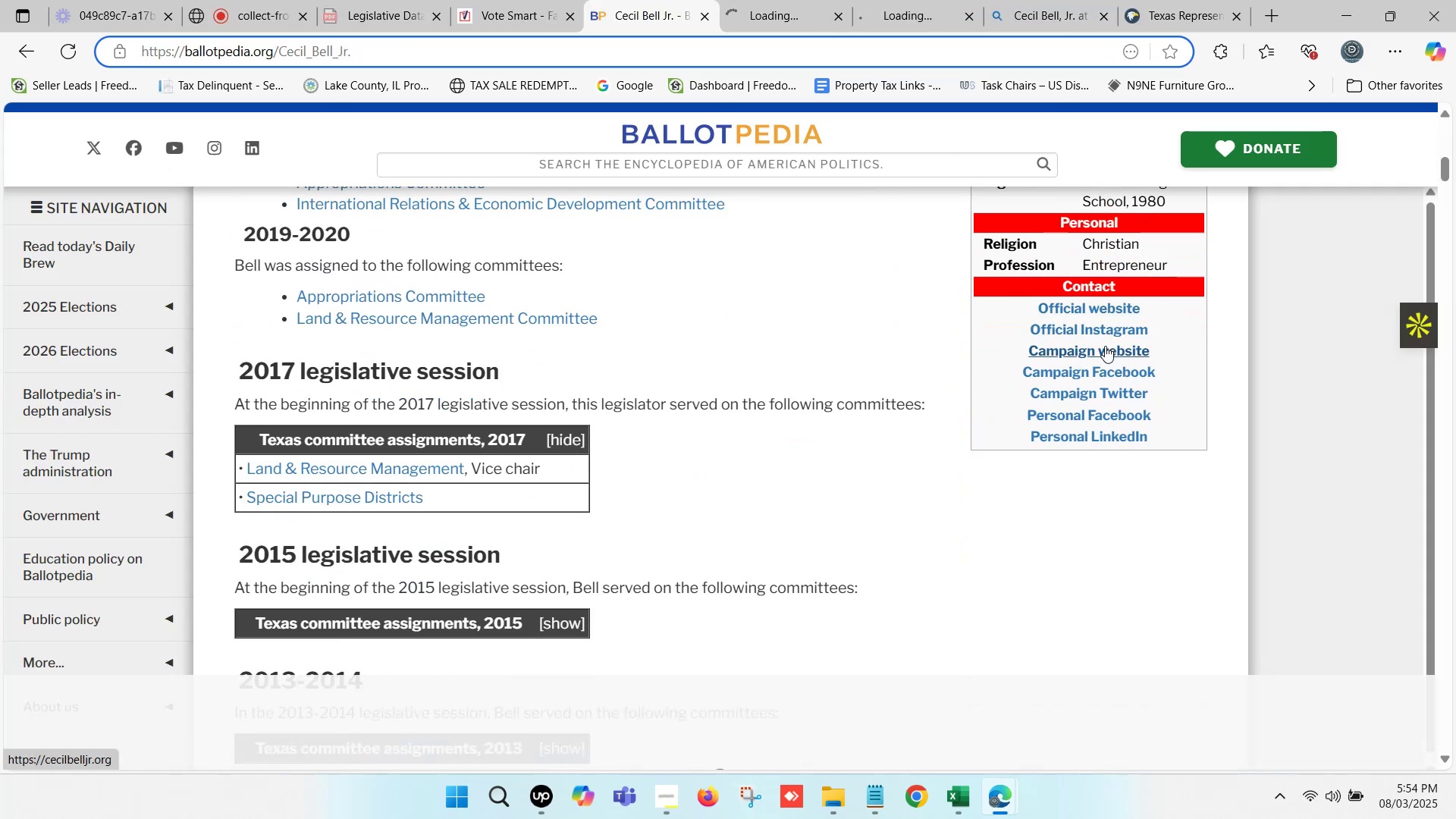 
key(Control+ControlLeft)
 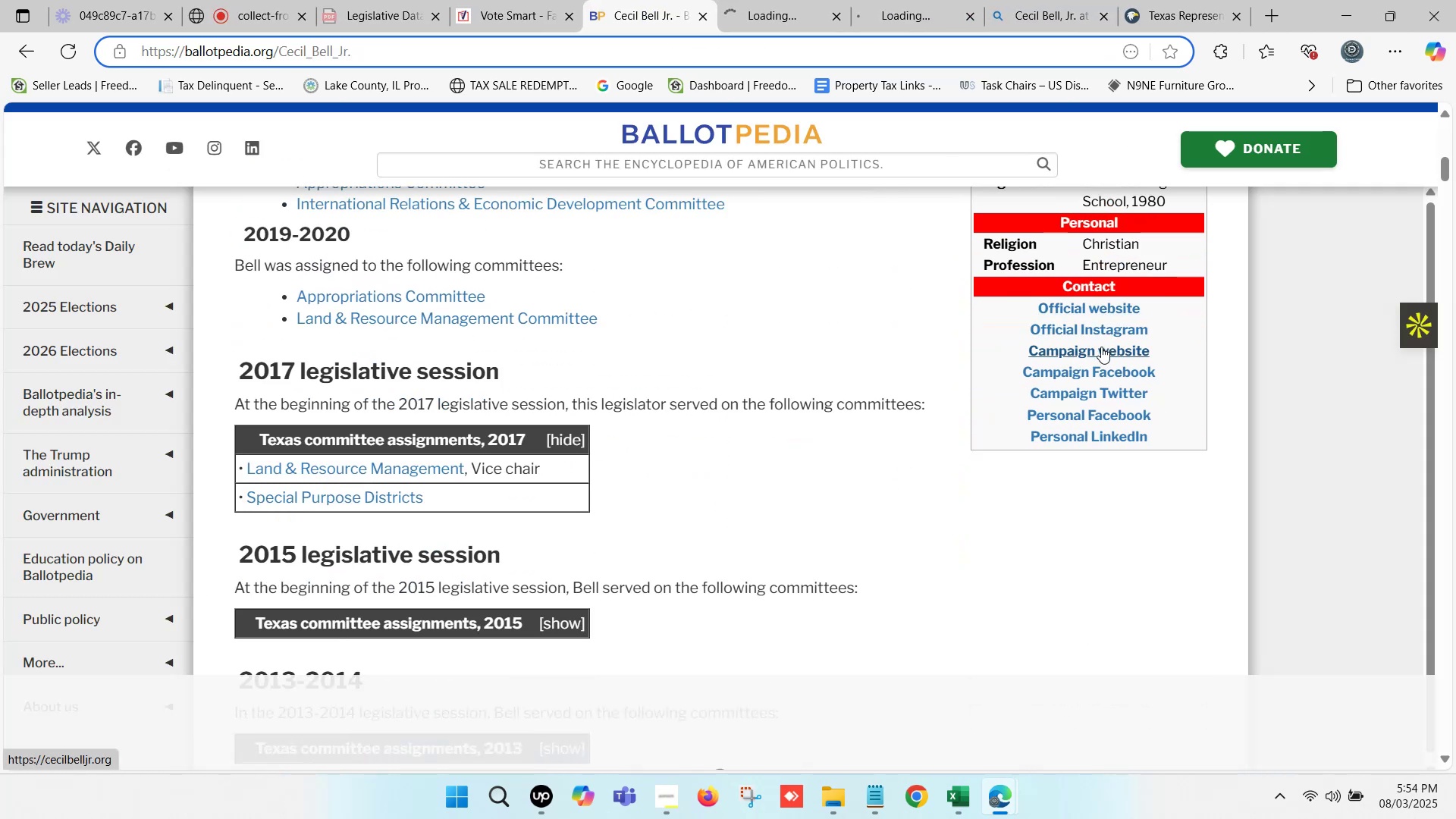 
key(Control+ControlLeft)
 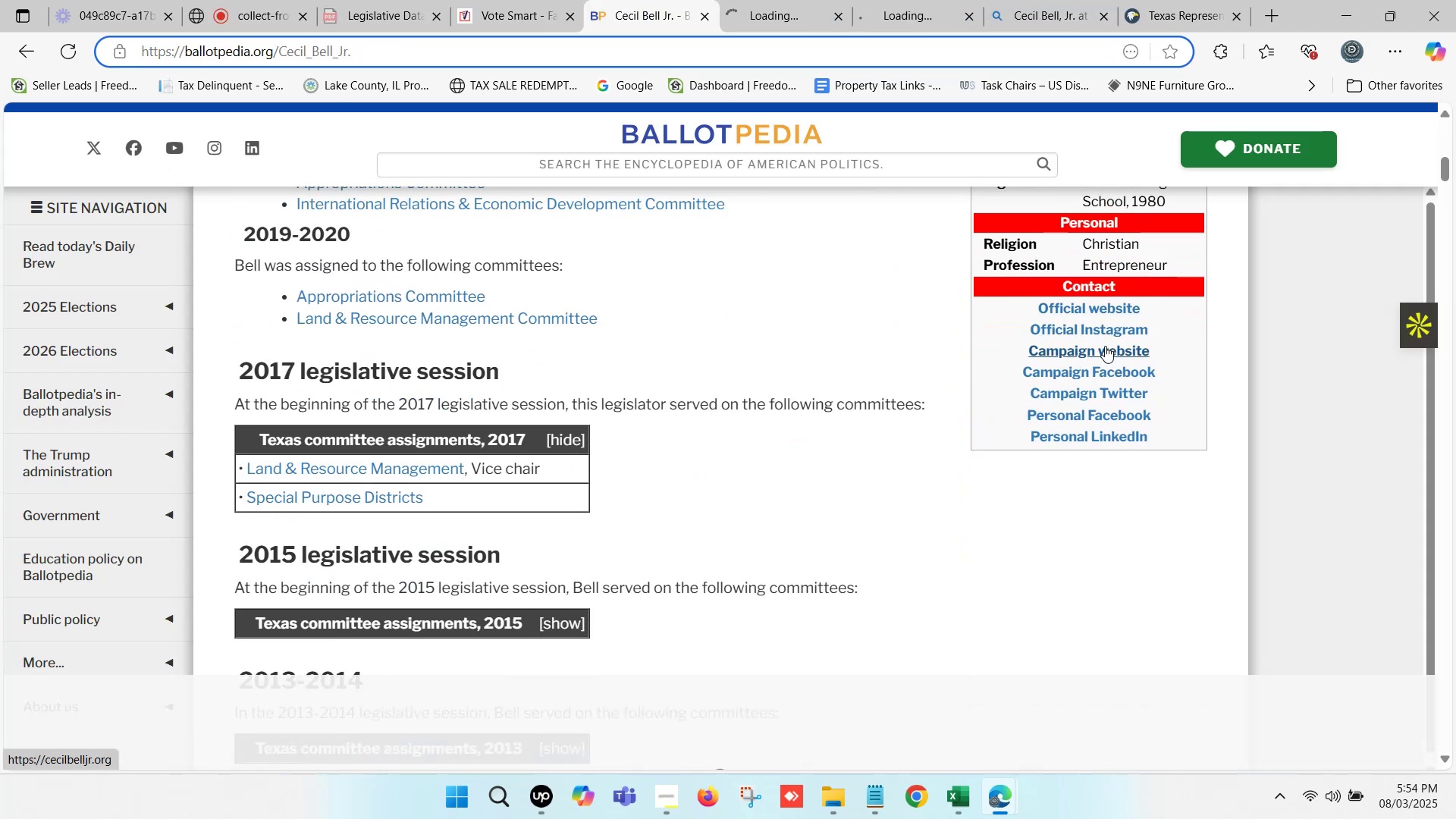 
key(Control+ControlLeft)
 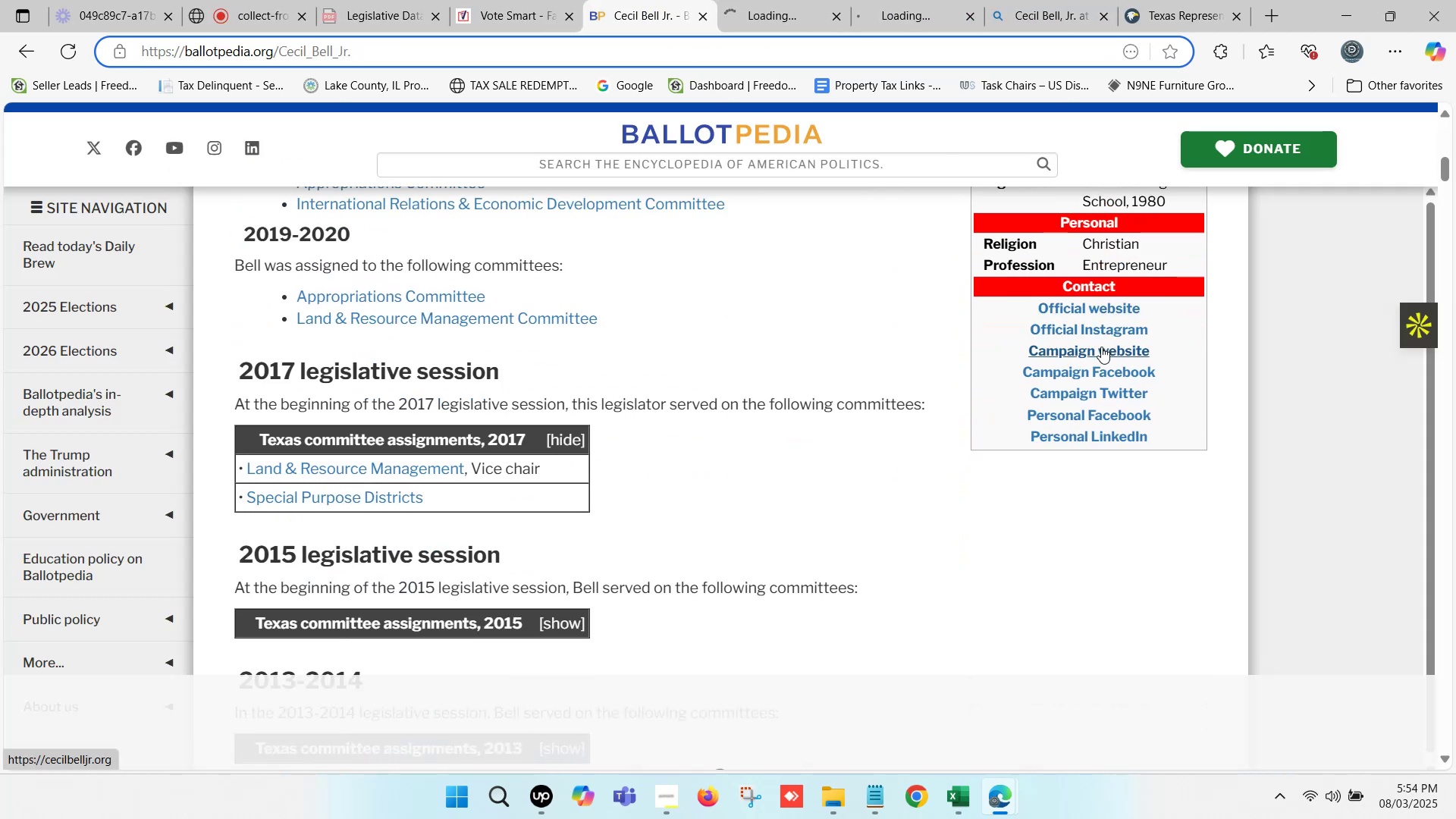 
key(Control+ControlLeft)
 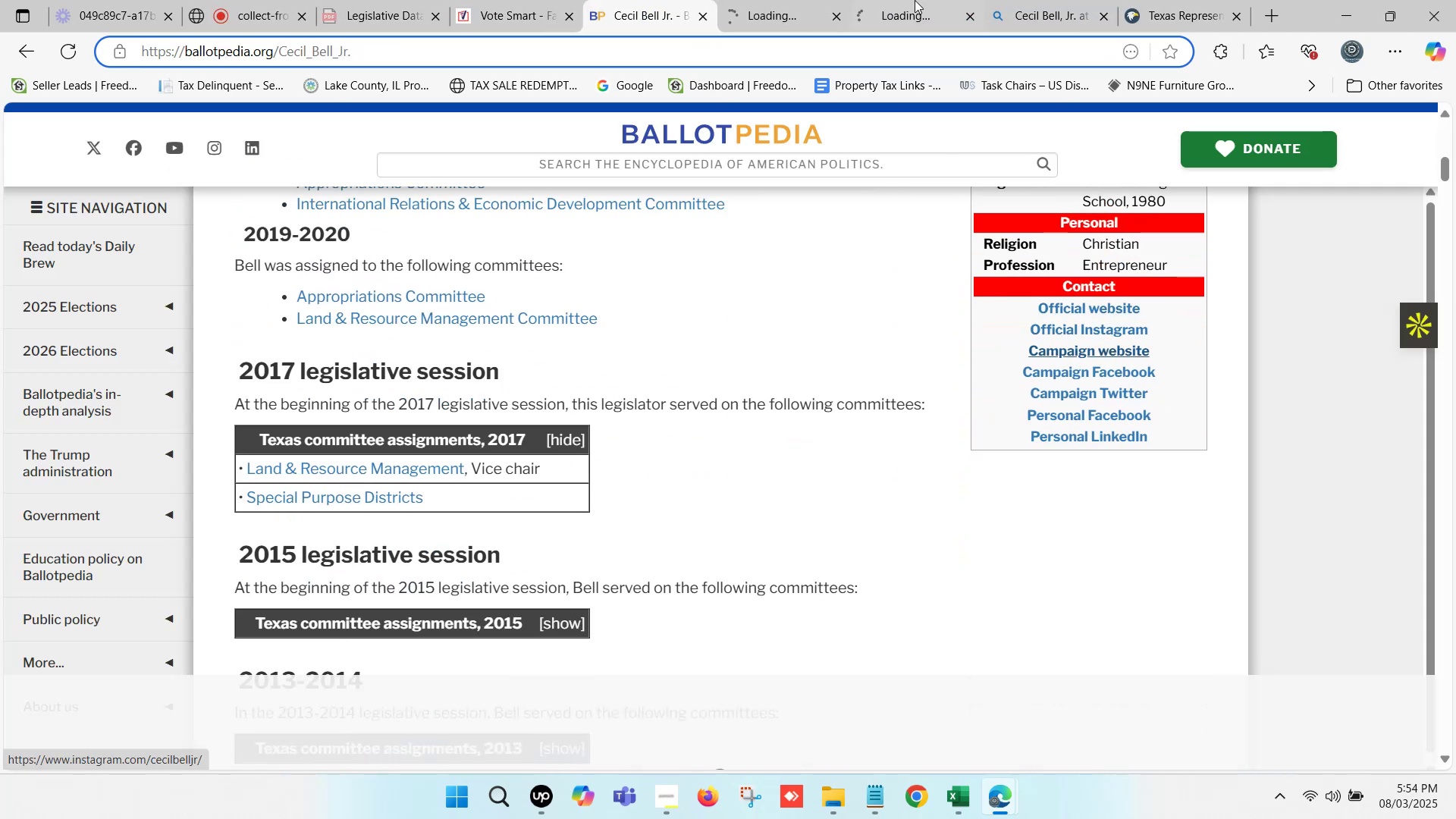 
key(Control+ControlLeft)
 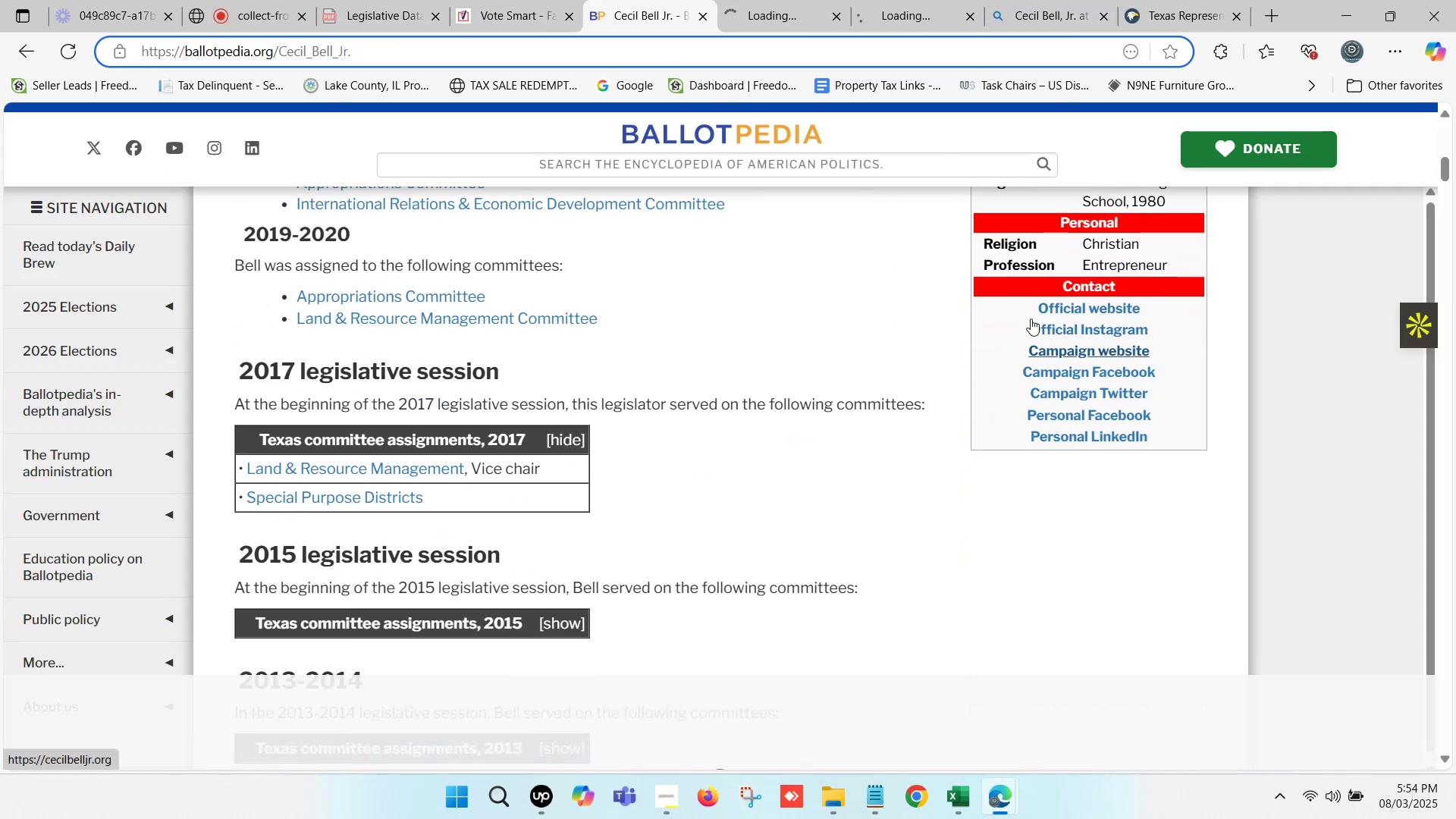 
key(Control+ControlLeft)
 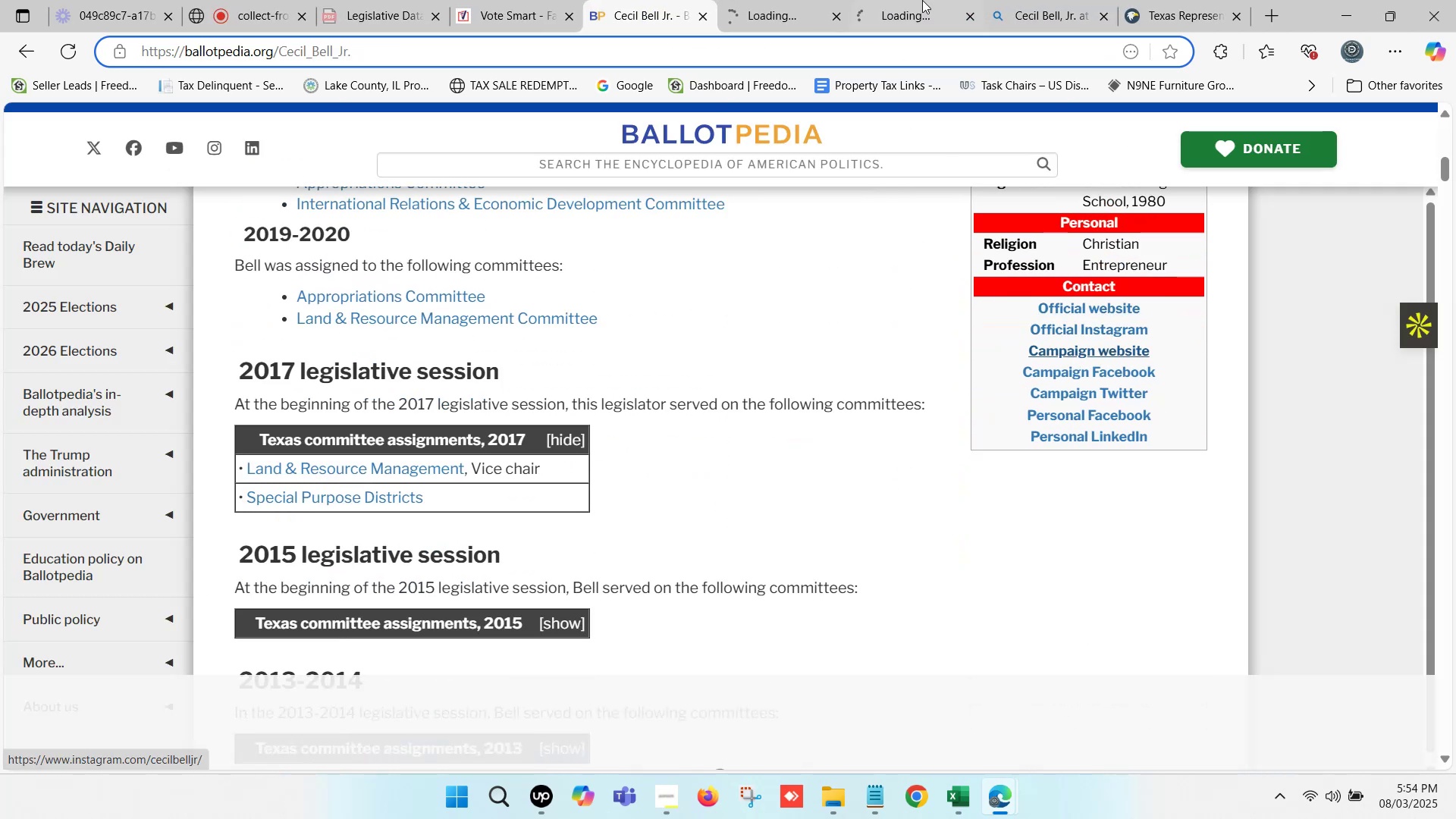 
left_click([908, 0])
 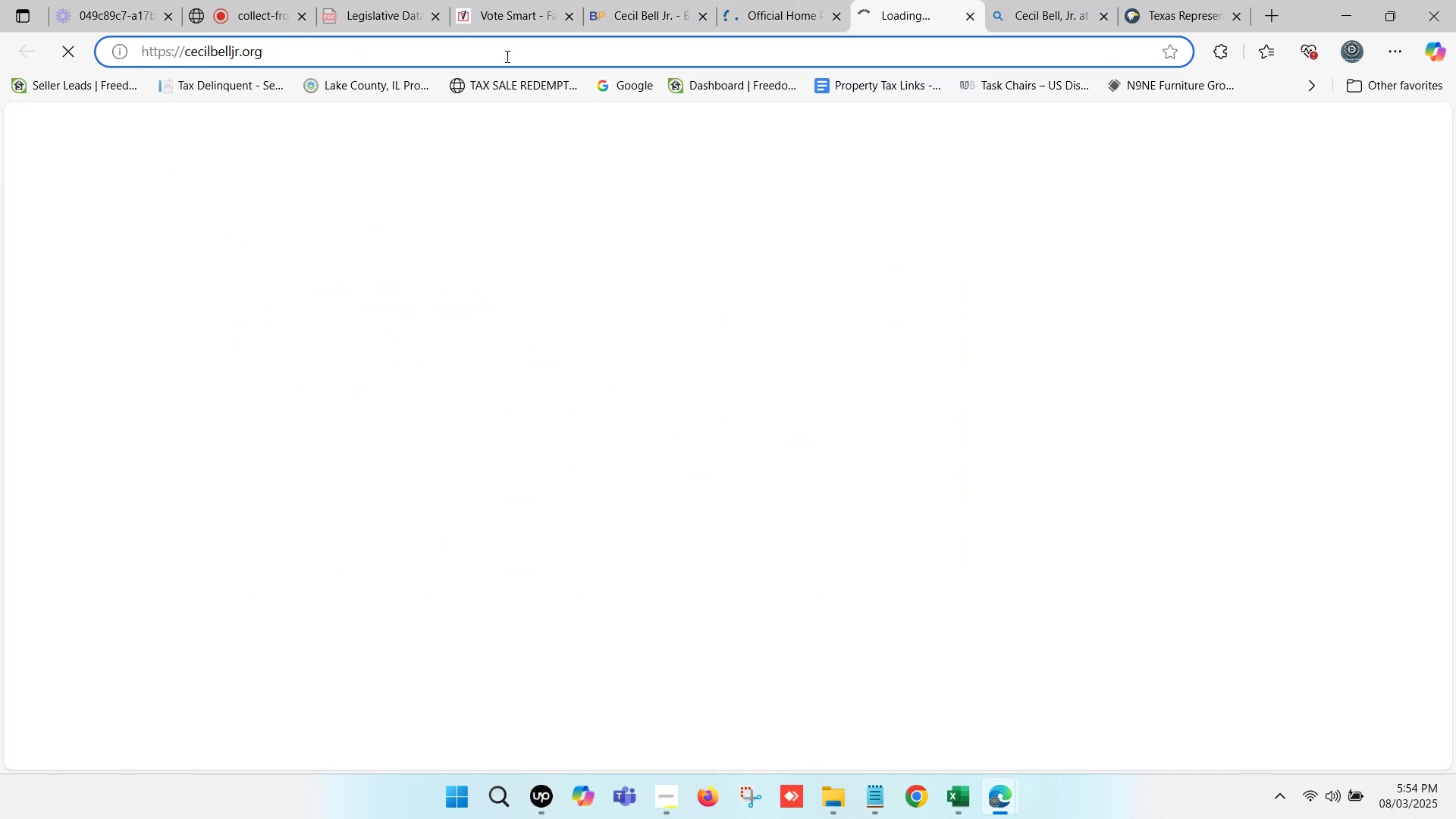 
left_click([482, 55])
 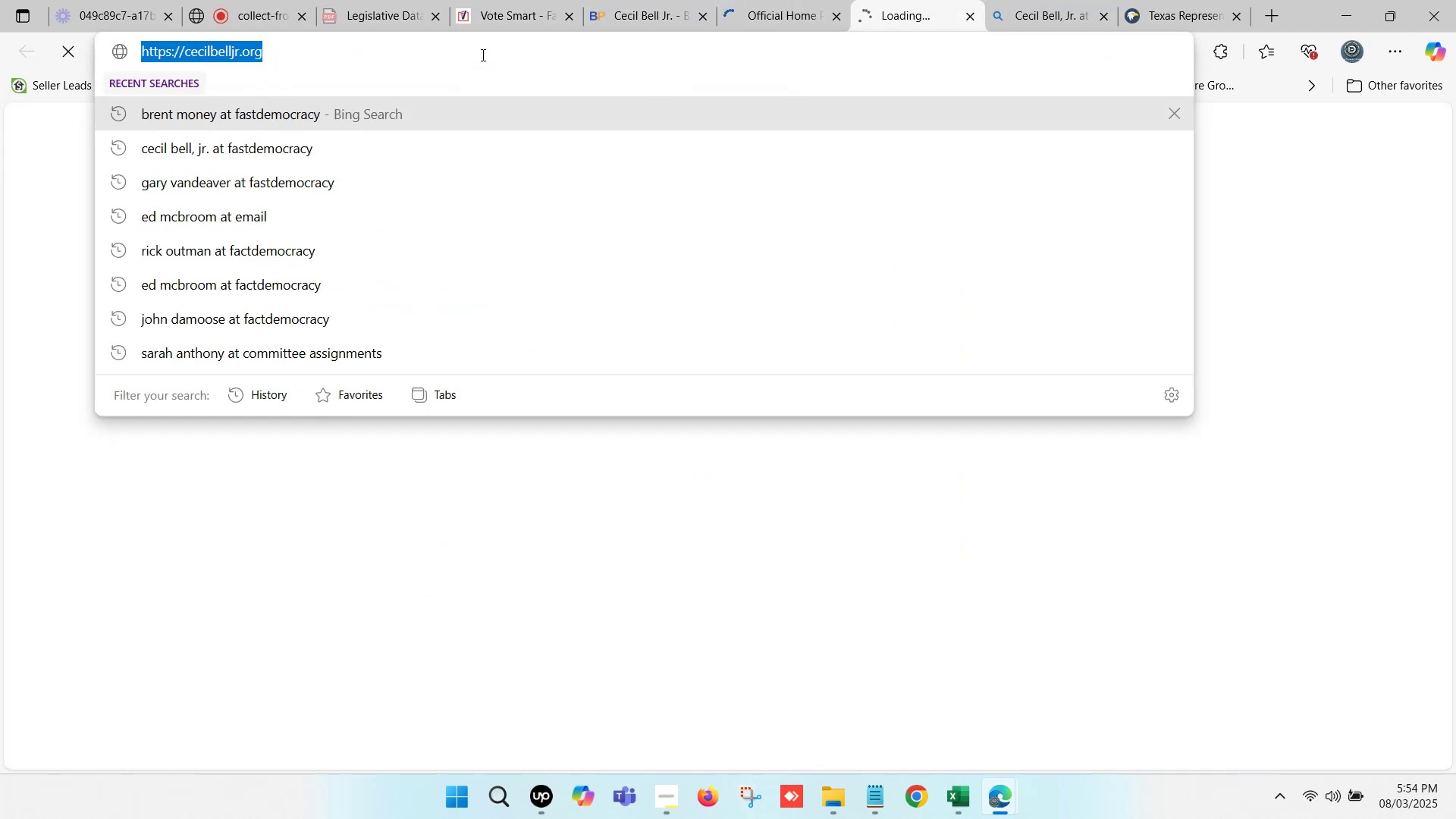 
hold_key(key=ControlLeft, duration=0.81)
 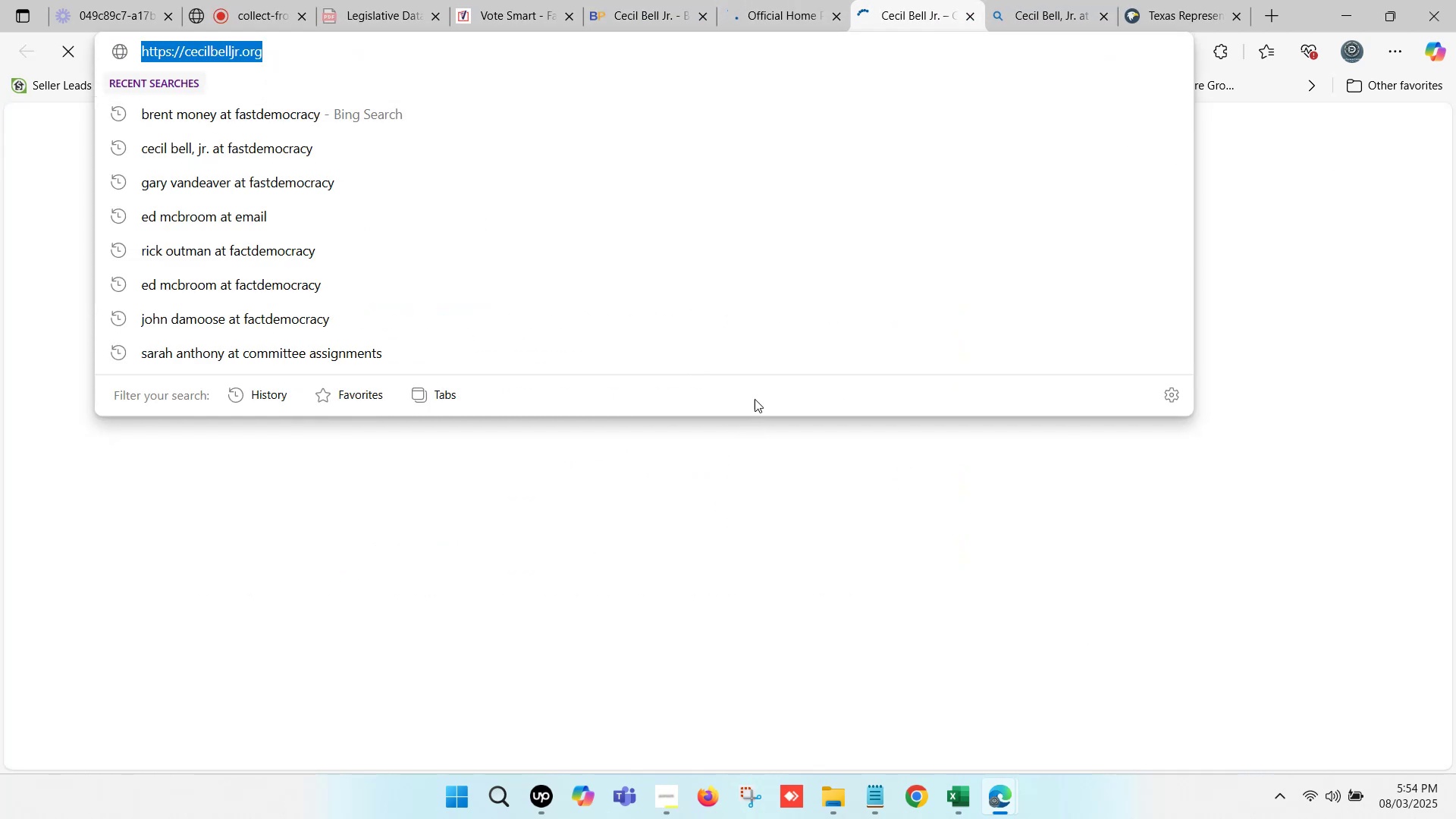 
hold_key(key=C, duration=0.5)
 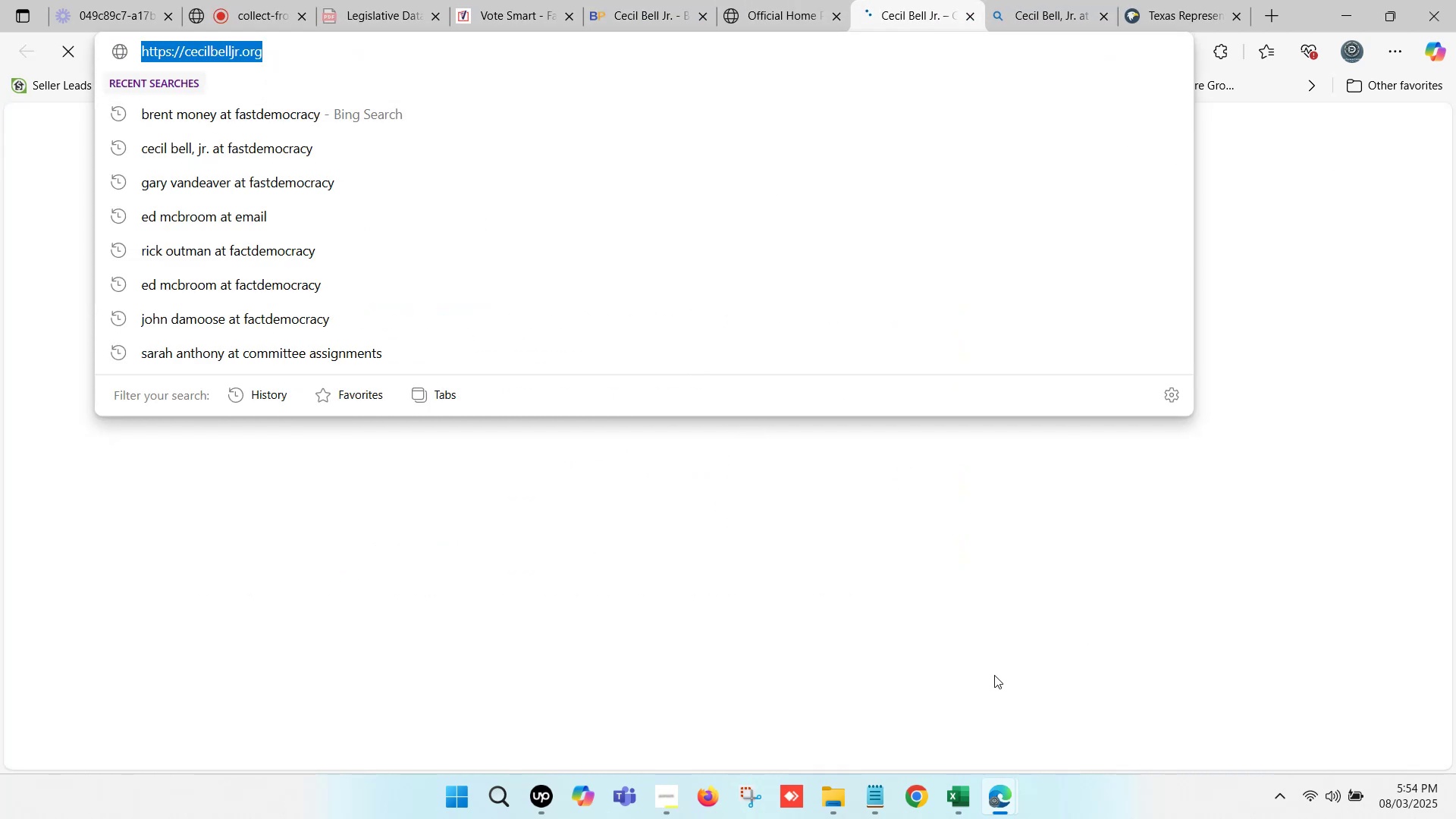 
left_click([956, 799])
 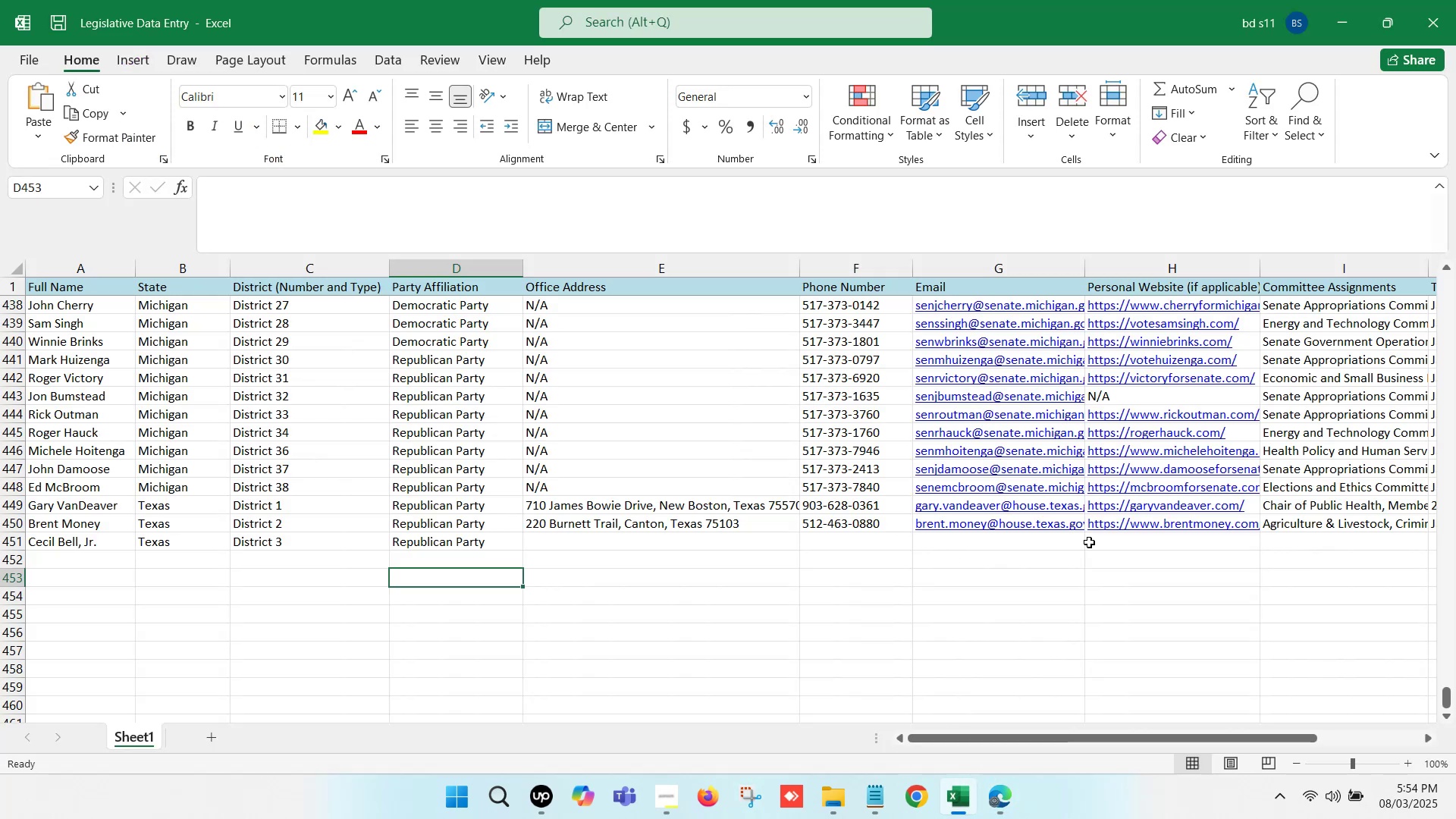 
double_click([1104, 540])
 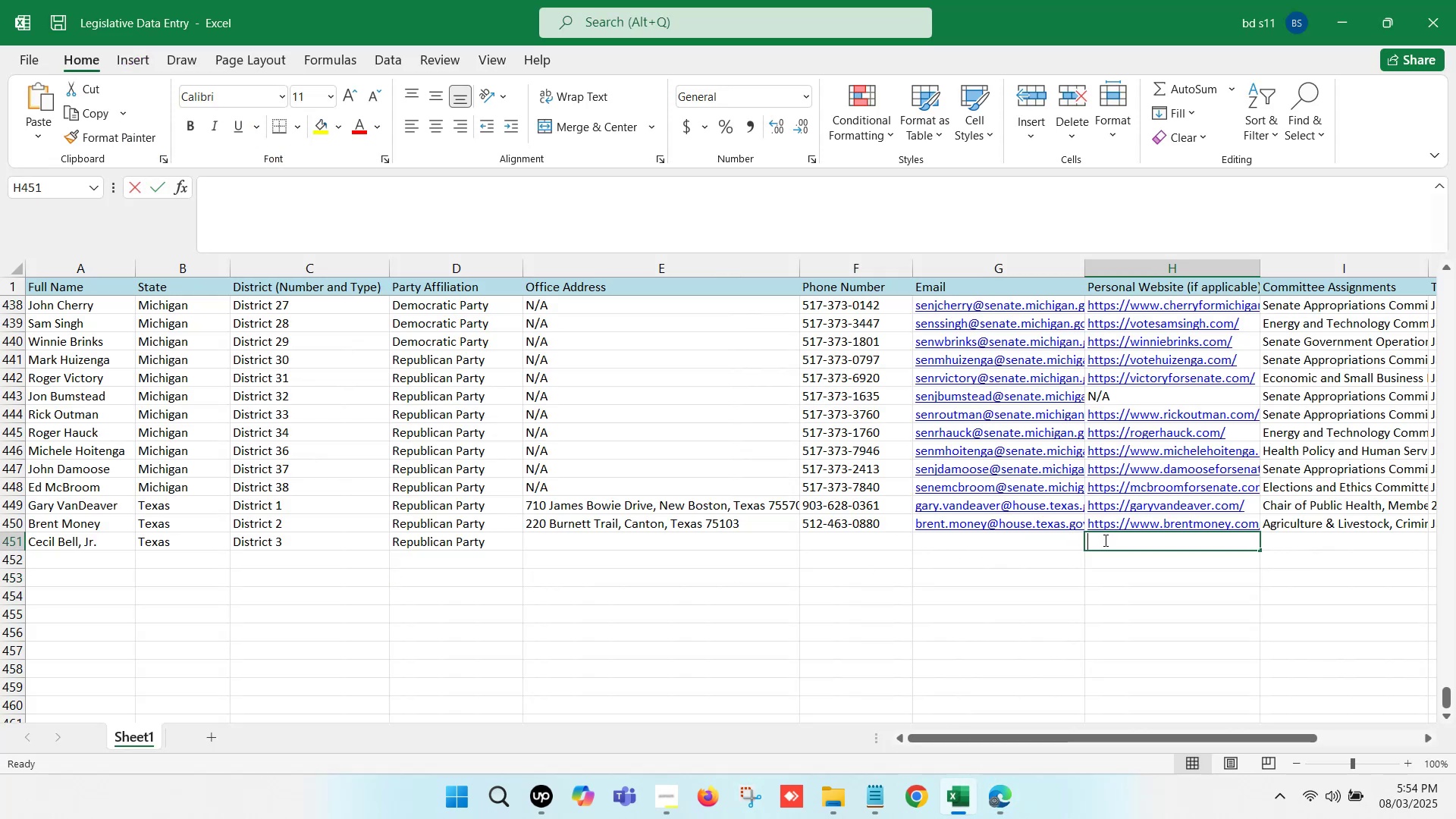 
key(Control+ControlLeft)
 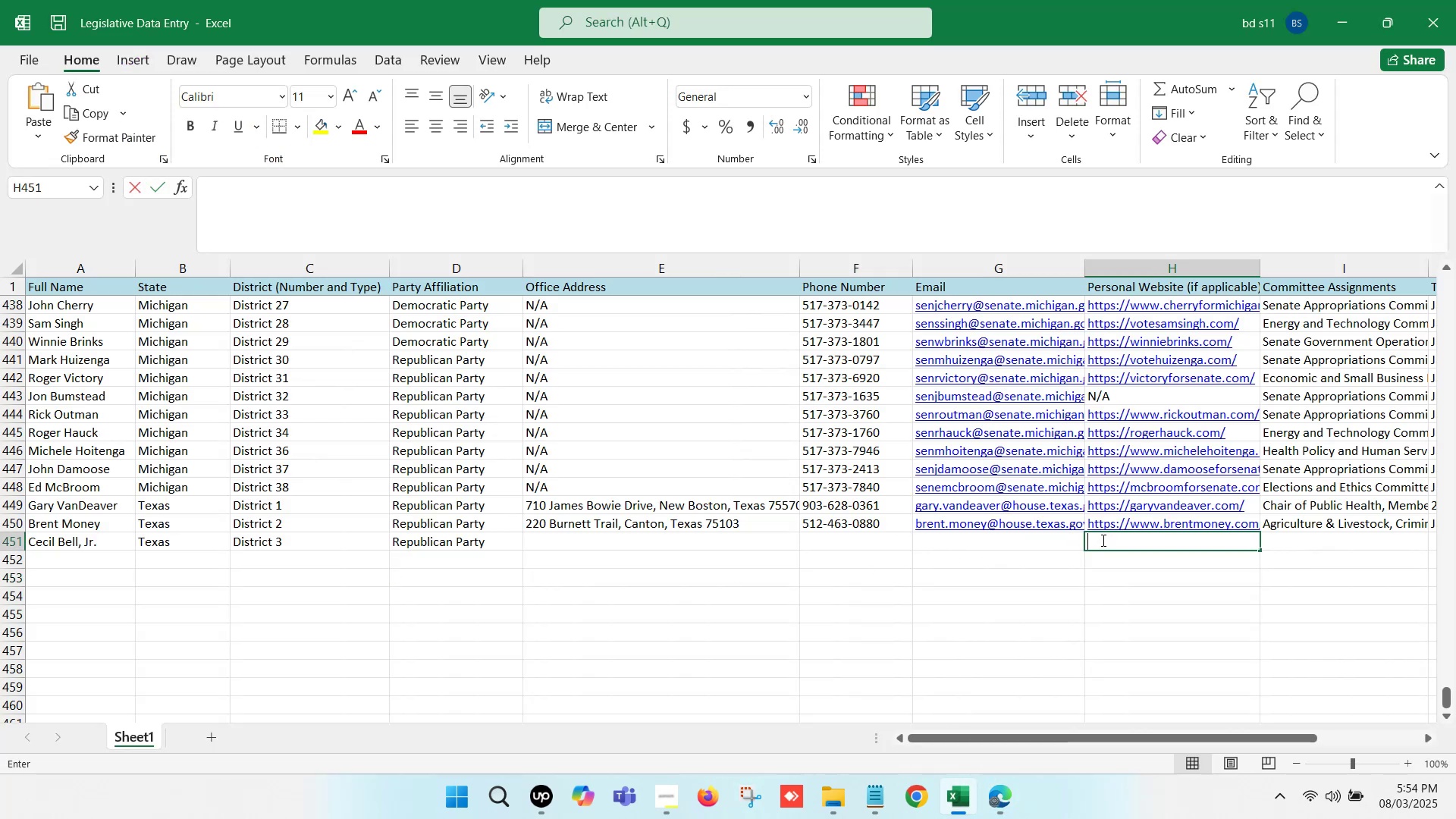 
key(Control+V)
 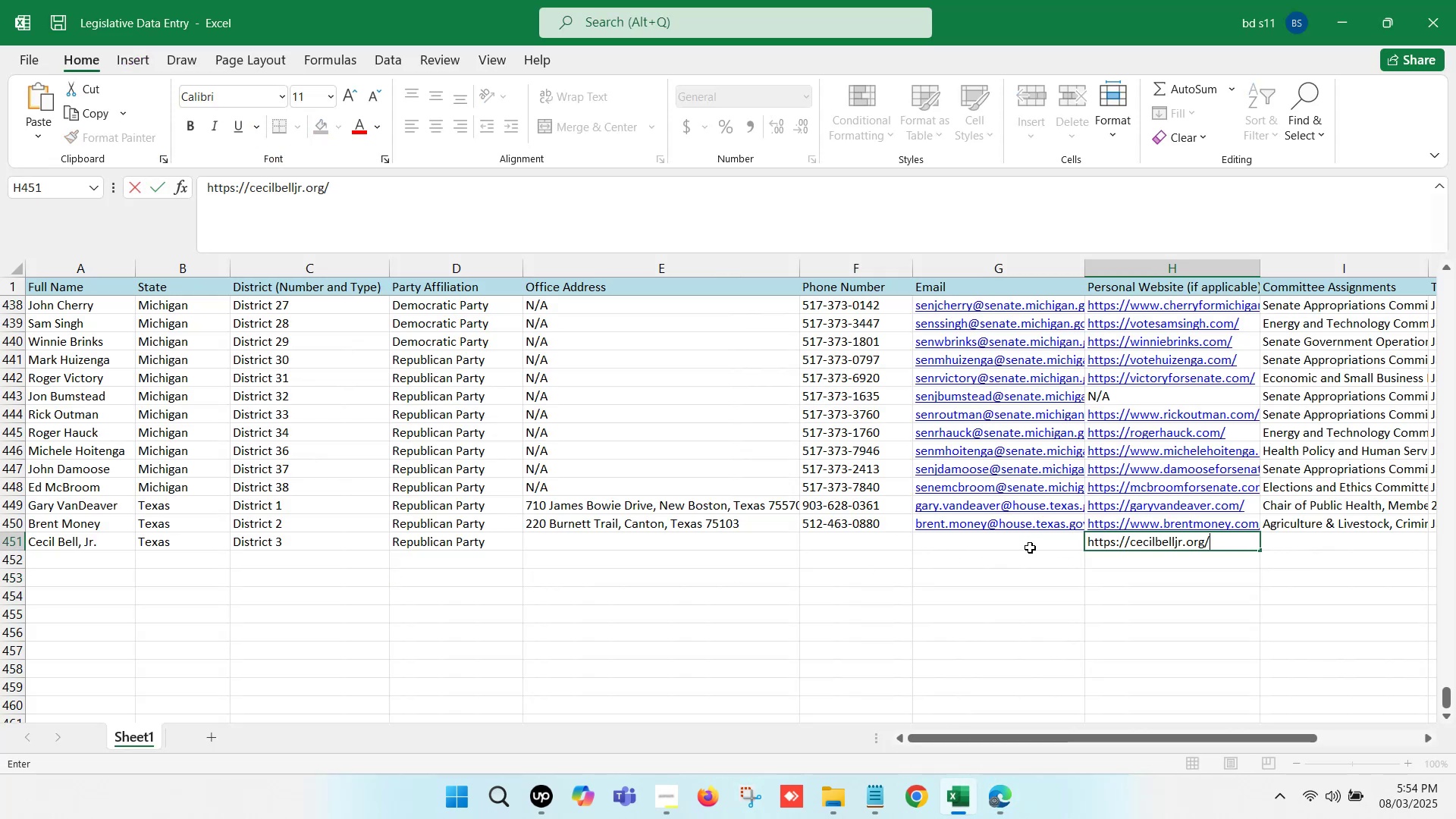 
left_click([1030, 548])
 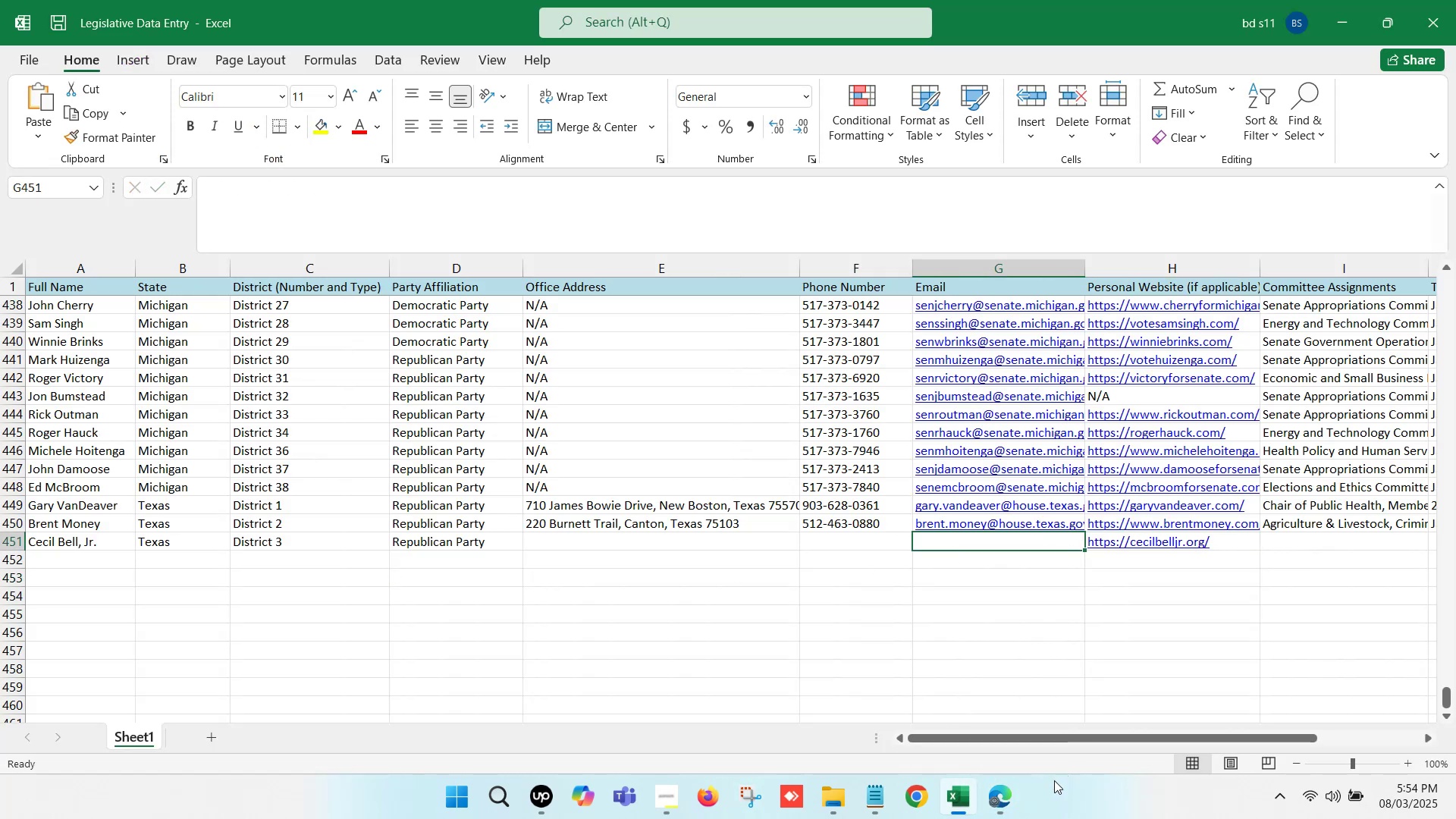 
left_click([1008, 788])
 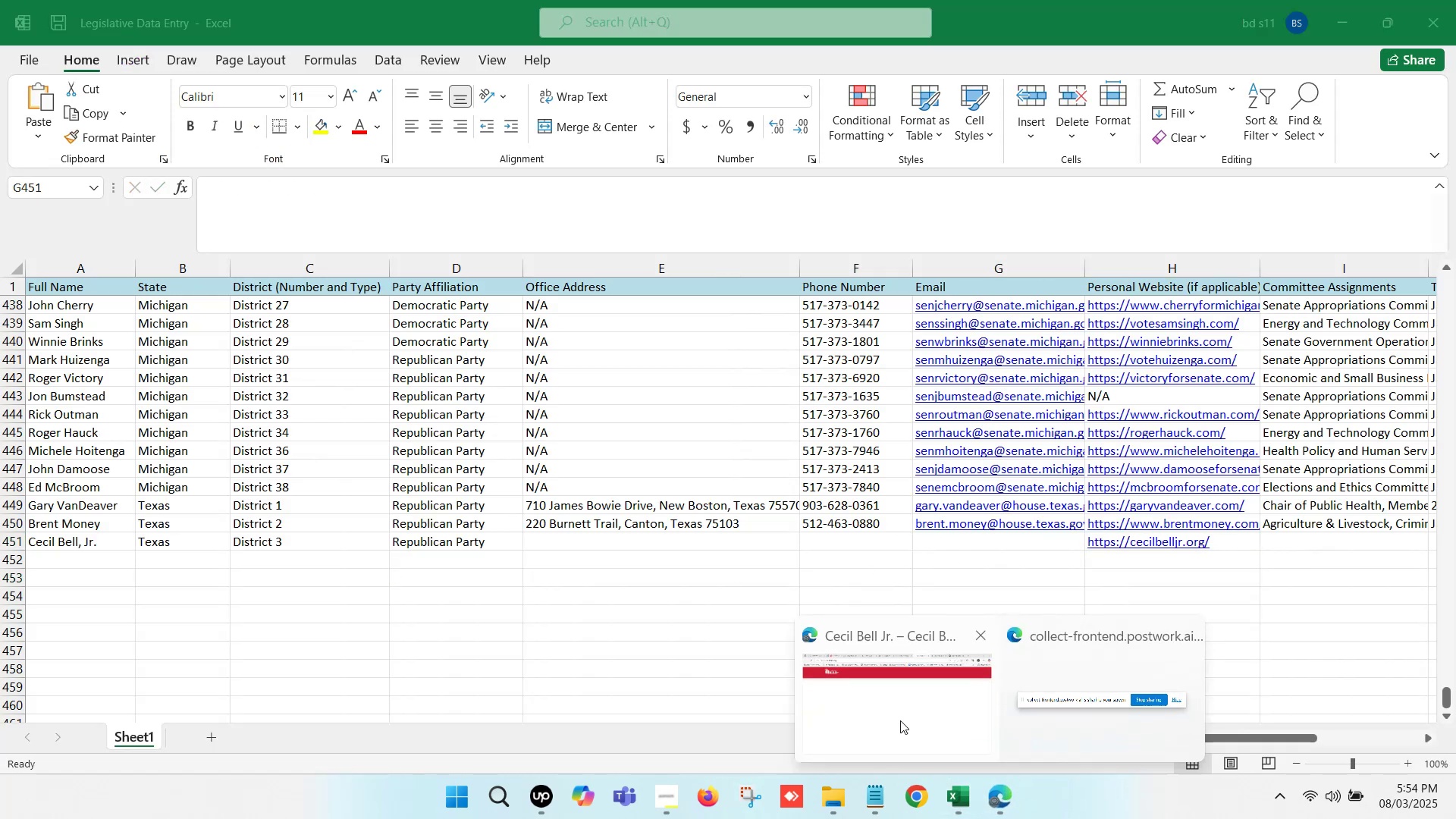 
double_click([900, 720])
 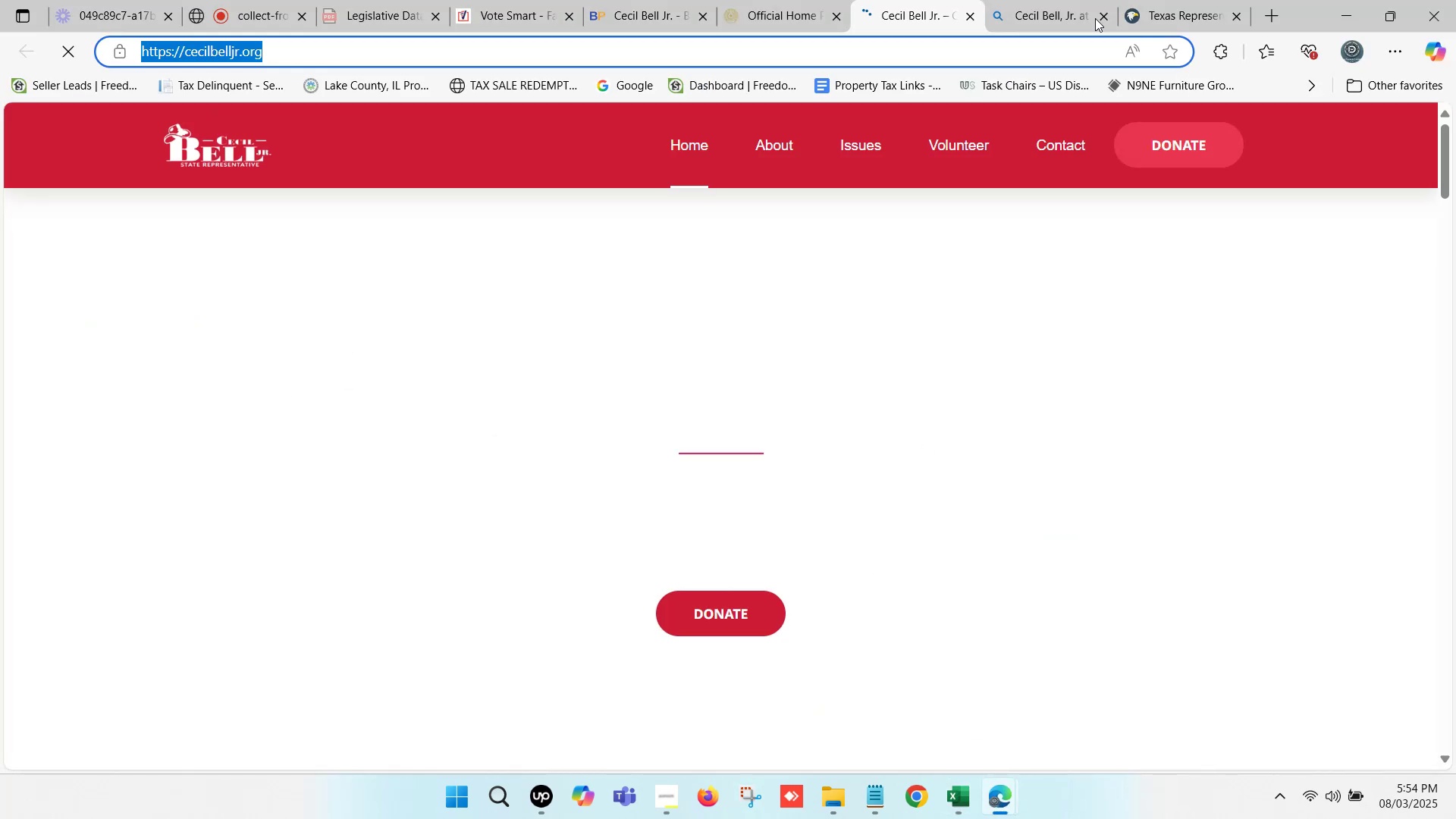 
left_click([1163, 0])
 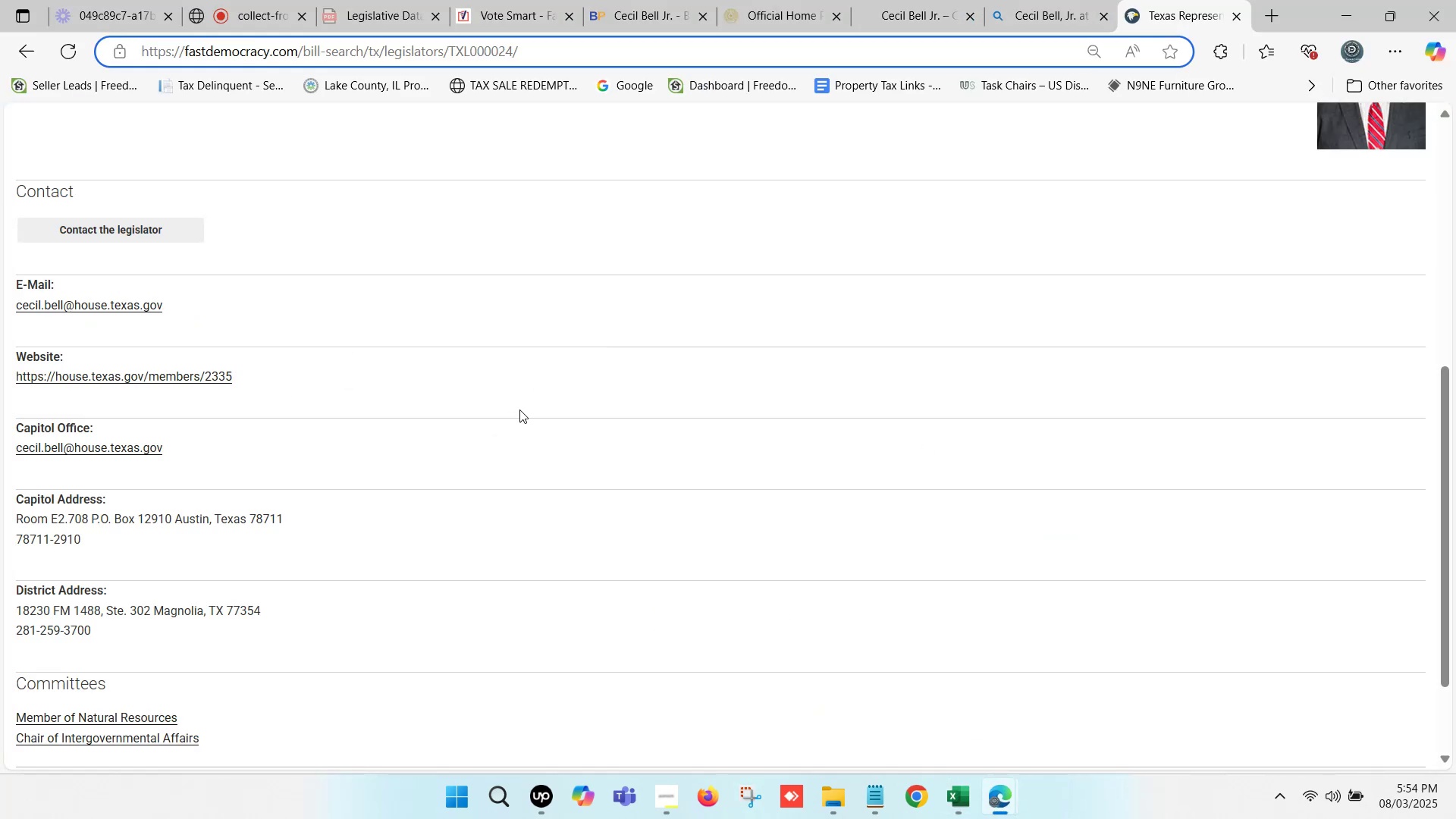 
scroll: coordinate [310, 460], scroll_direction: down, amount: 1.0
 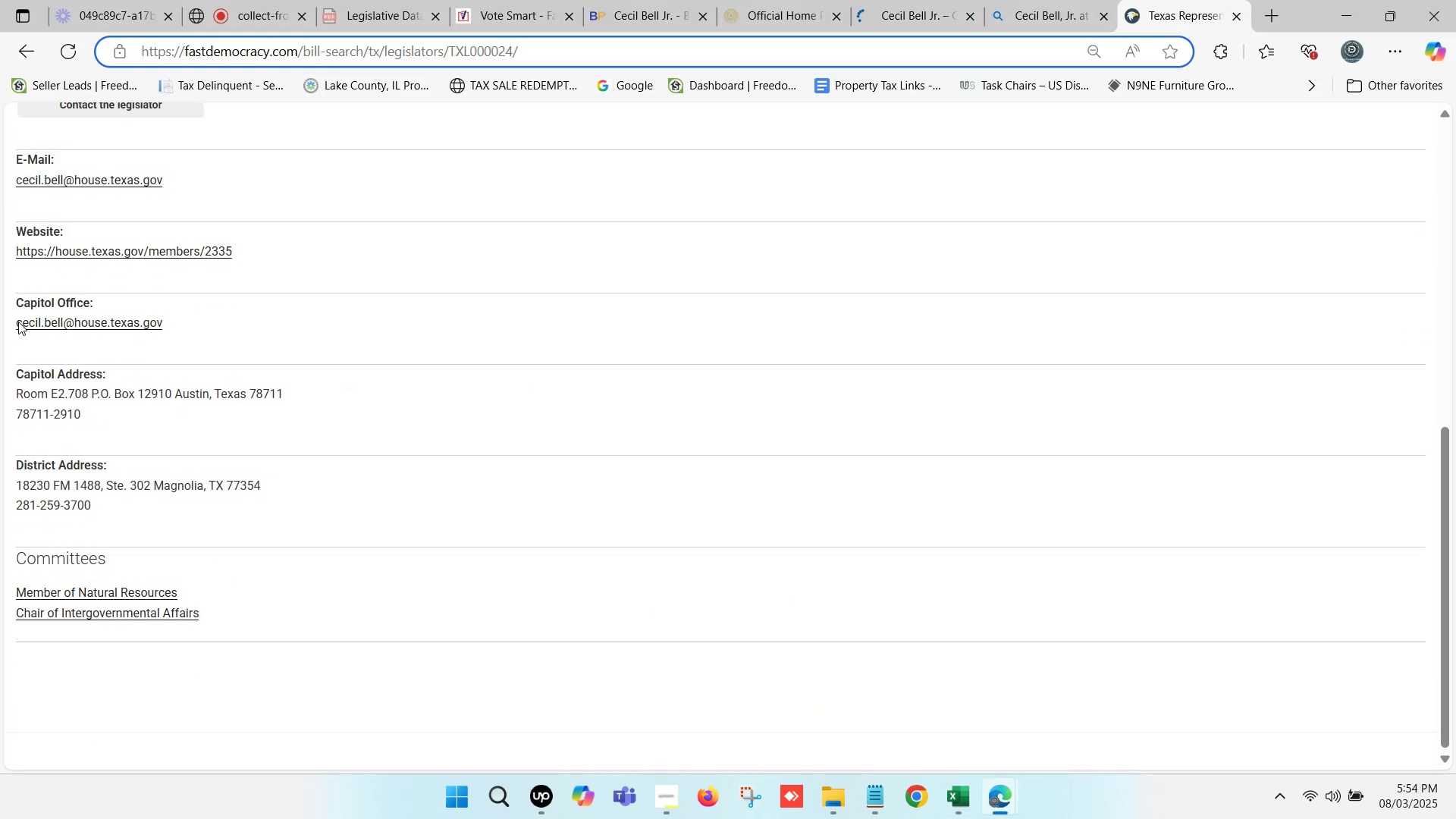 
key(Control+ControlLeft)
 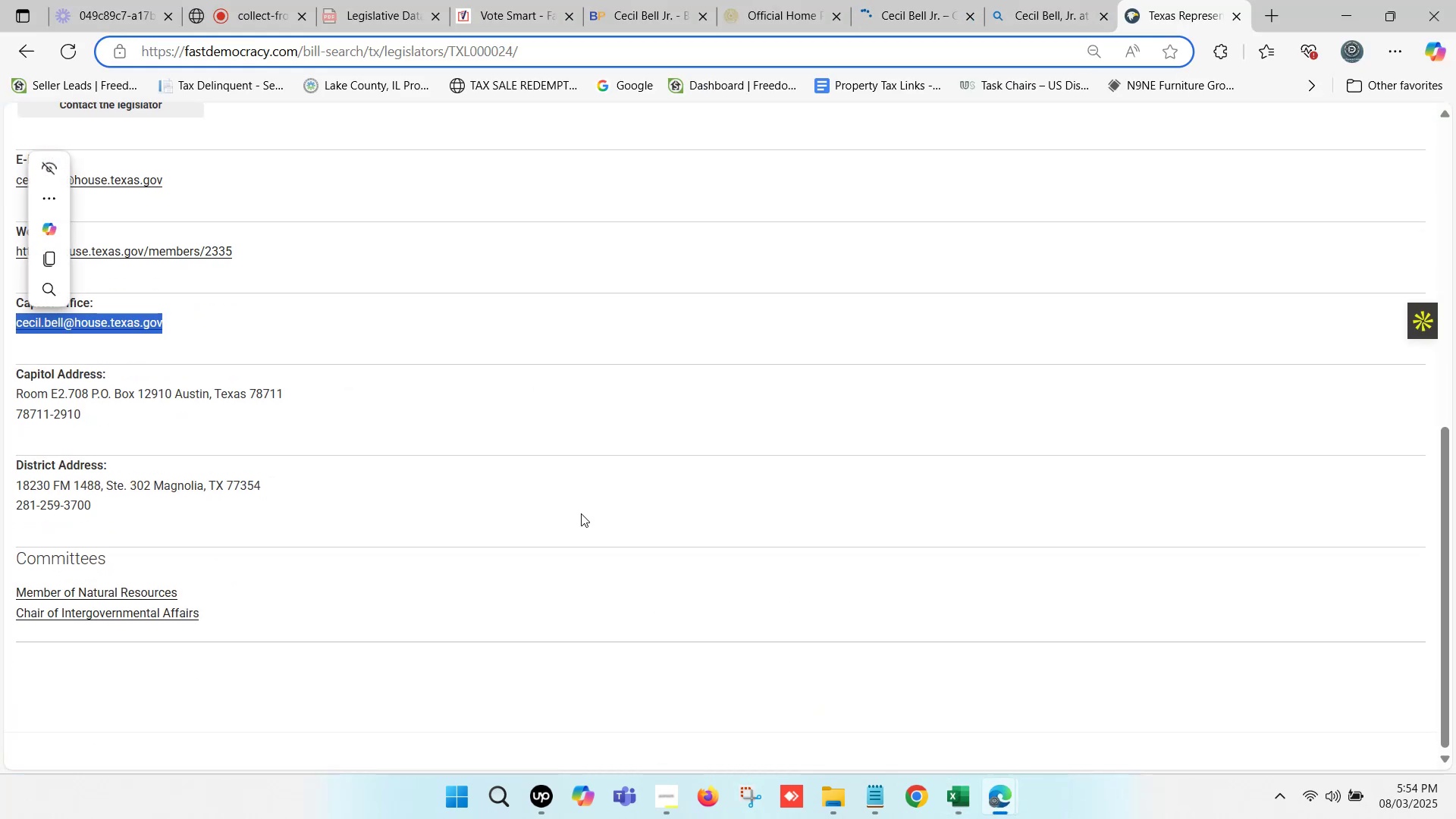 
key(Control+C)
 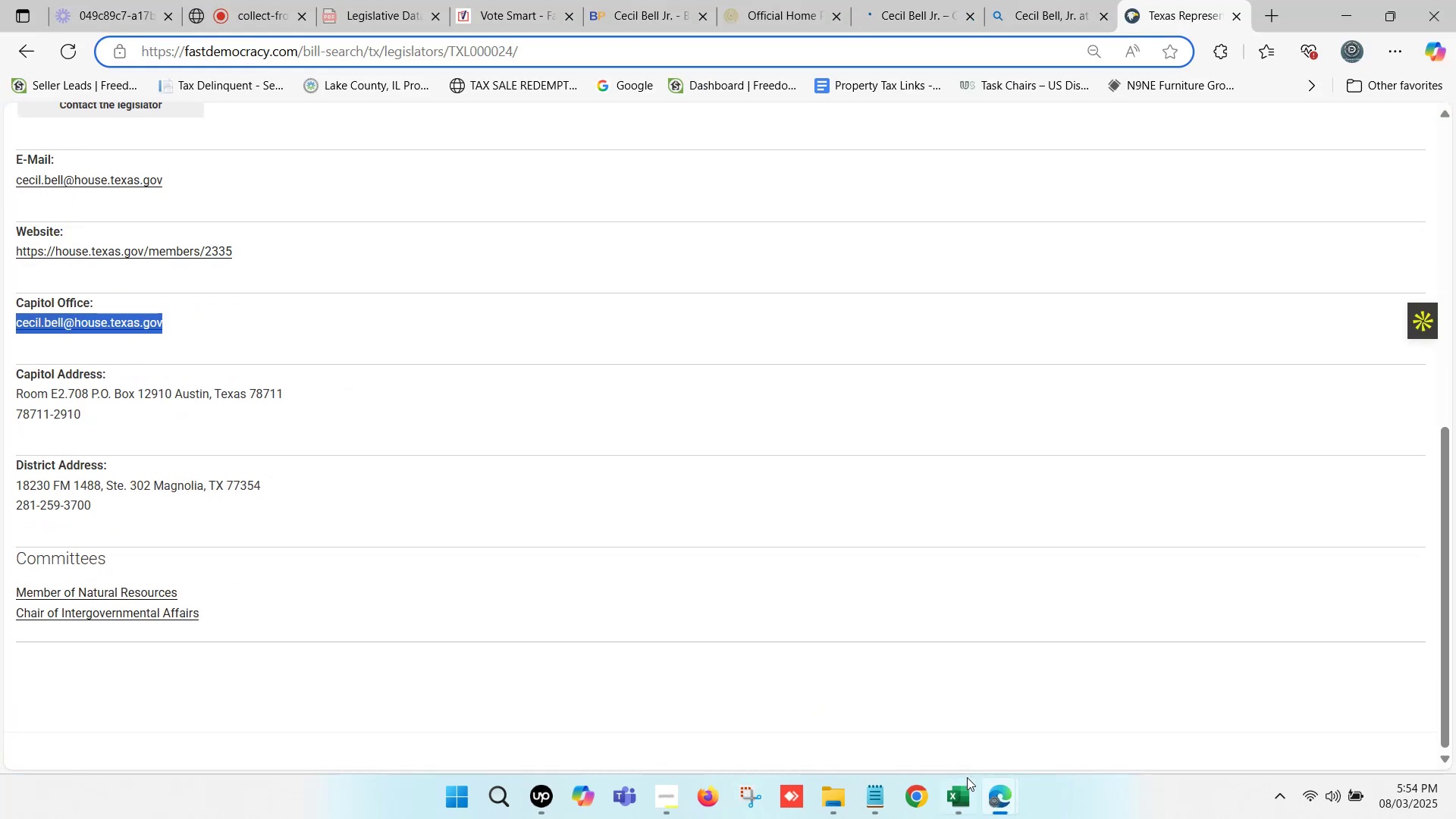 
left_click([960, 792])
 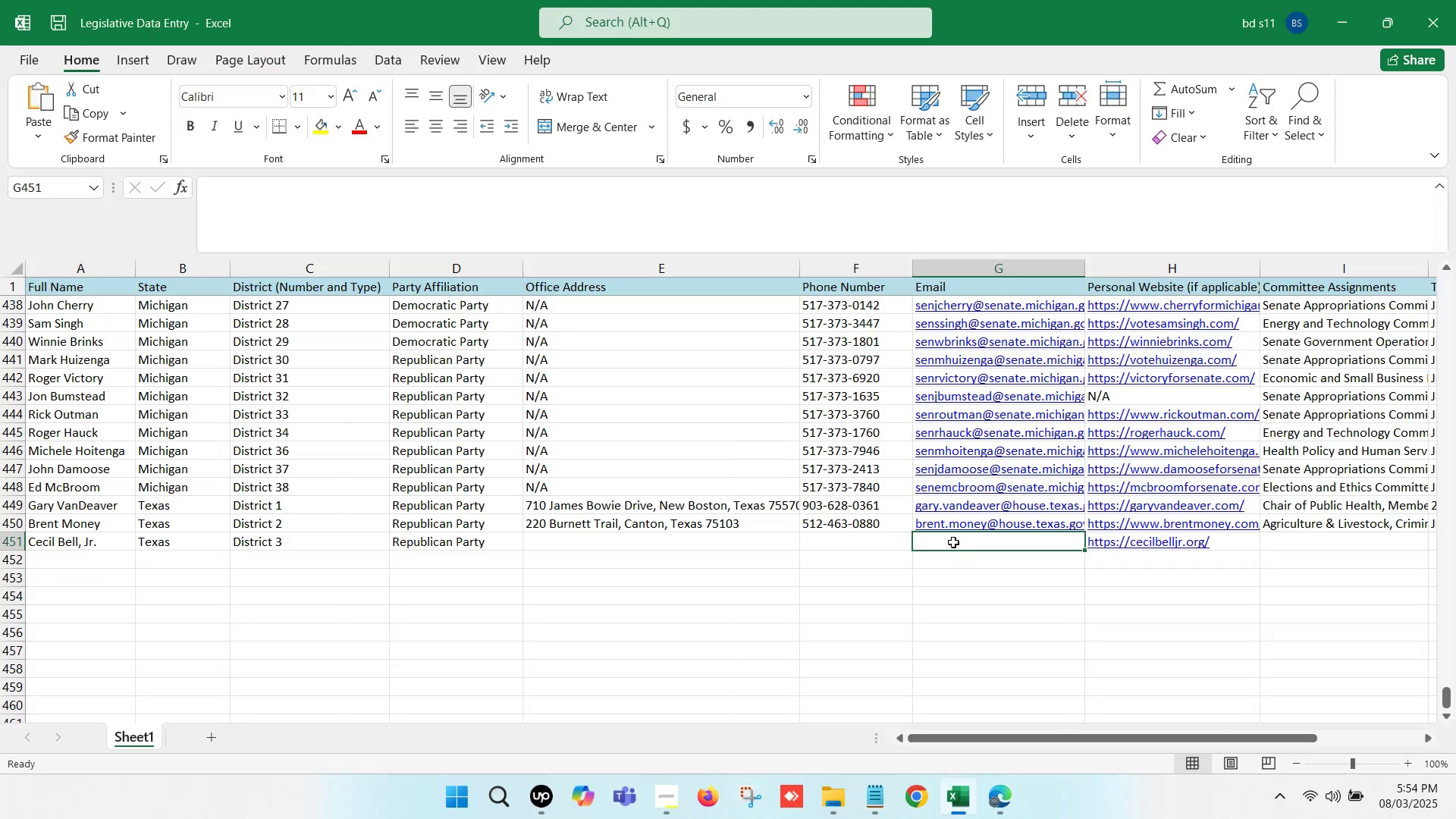 
double_click([953, 542])
 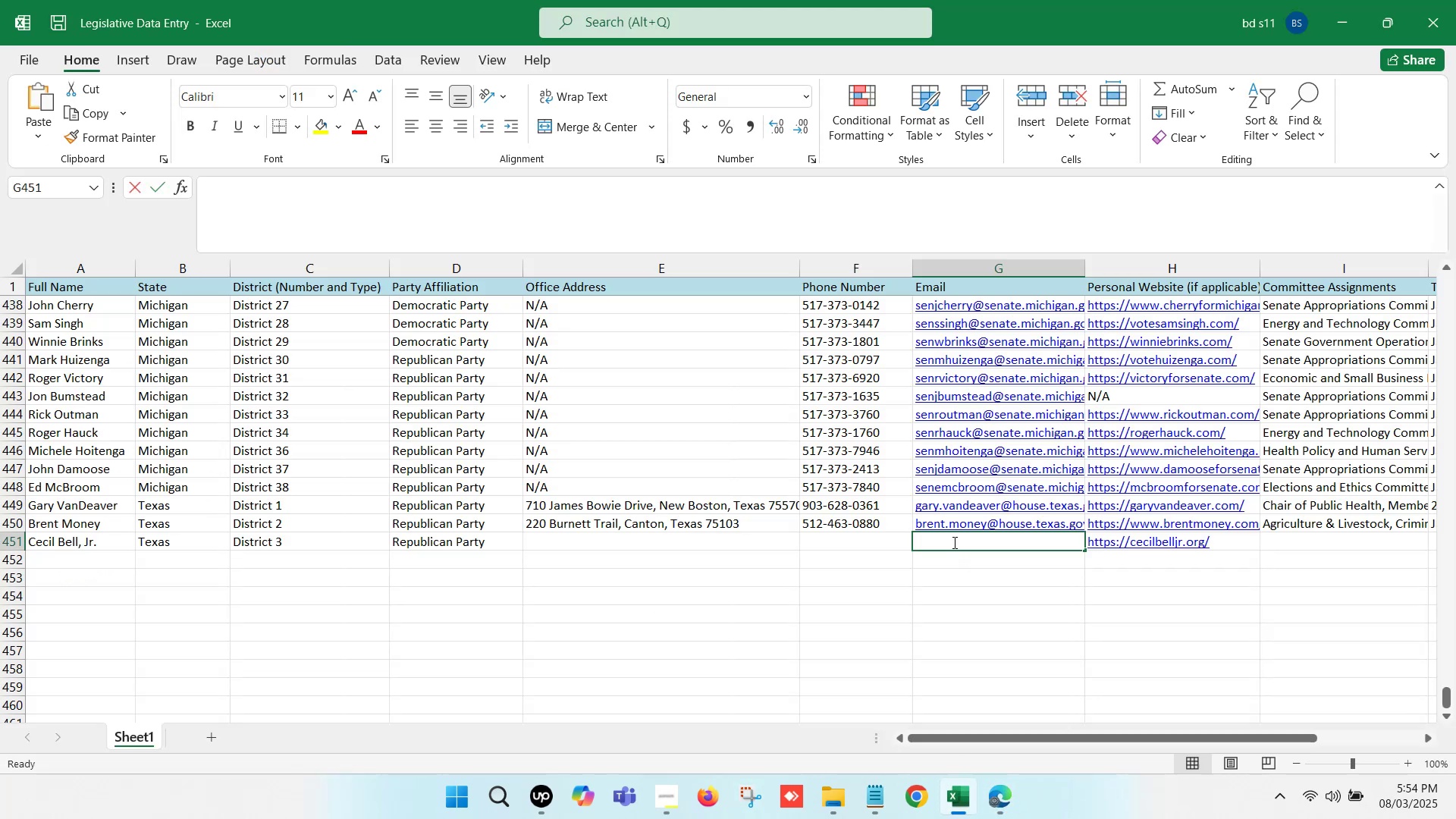 
key(Control+ControlLeft)
 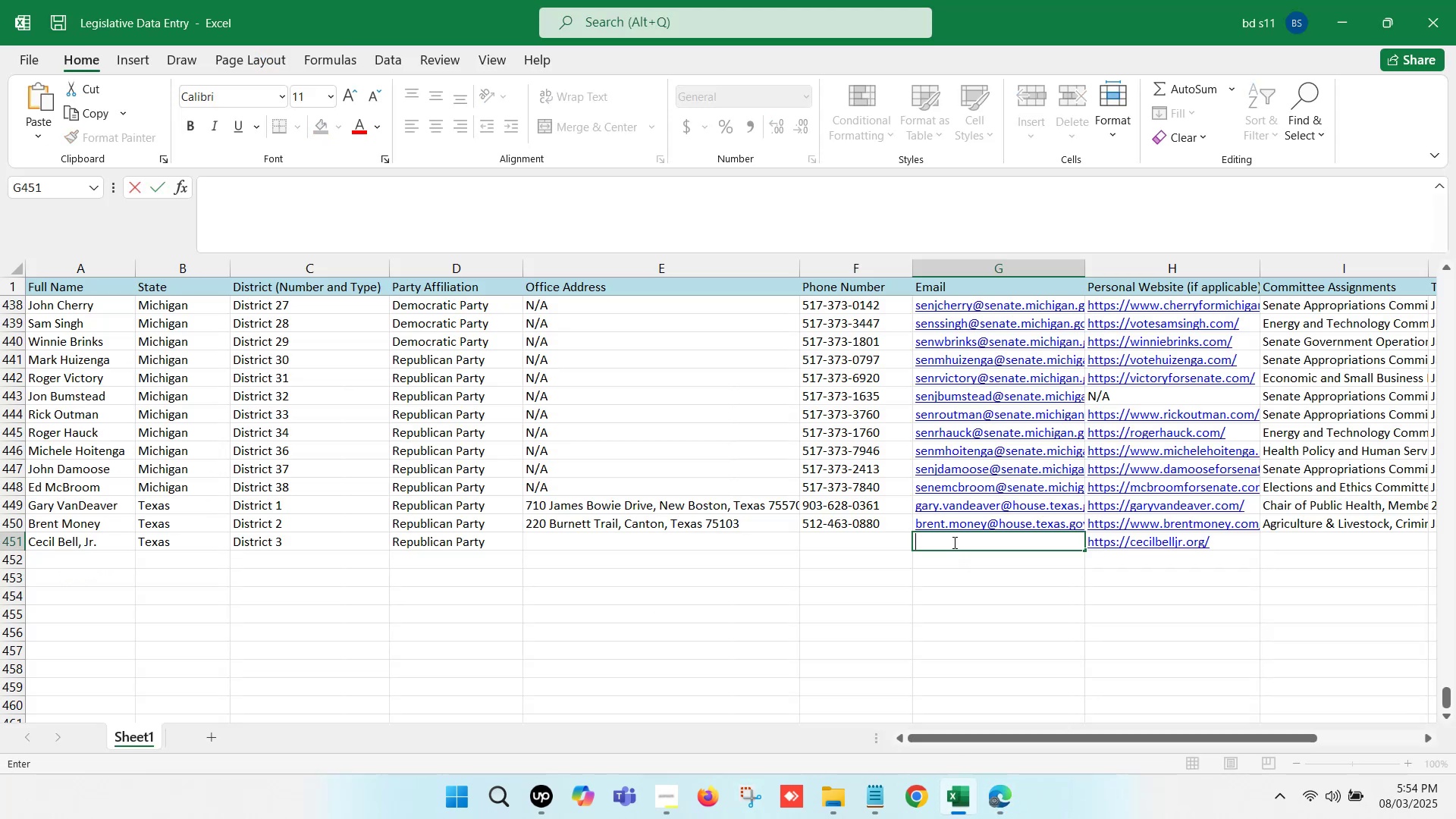 
key(Control+V)
 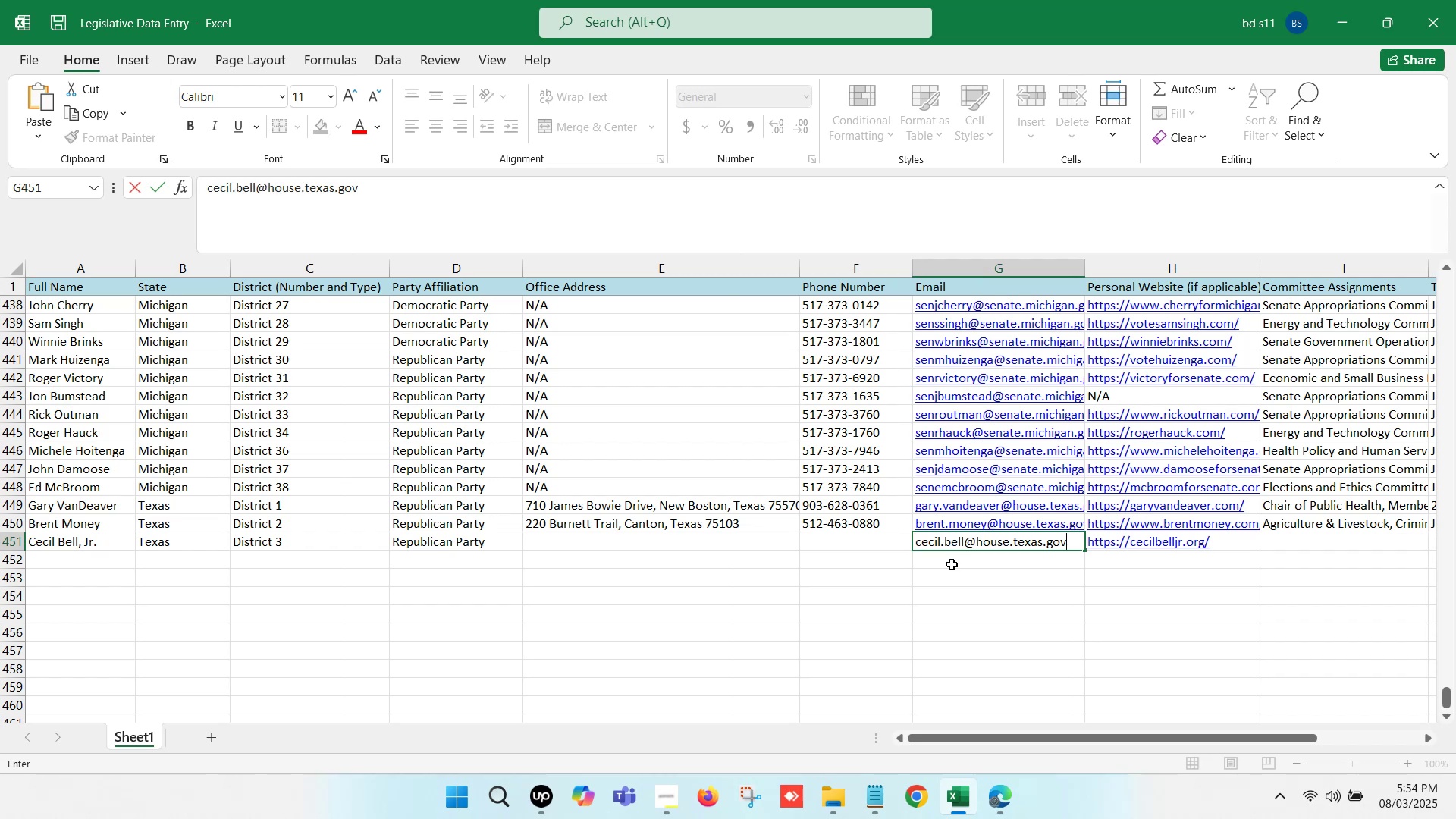 
left_click([952, 564])
 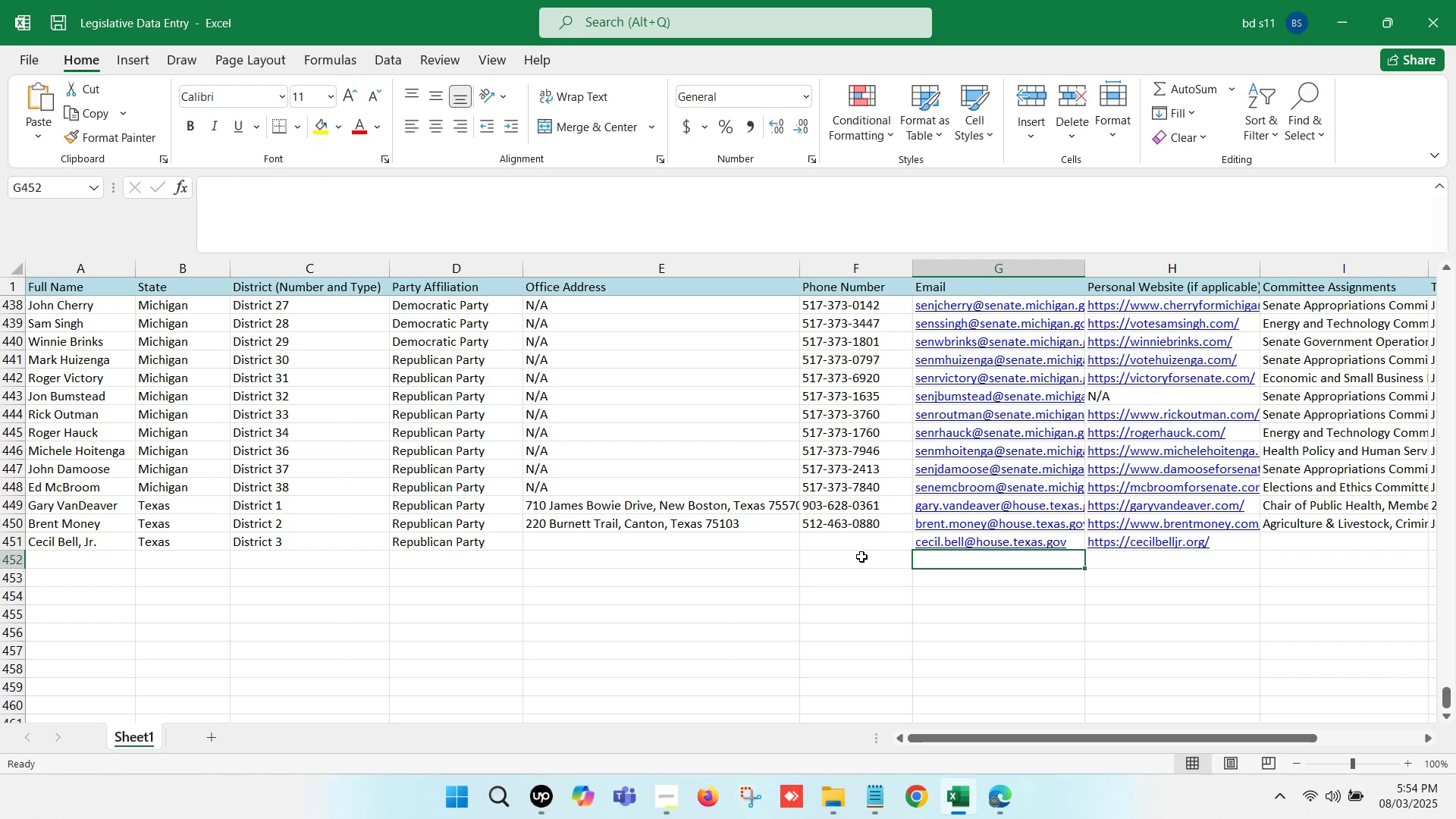 
left_click([850, 549])
 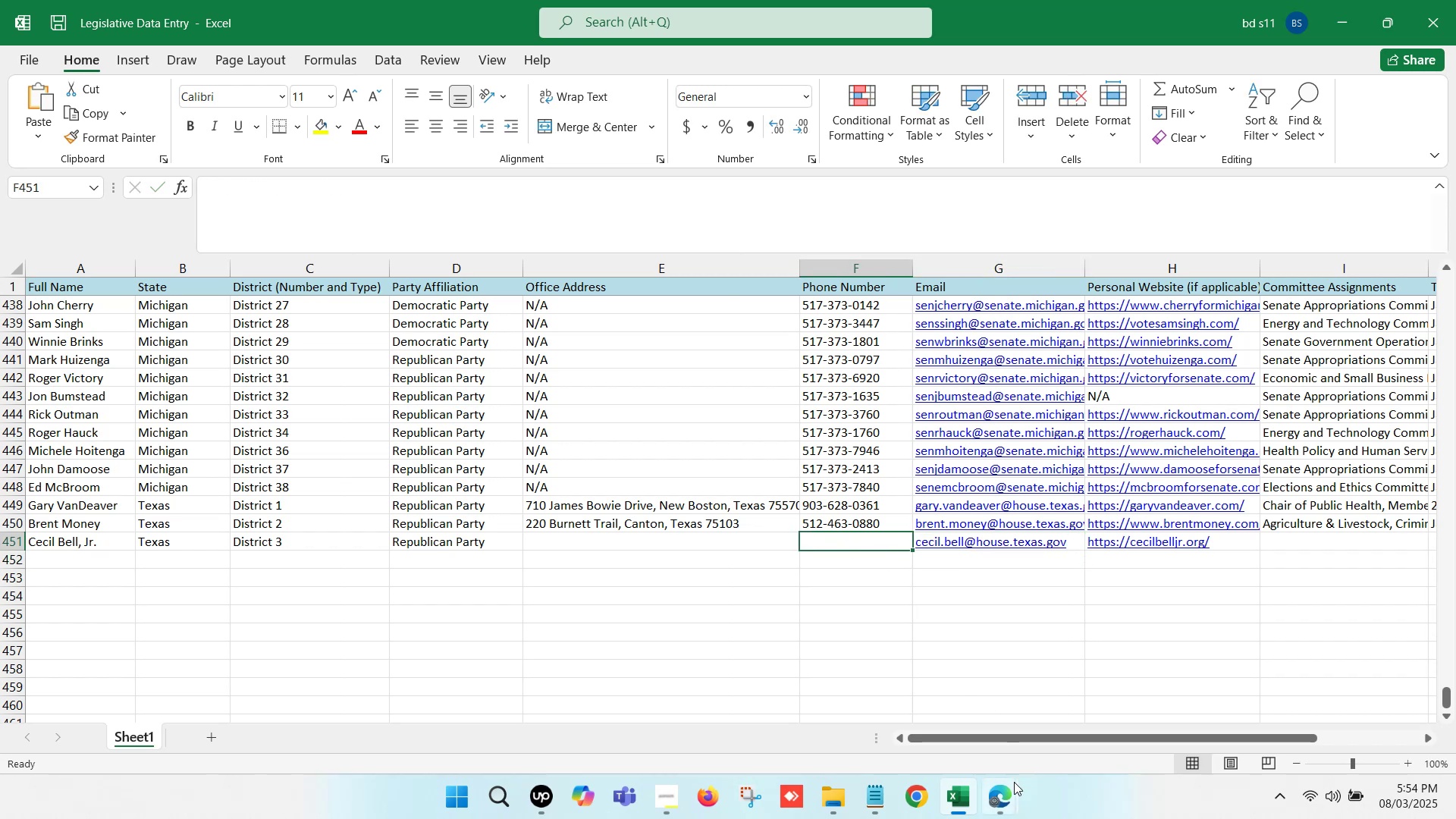 
left_click([1006, 794])
 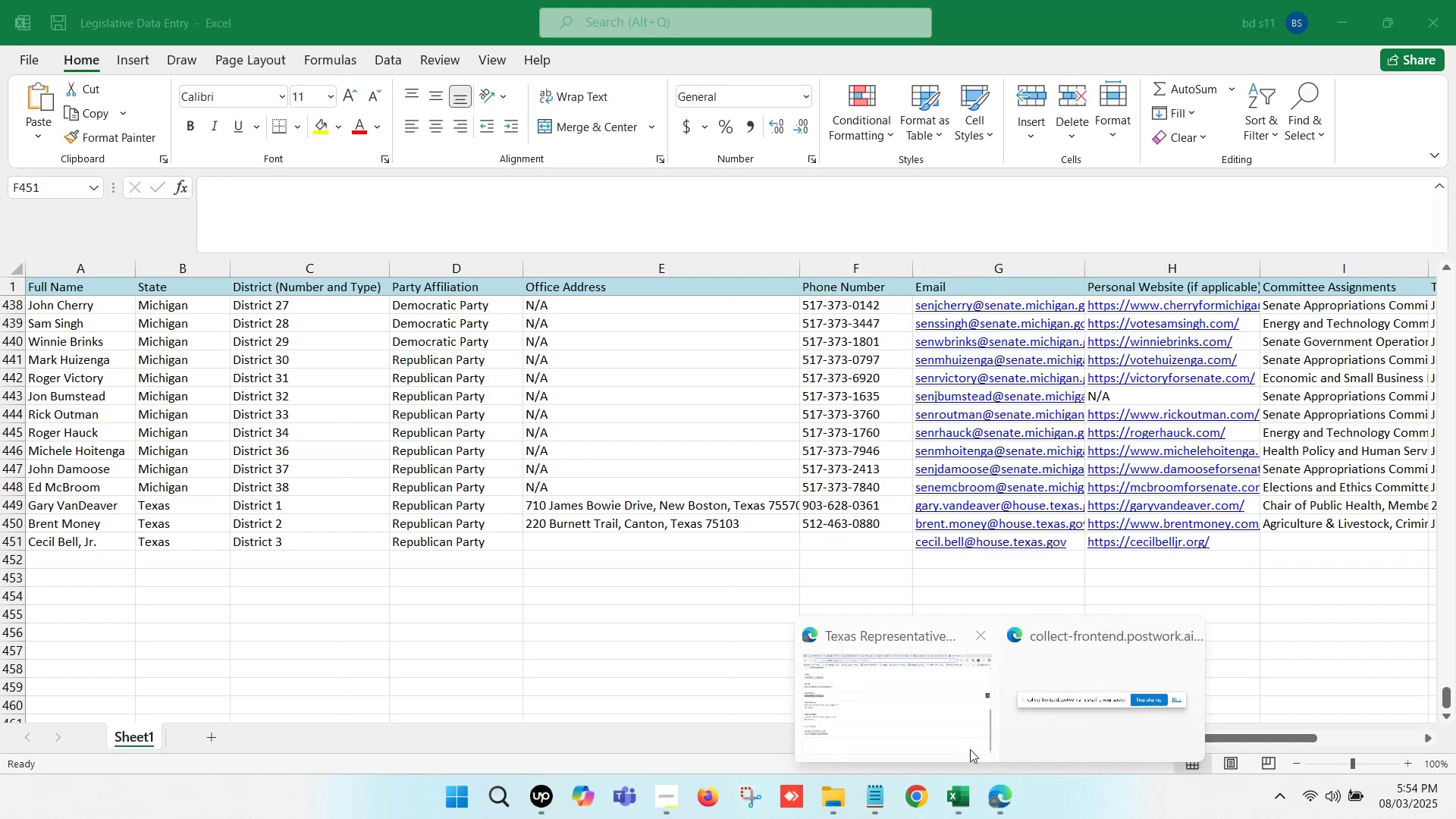 
left_click([908, 697])
 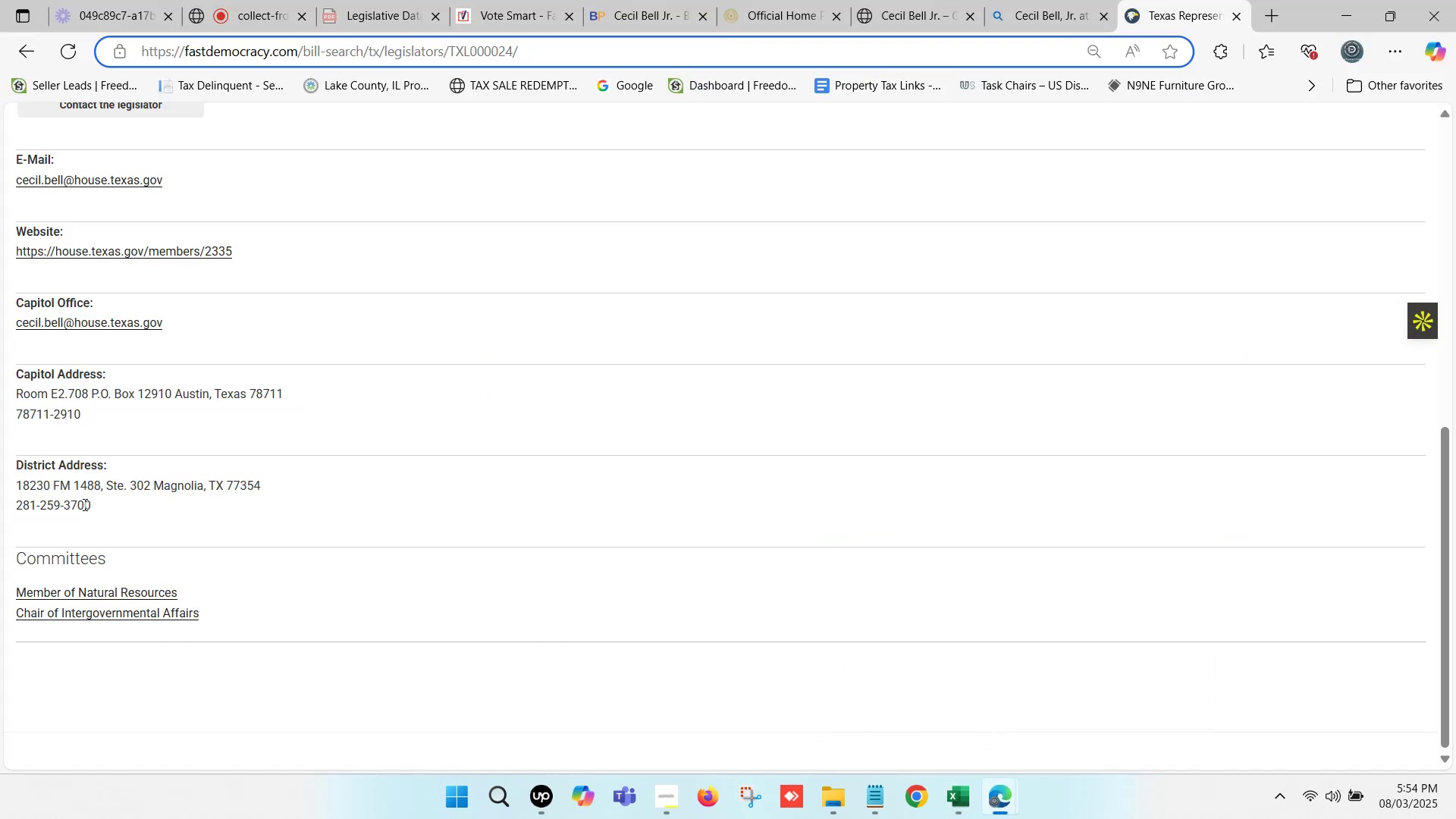 
key(Control+ControlLeft)
 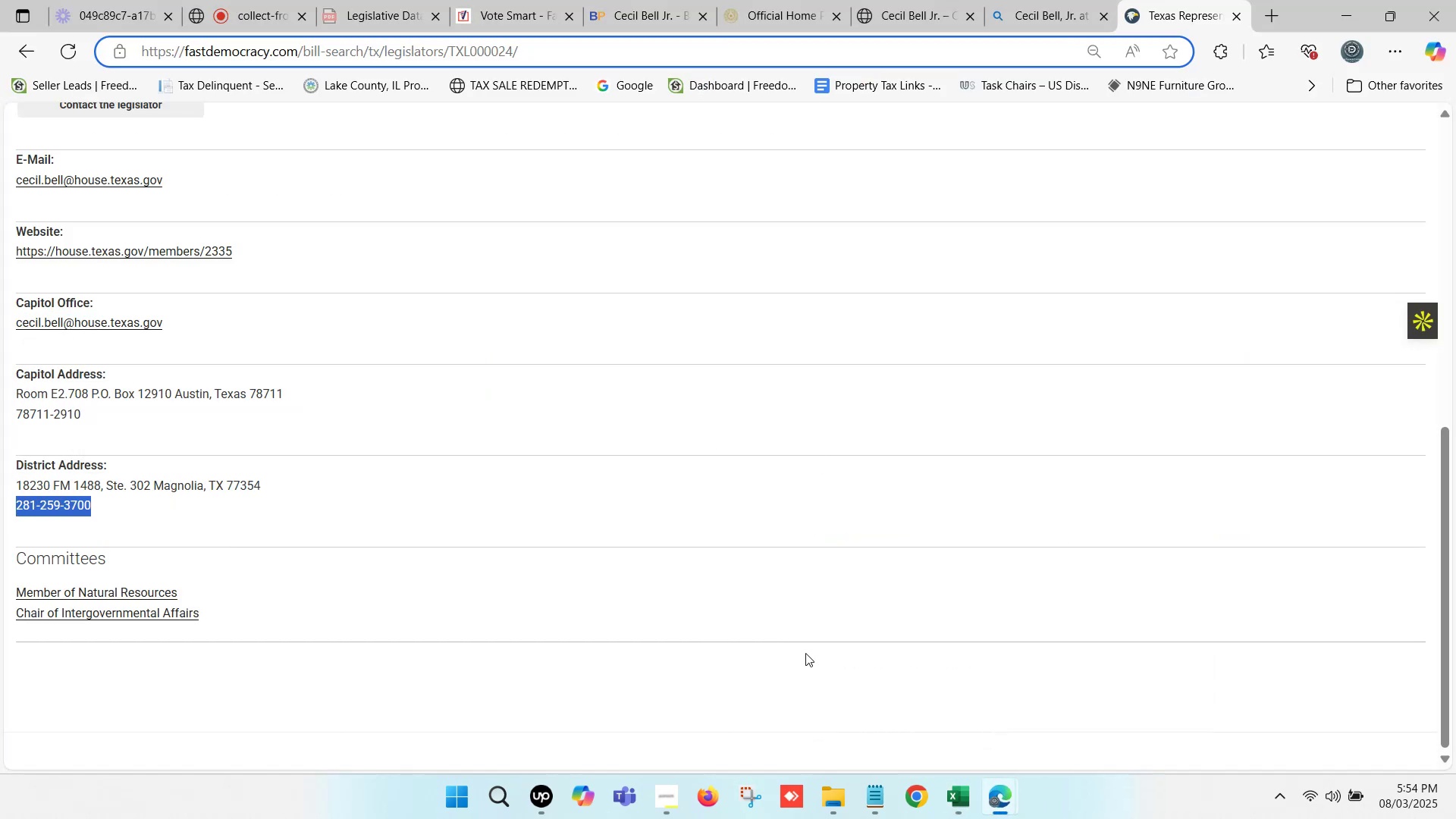 
key(Control+C)
 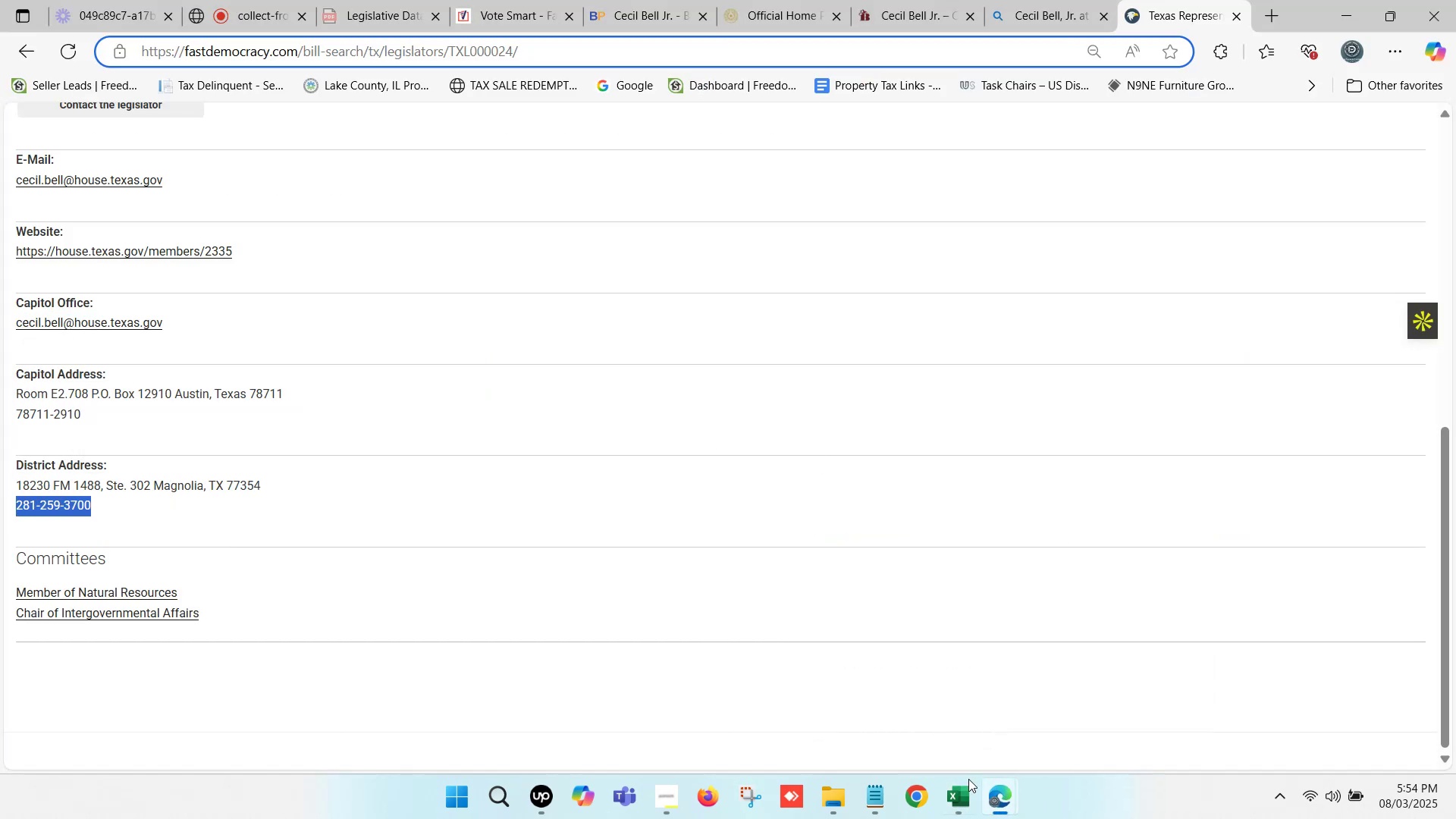 
left_click([964, 795])
 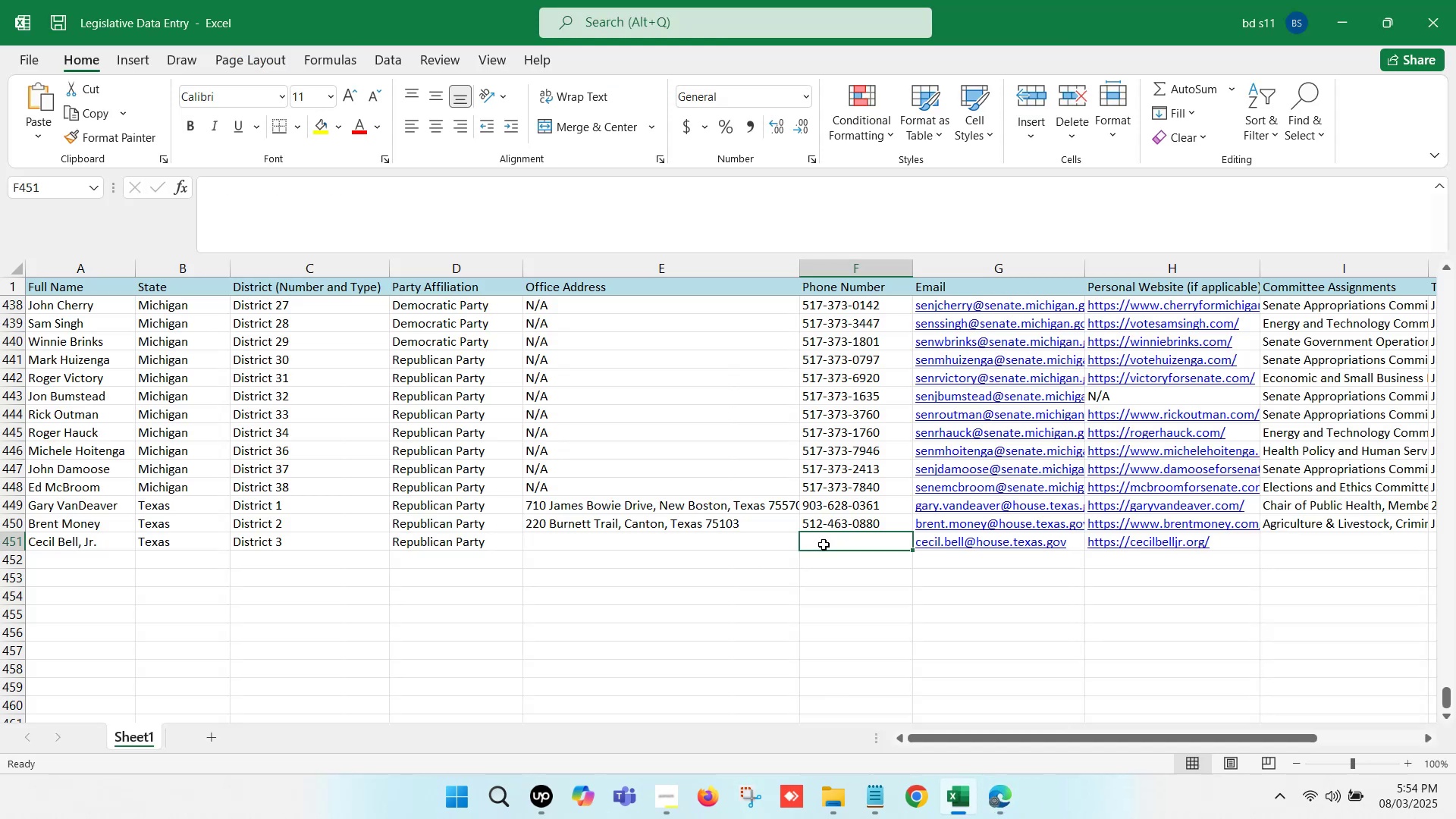 
double_click([827, 543])
 